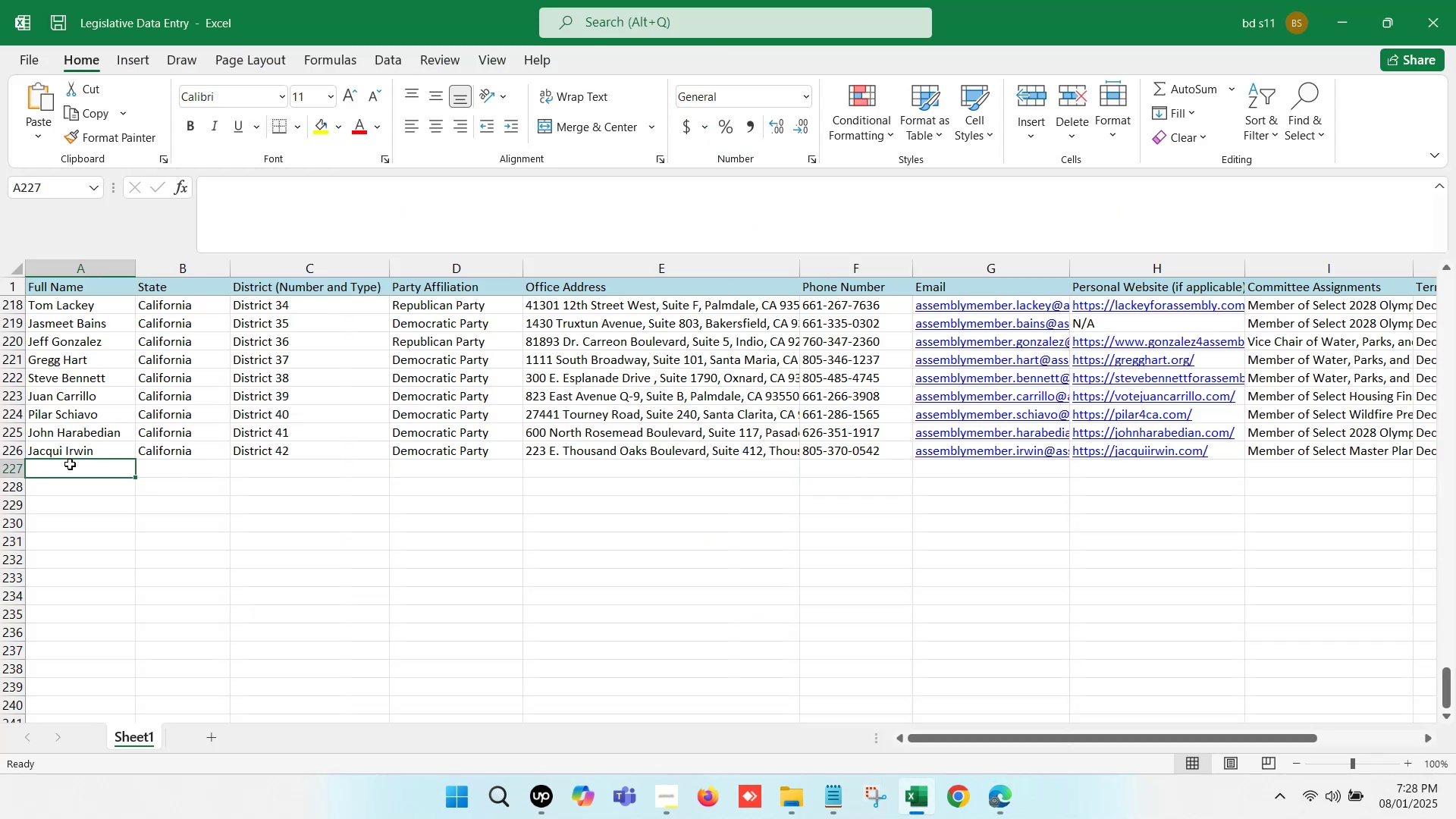 
double_click([70, 464])
 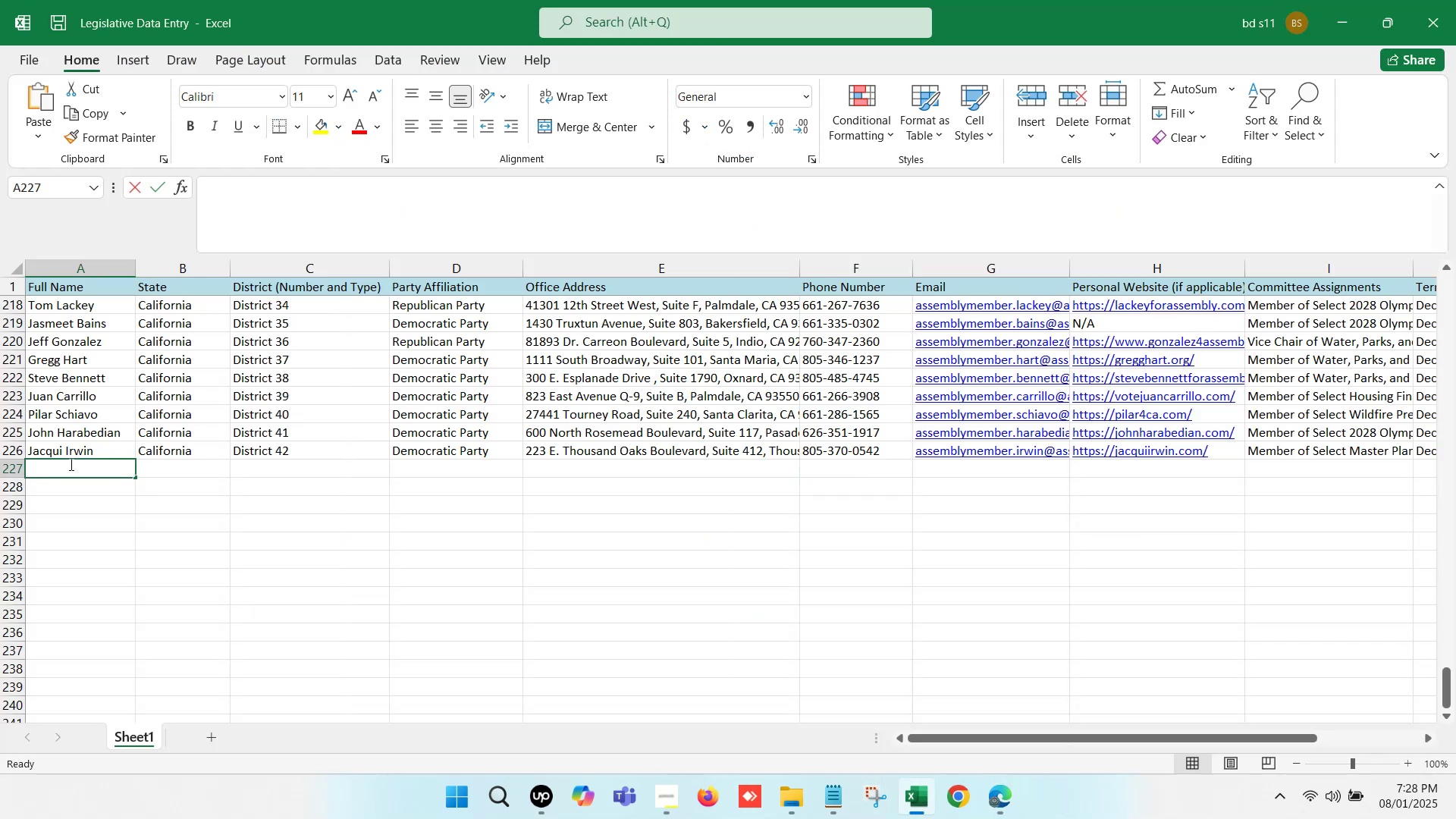 
key(Control+V)
 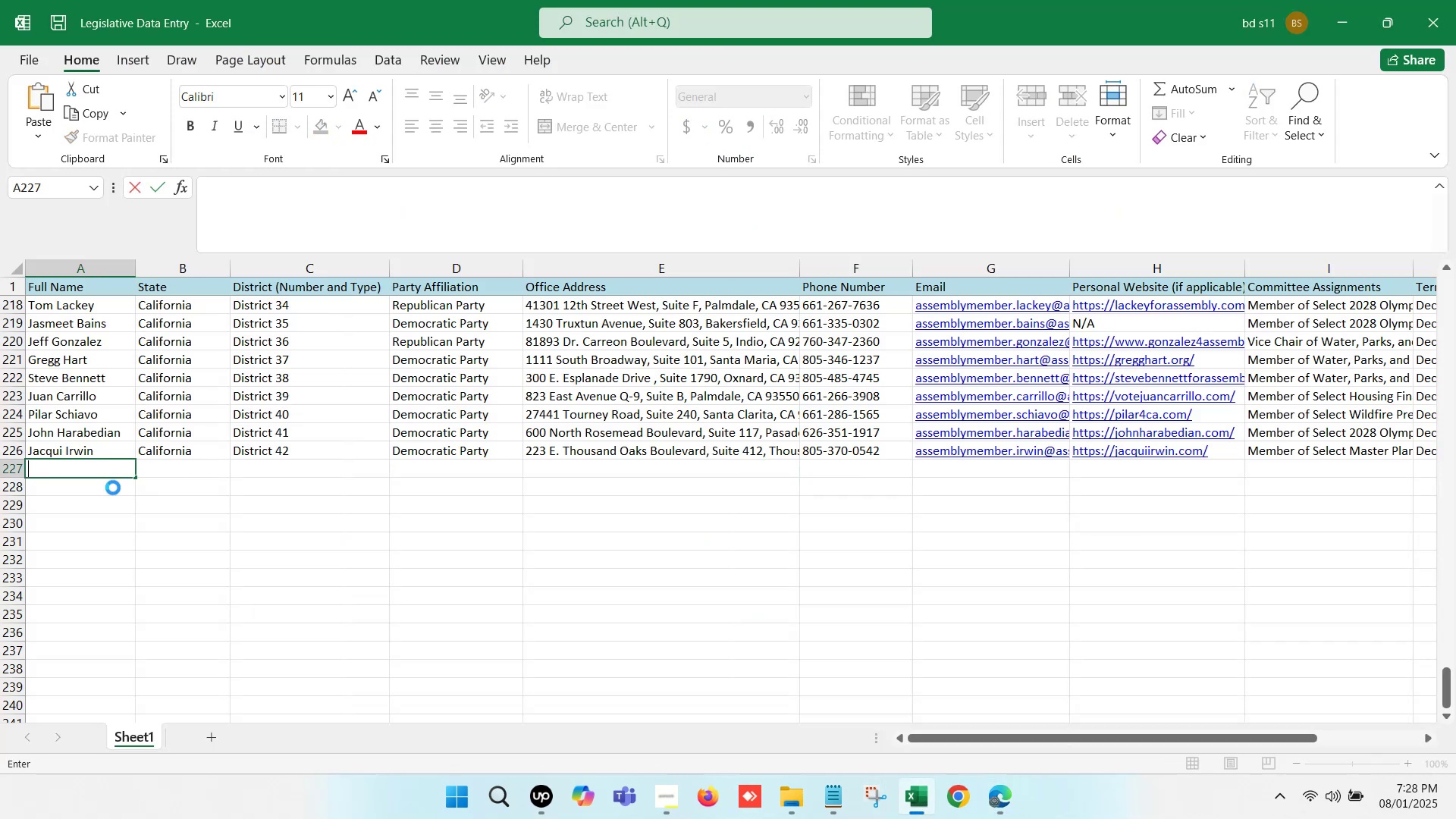 
left_click([115, 494])
 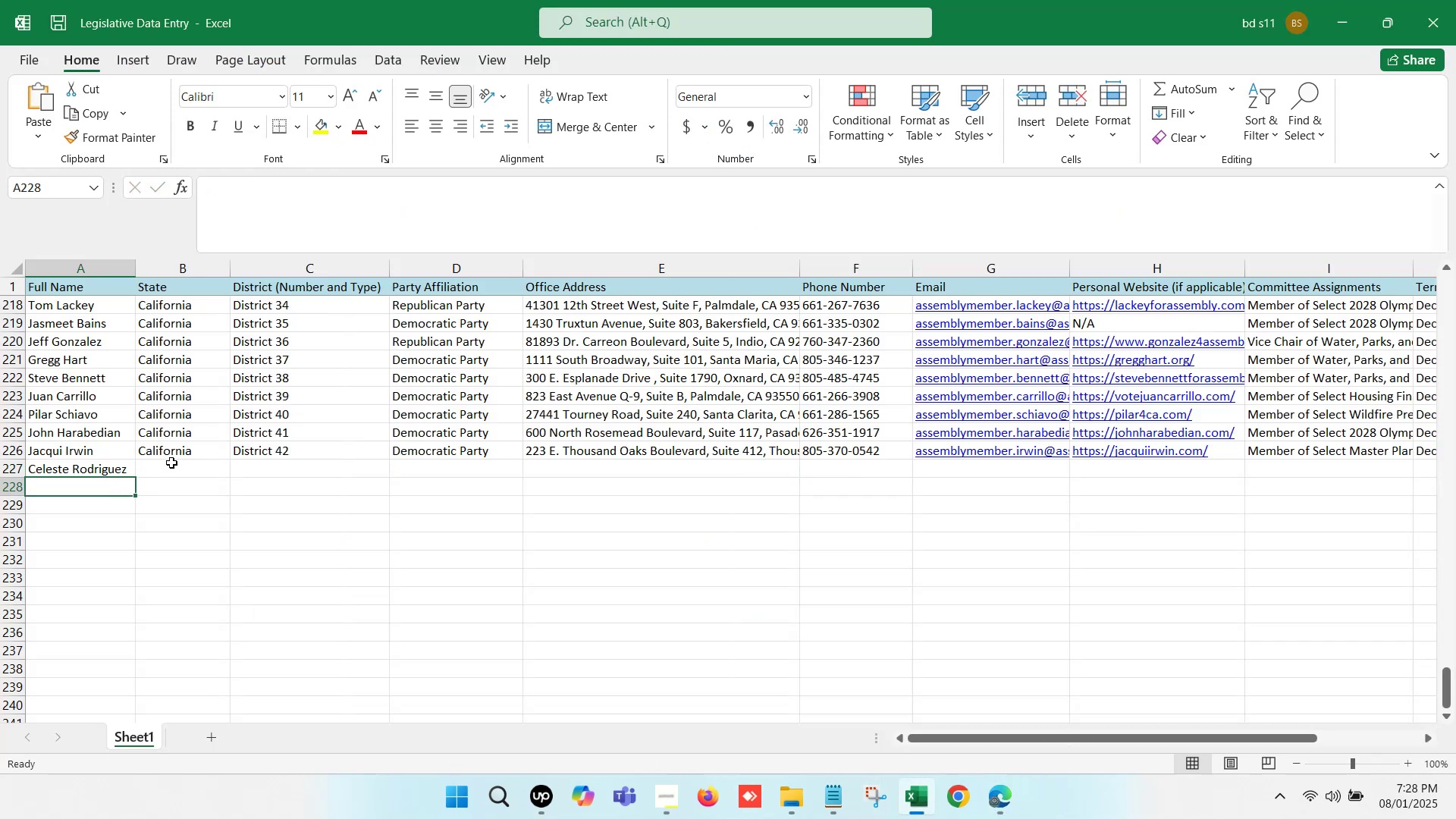 
left_click_drag(start_coordinate=[184, 448], to_coordinate=[404, 456])
 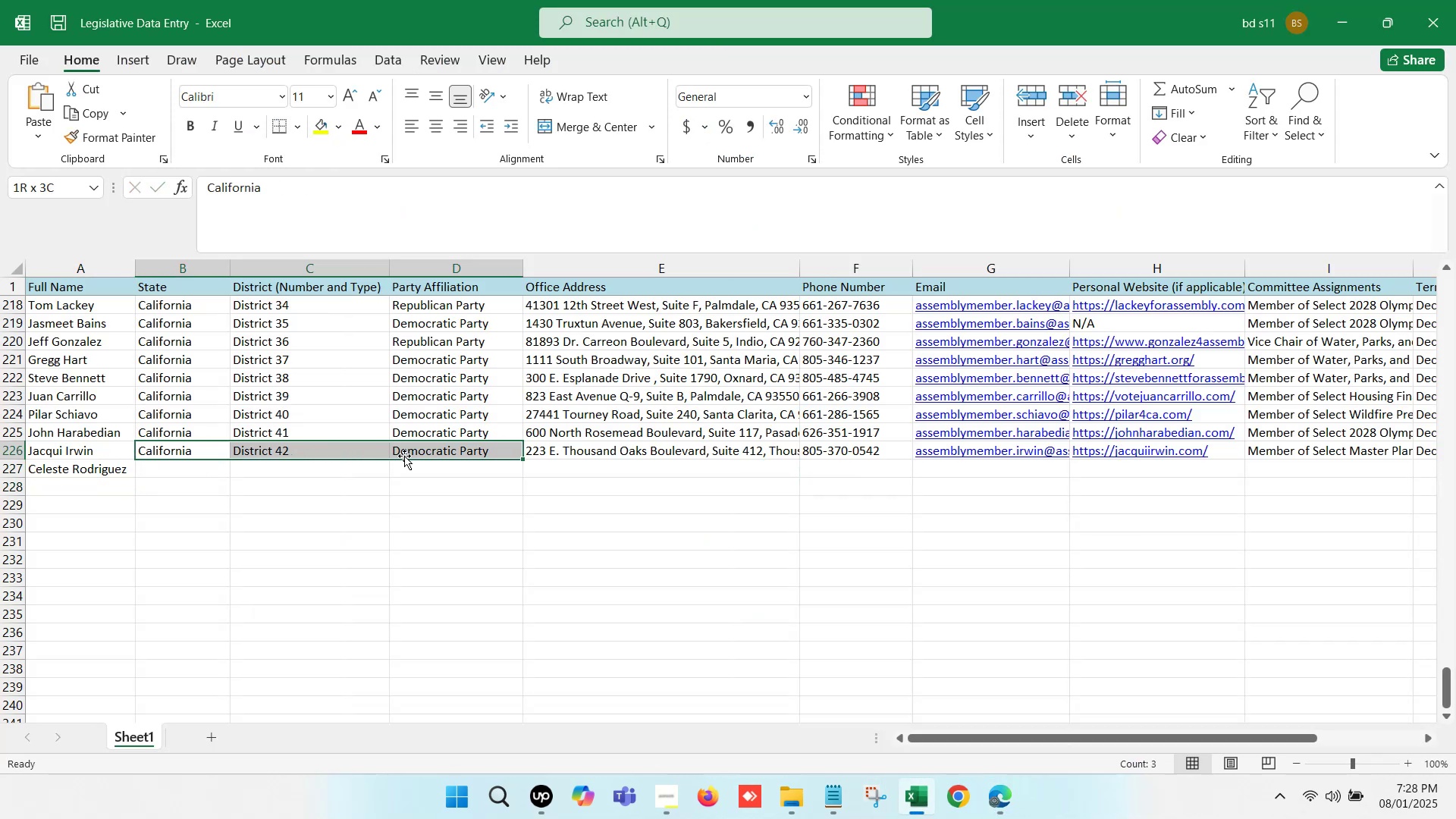 
key(Control+C)
 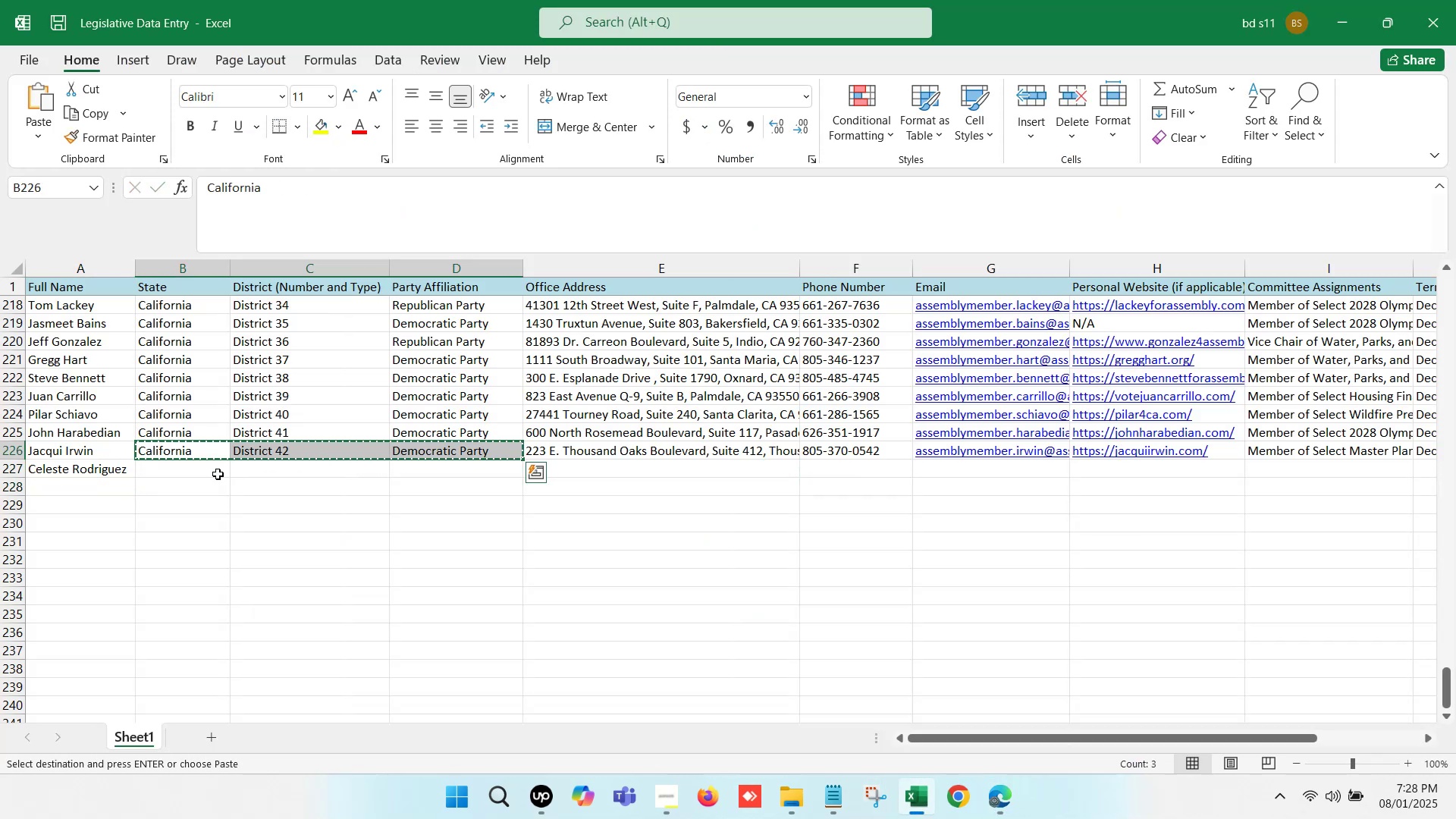 
key(Control+ControlLeft)
 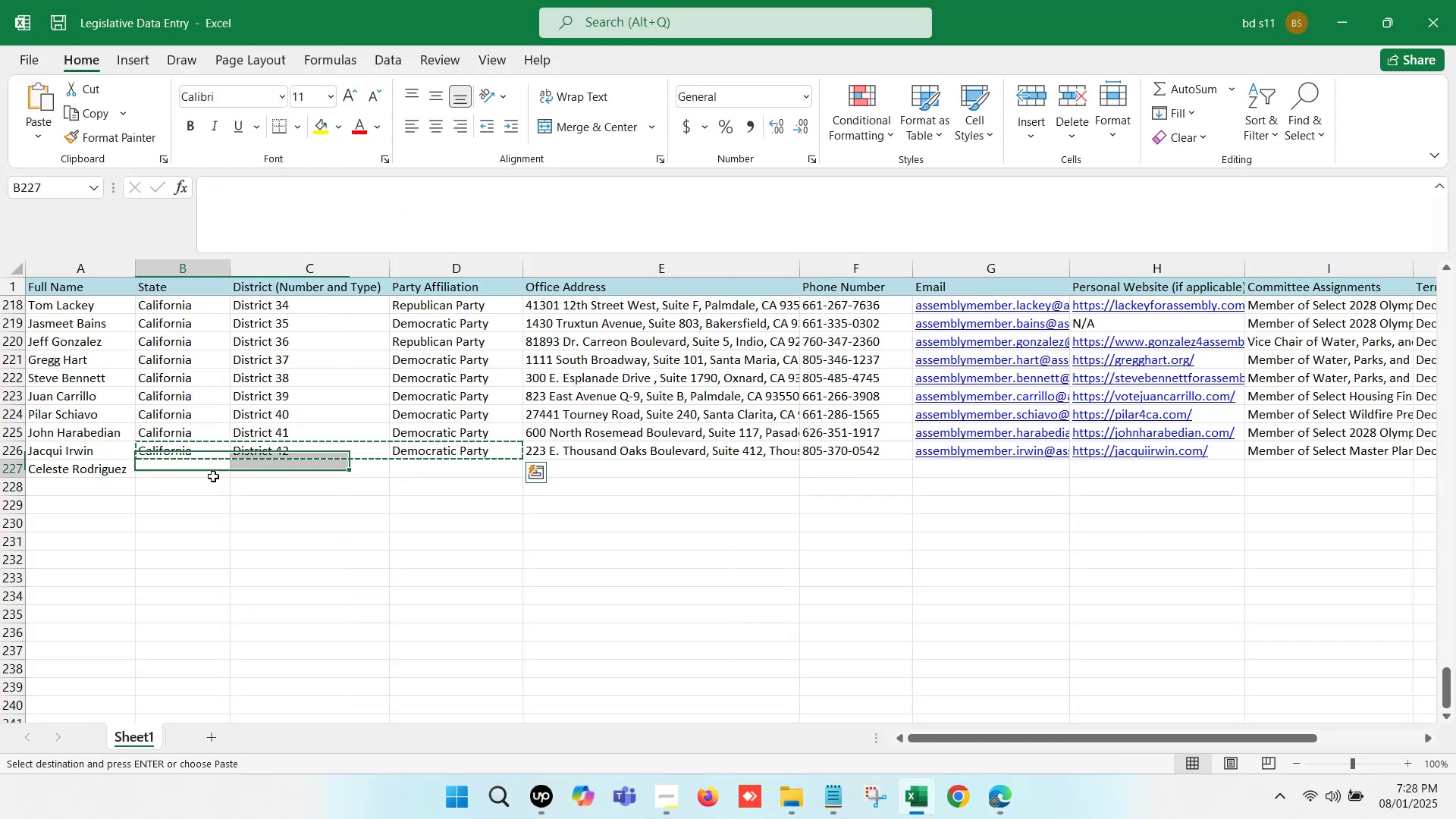 
key(Control+V)
 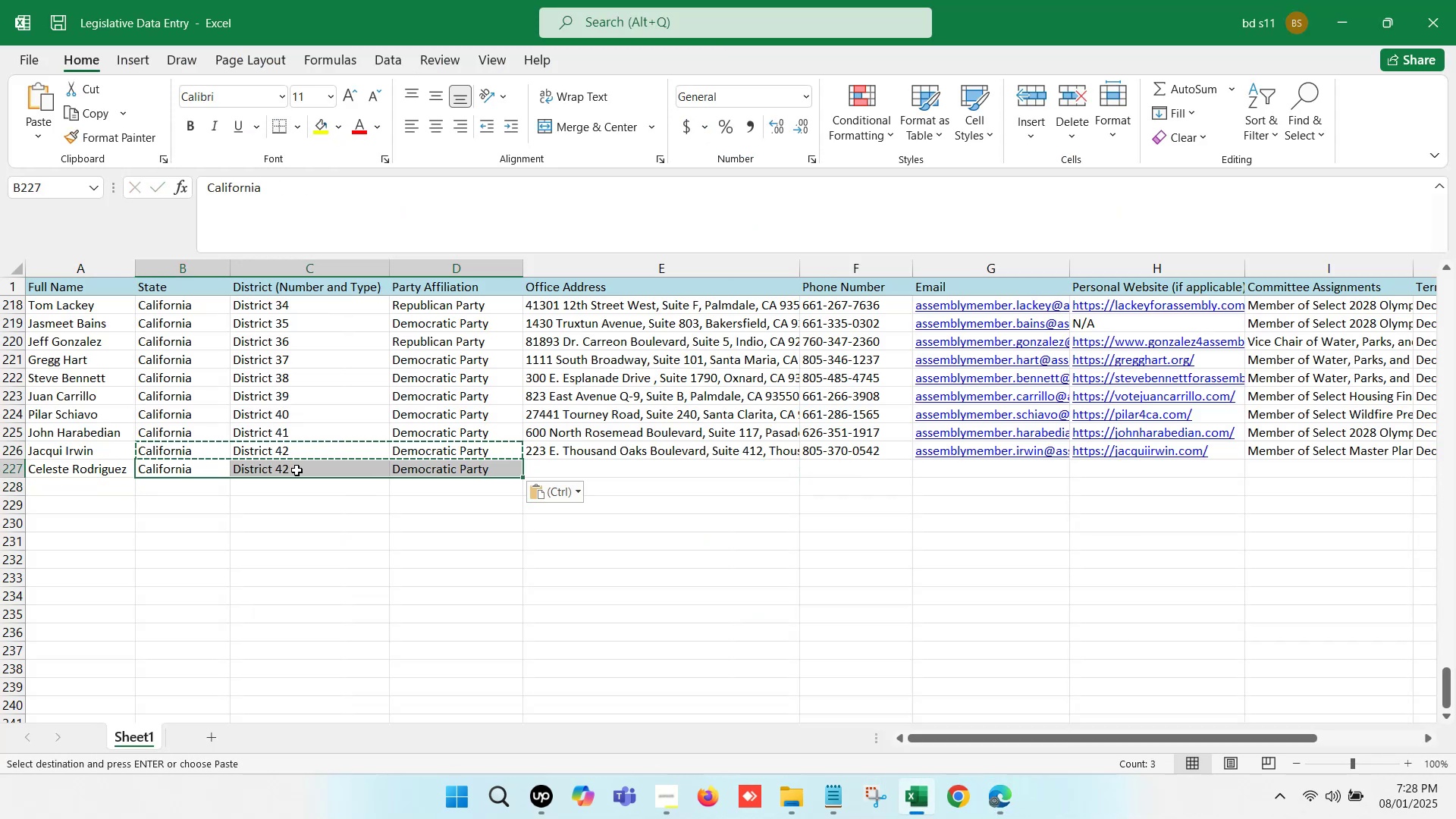 
double_click([297, 470])
 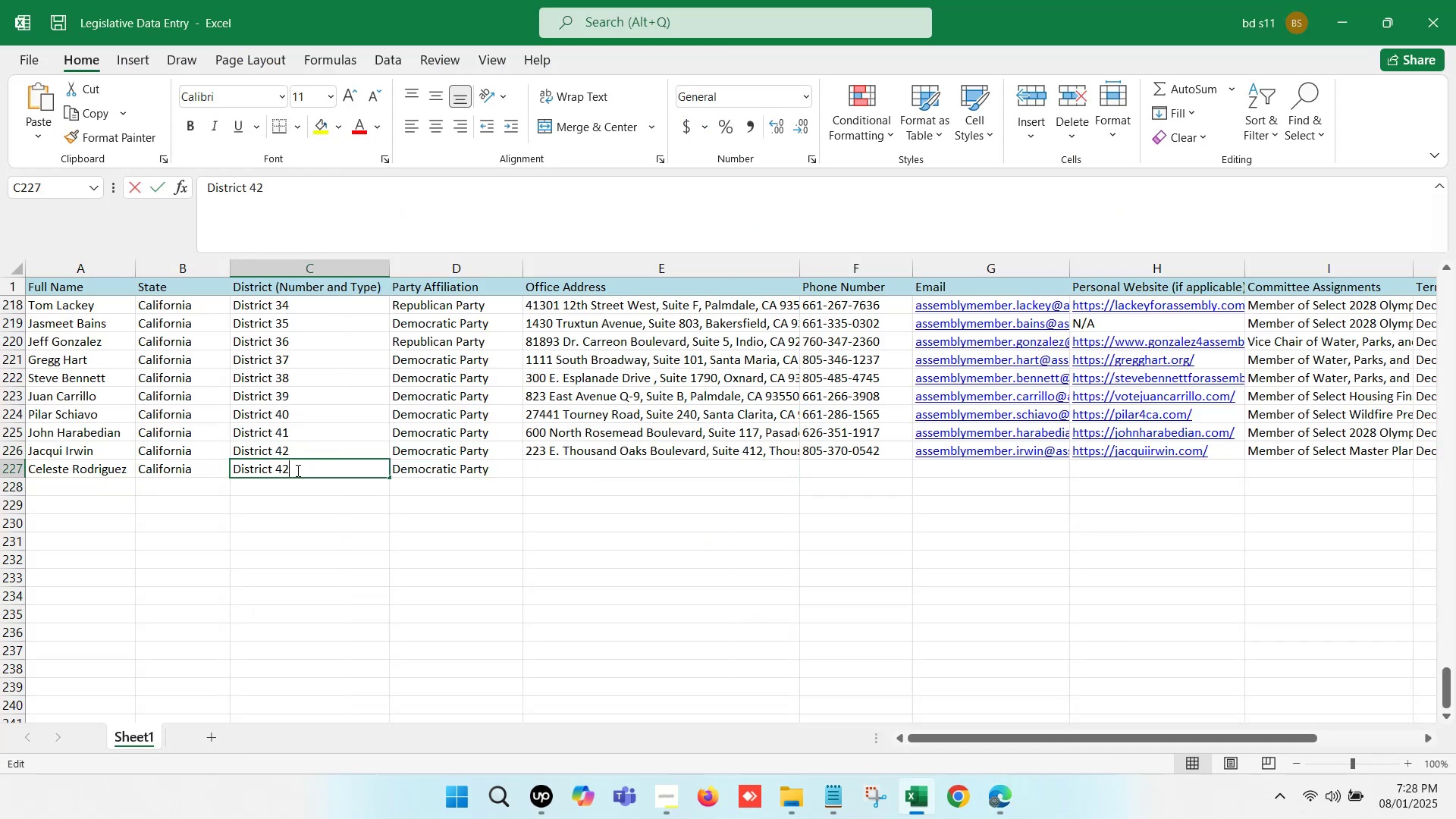 
key(Backspace)
 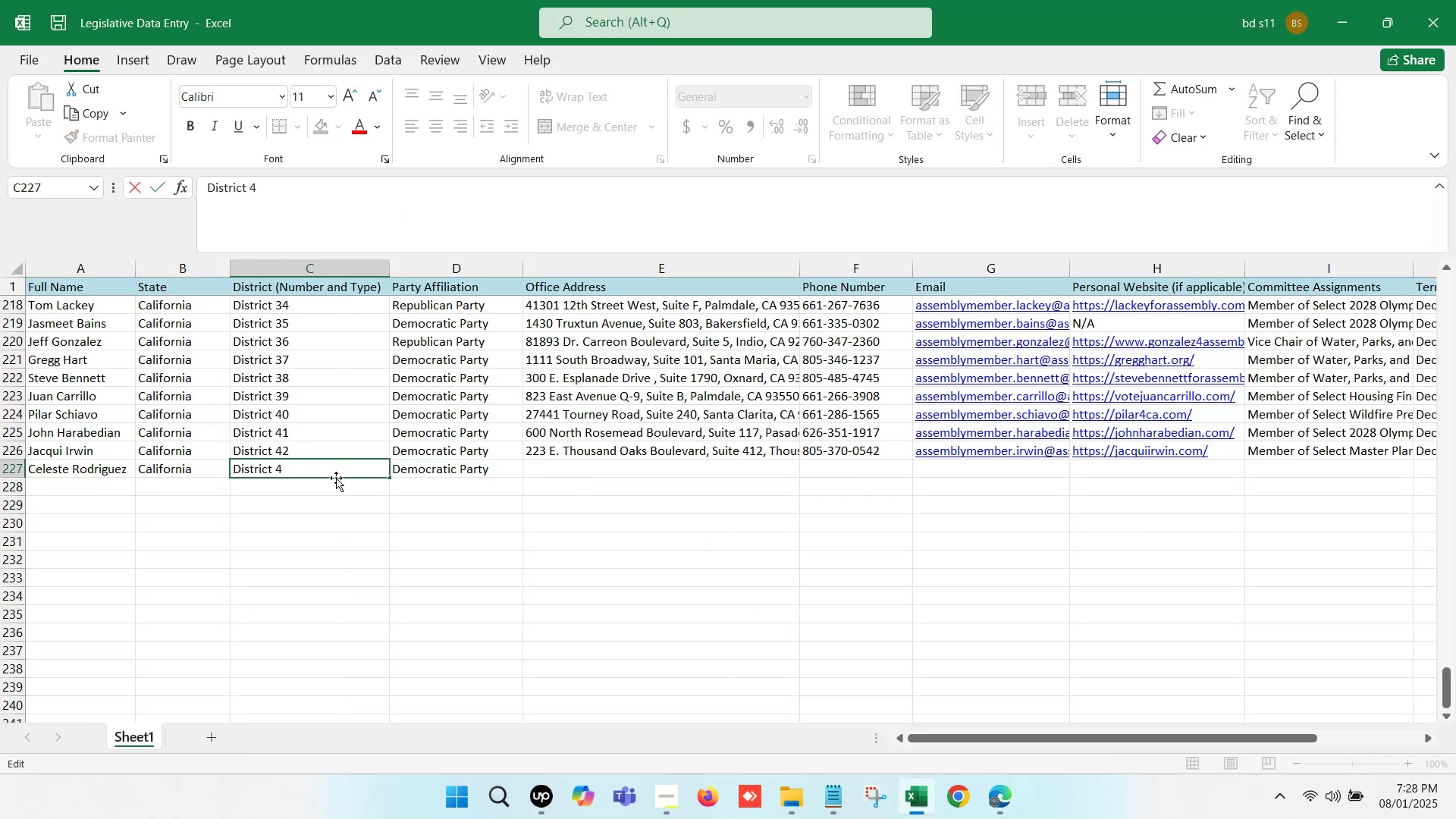 
key(3)
 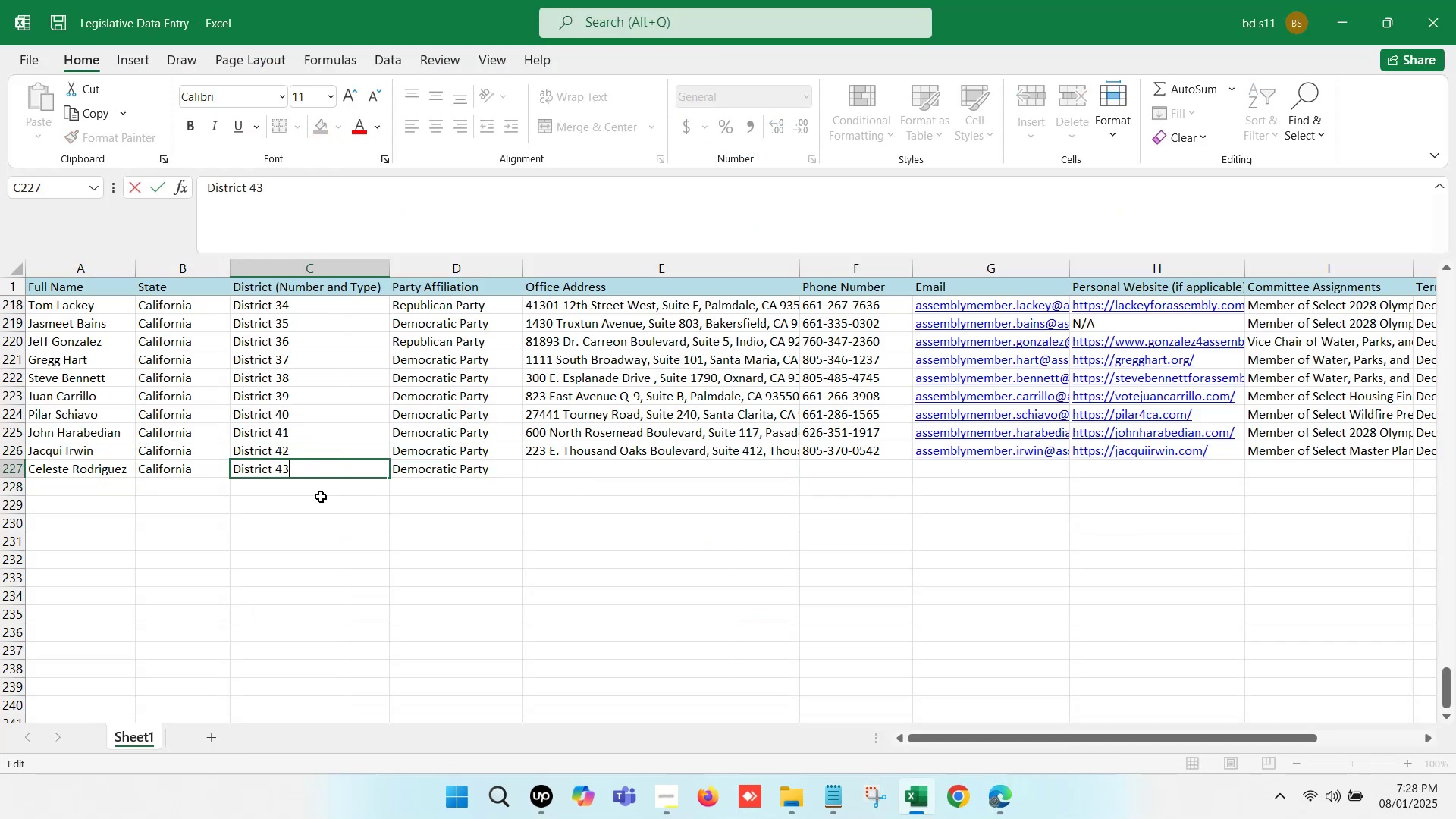 
left_click([319, 507])
 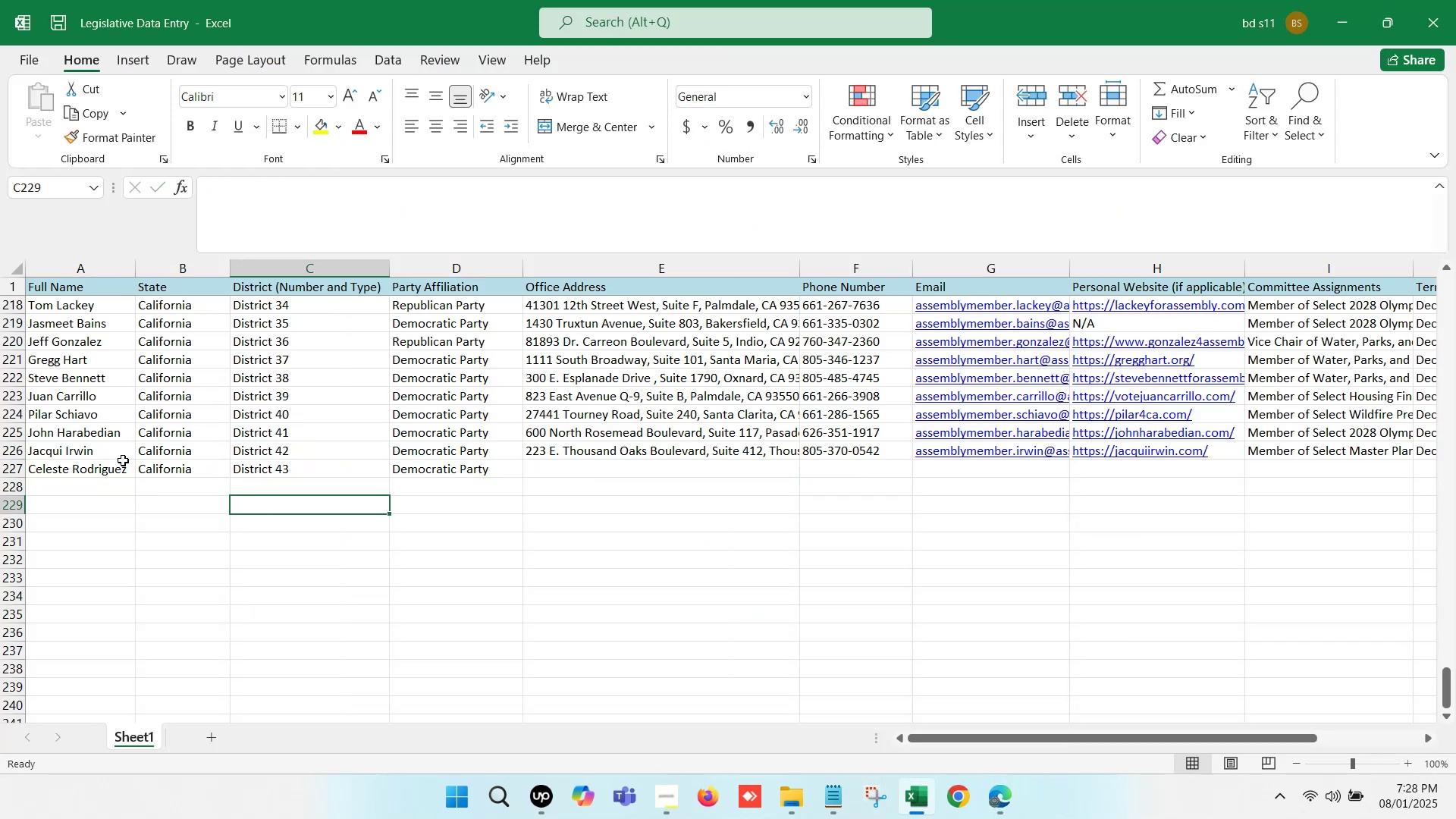 
left_click([111, 469])
 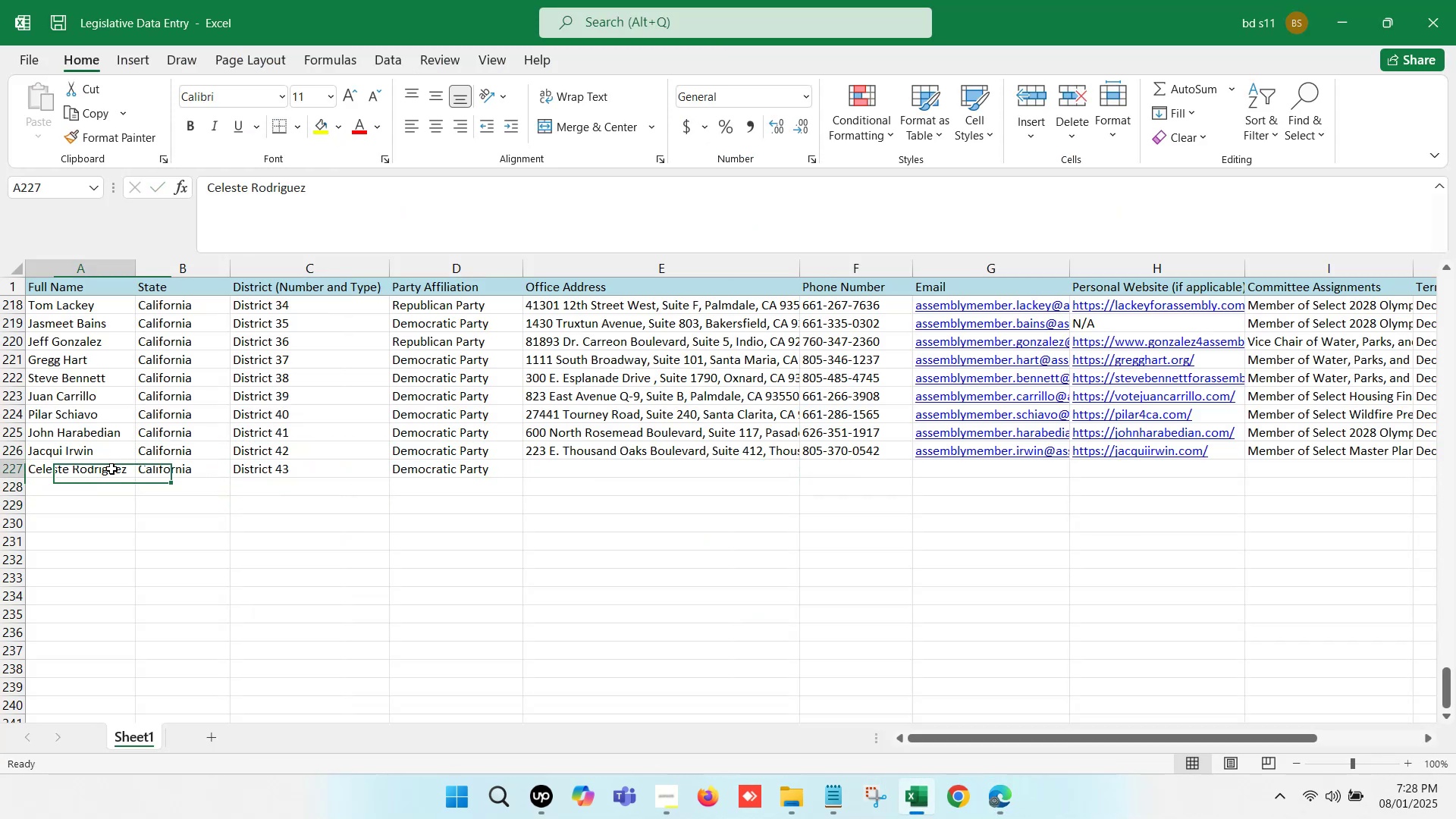 
key(Control+C)
 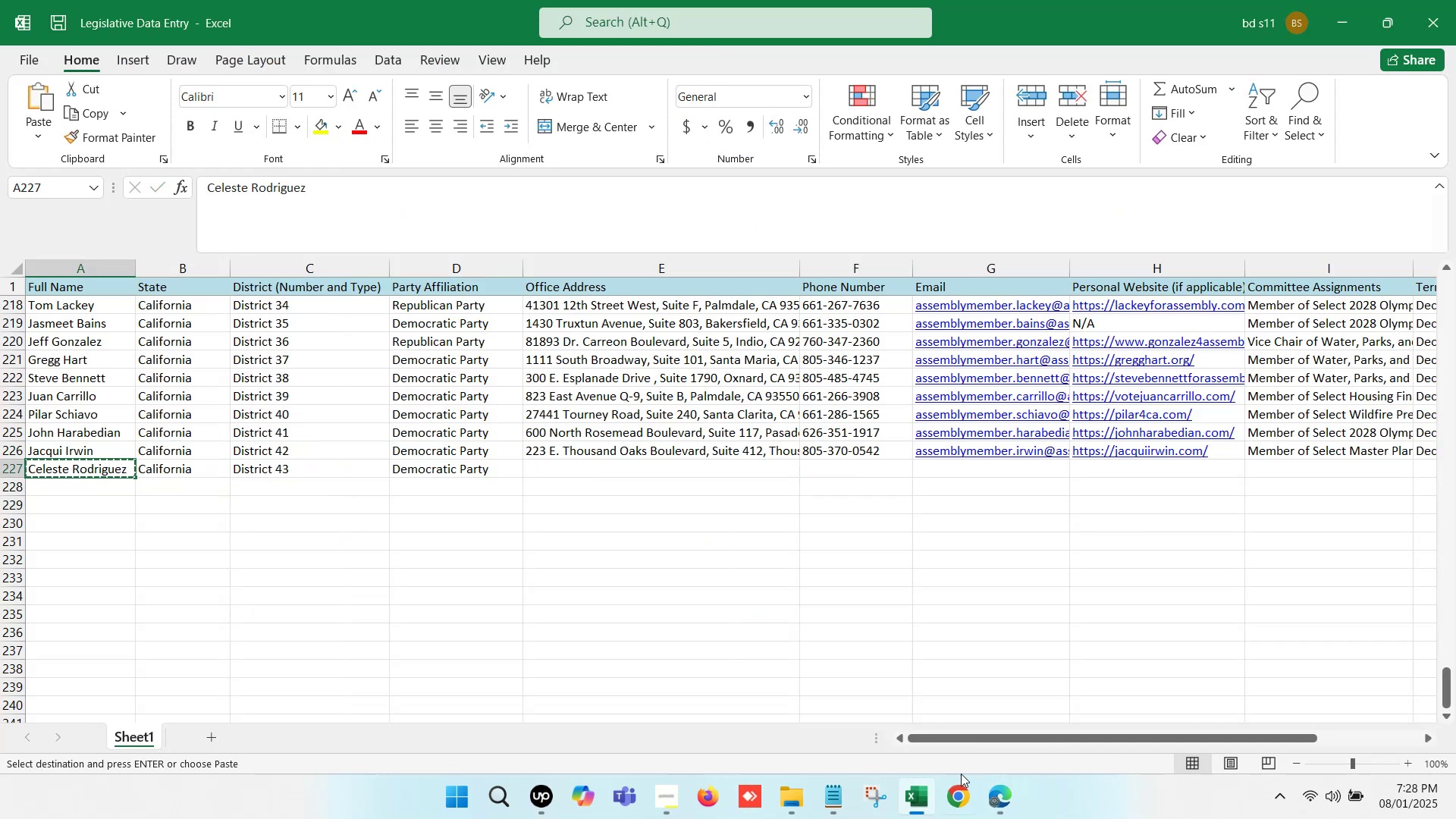 
left_click([986, 796])
 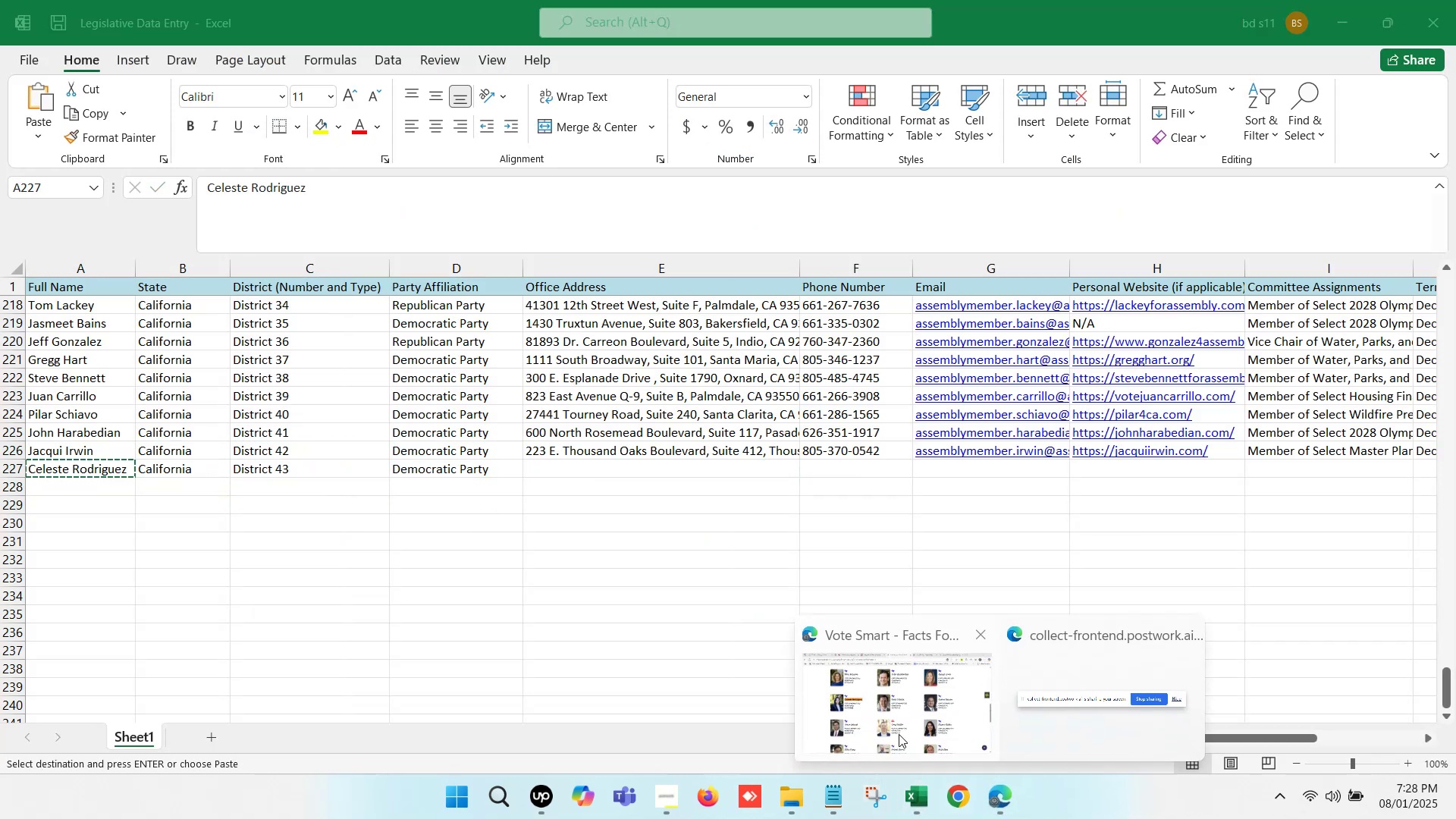 
left_click([879, 716])
 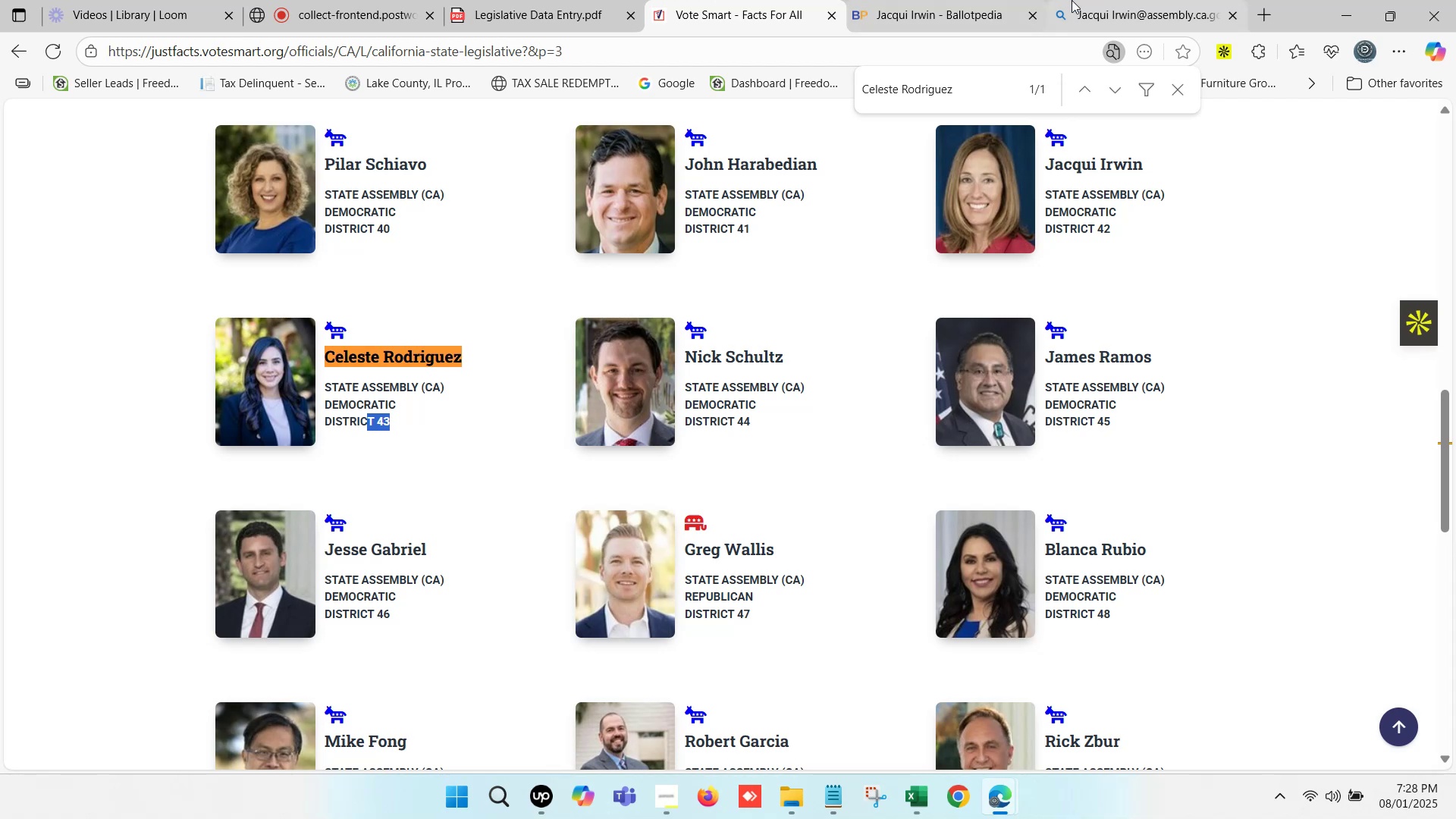 
left_click([1099, 0])
 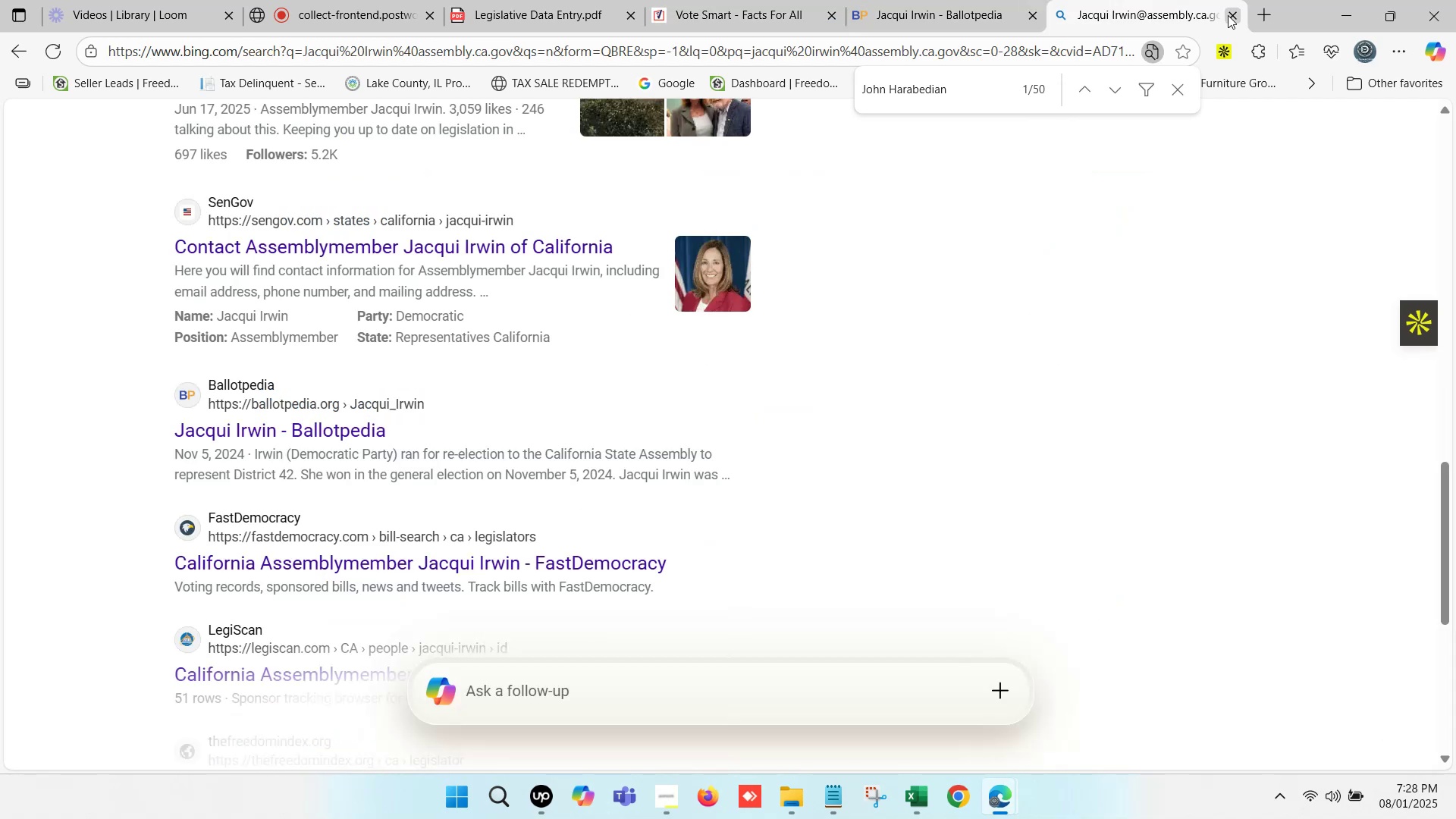 
left_click([1230, 14])
 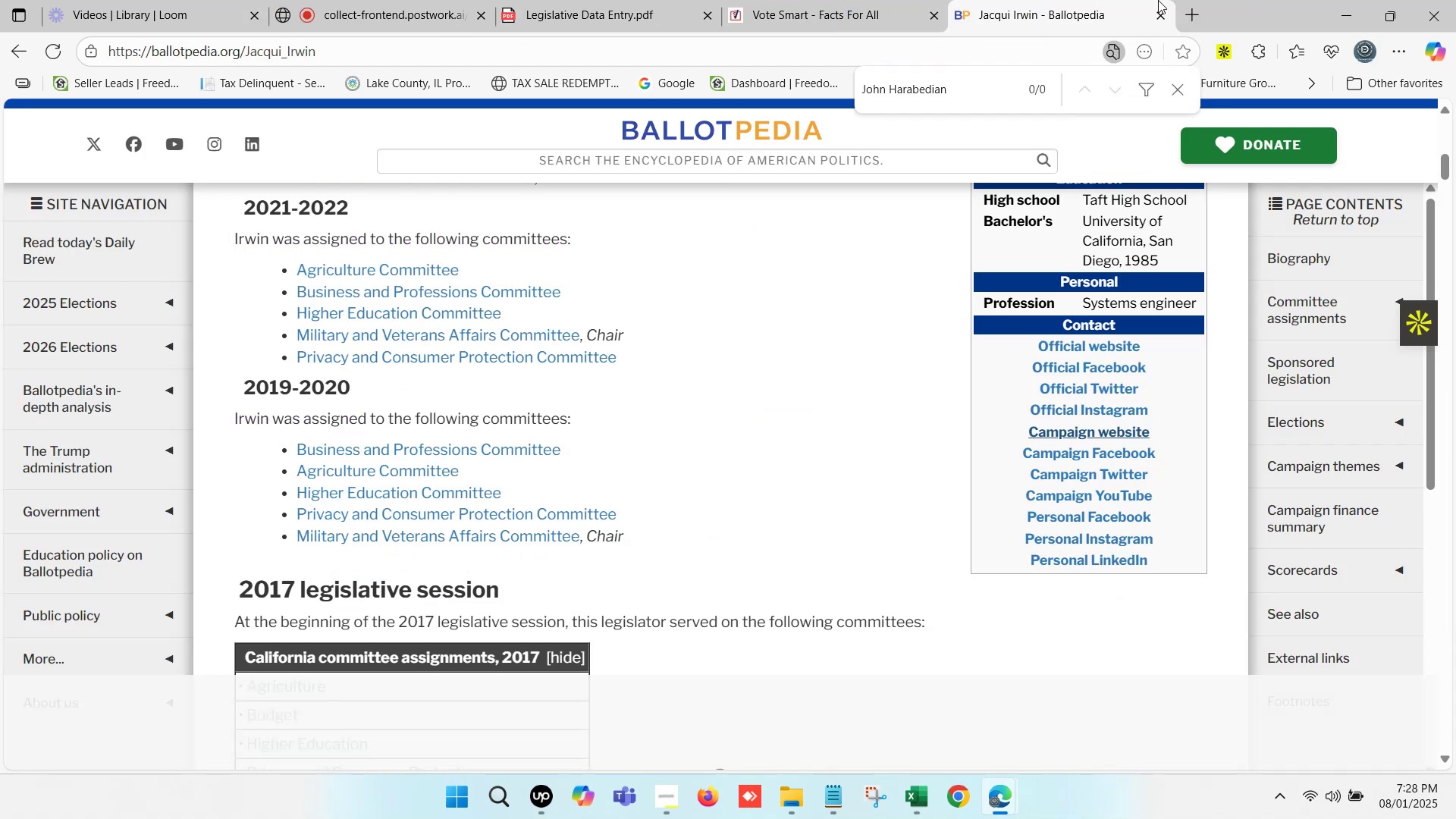 
right_click([1277, 0])
 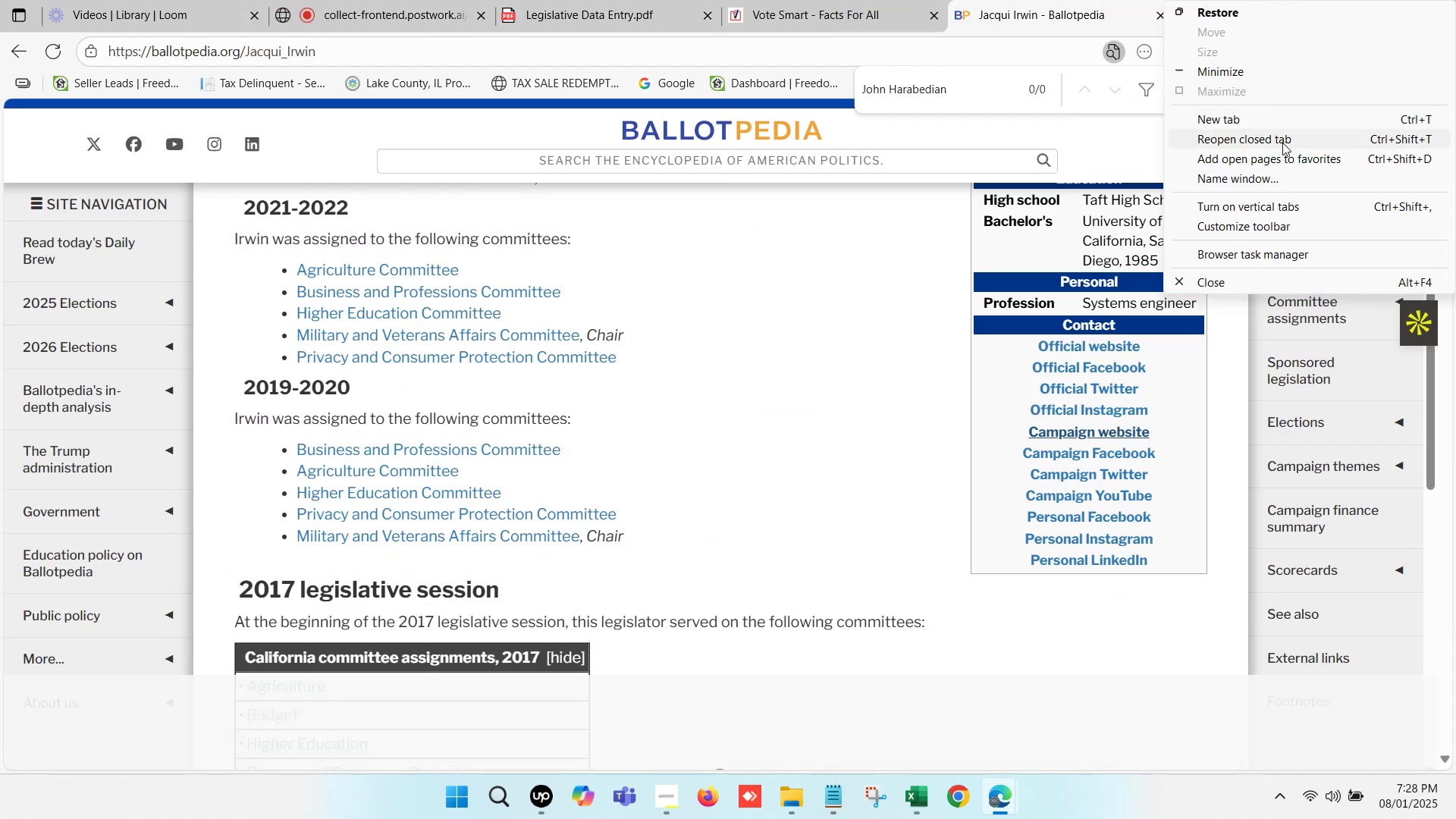 
left_click([1282, 144])
 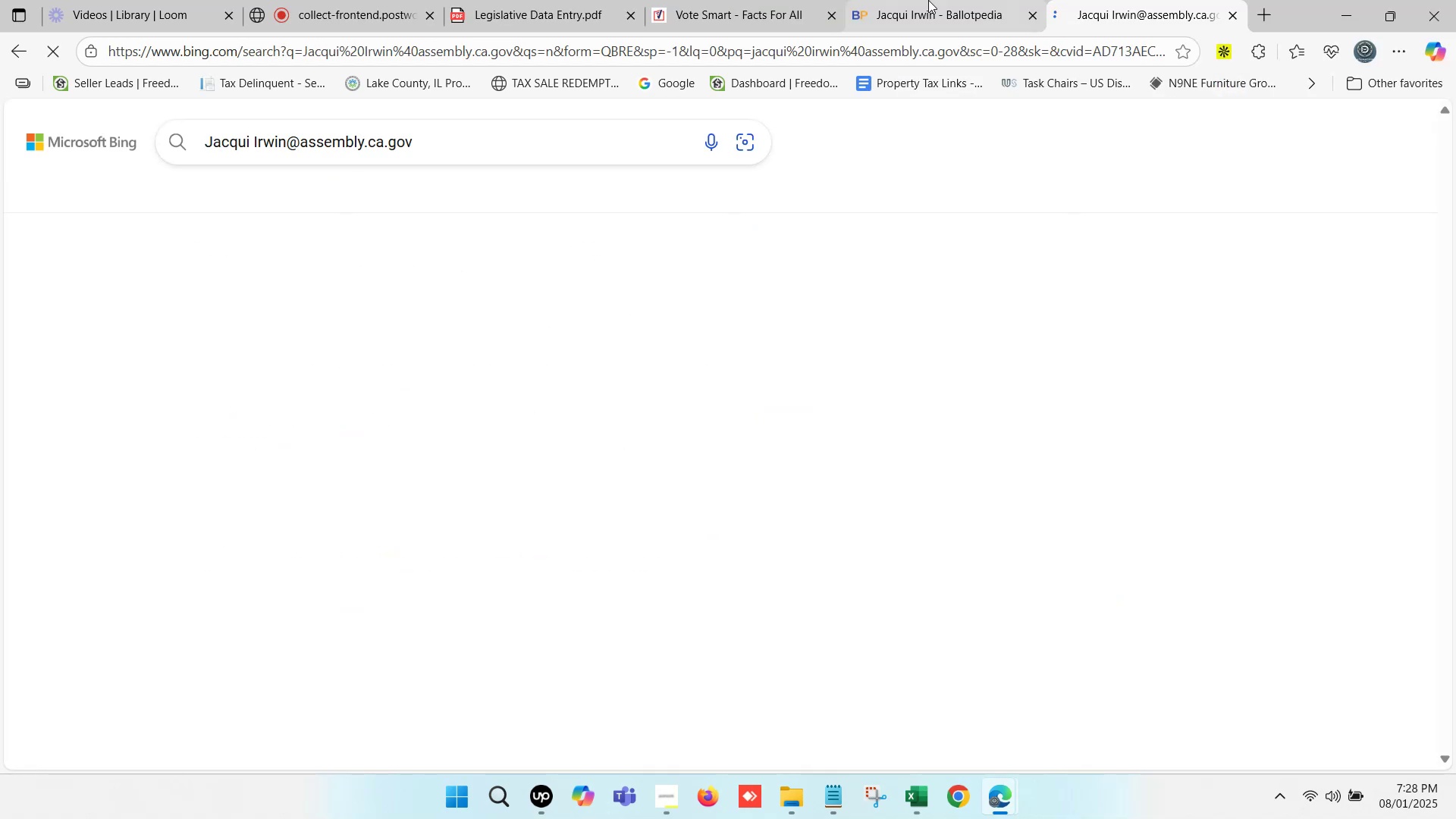 
double_click([905, 0])
 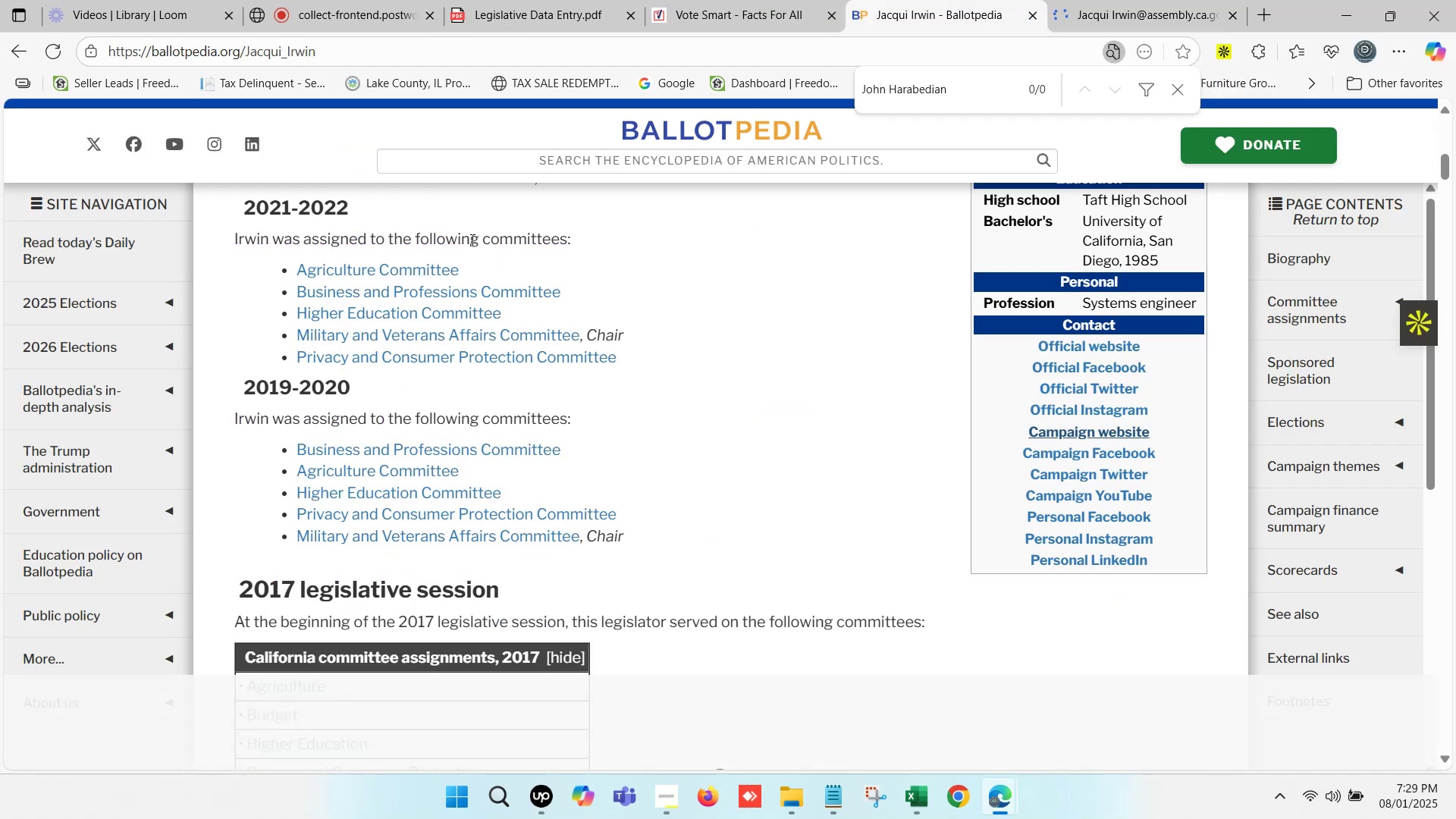 
left_click([468, 152])
 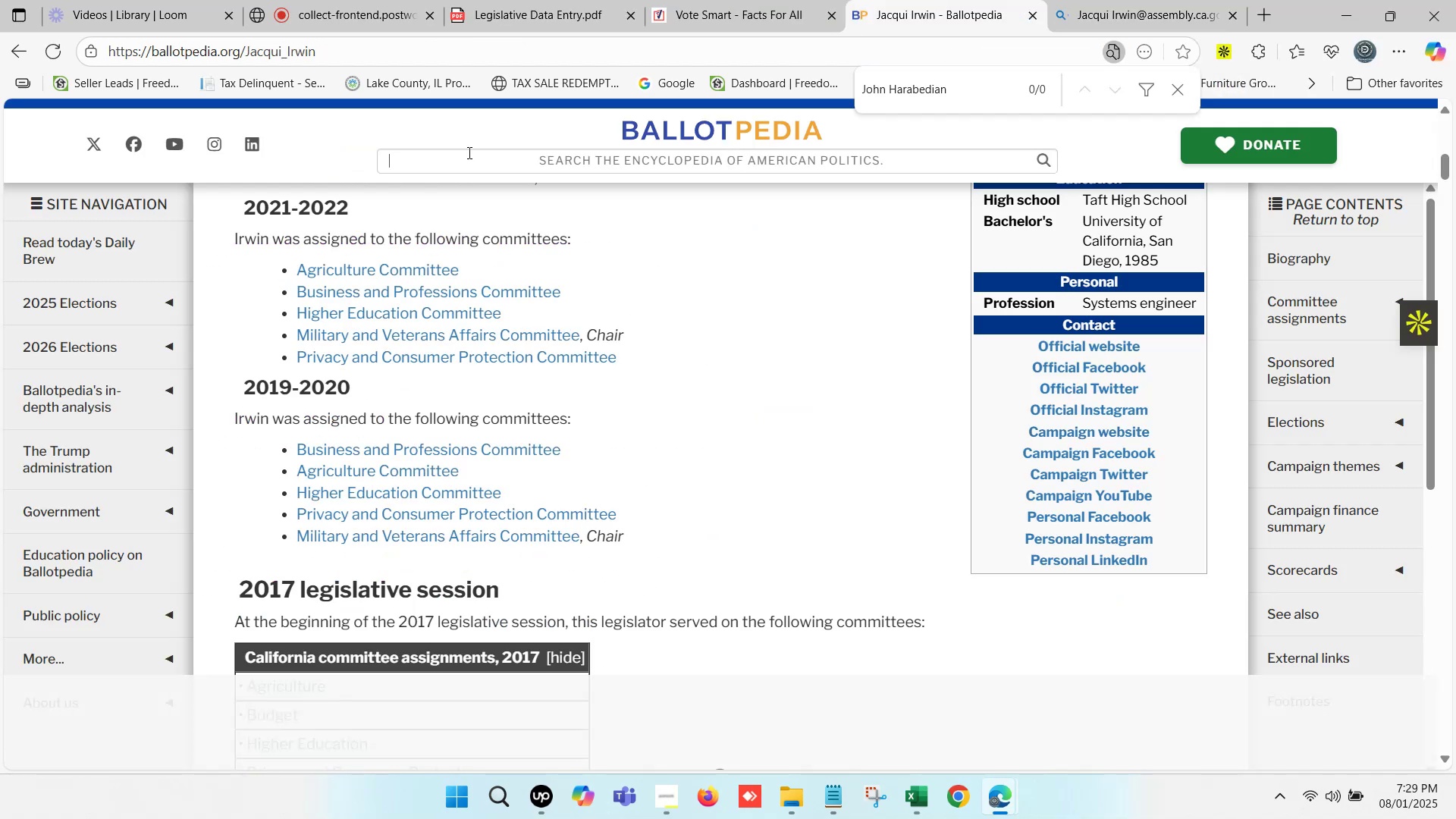 
key(Control+V)
 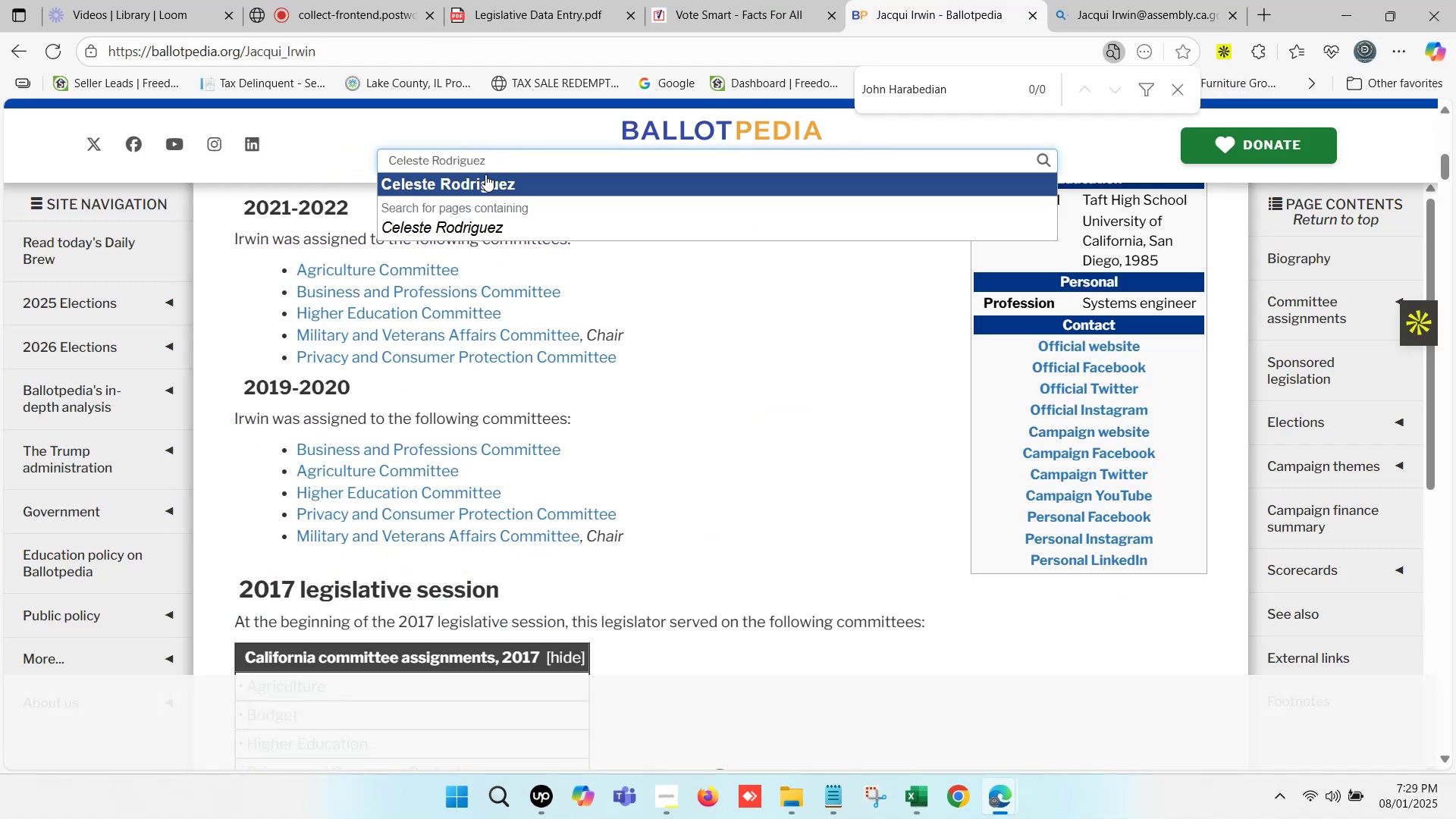 
left_click([477, 184])
 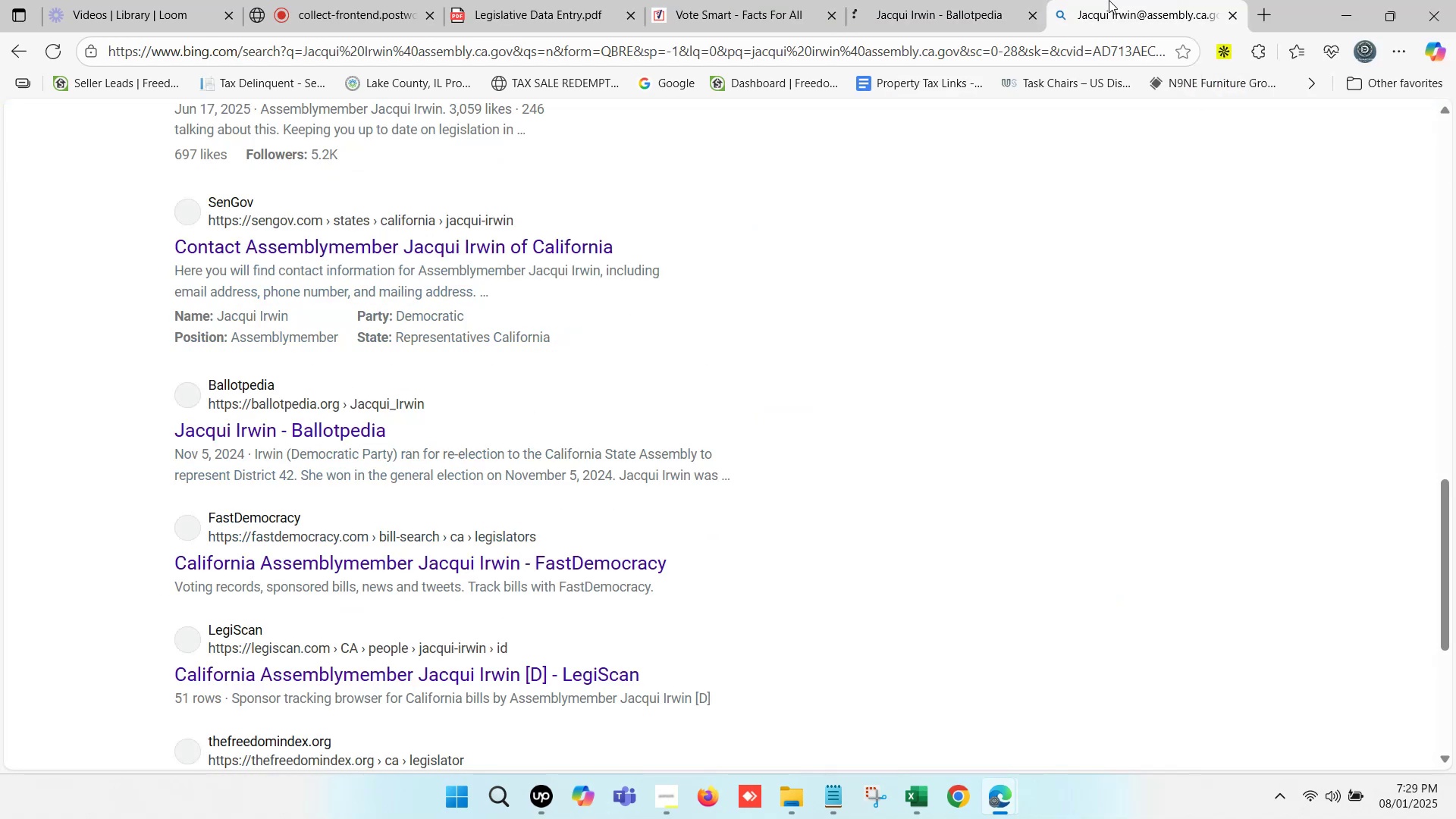 
scroll: coordinate [568, 265], scroll_direction: up, amount: 19.0
 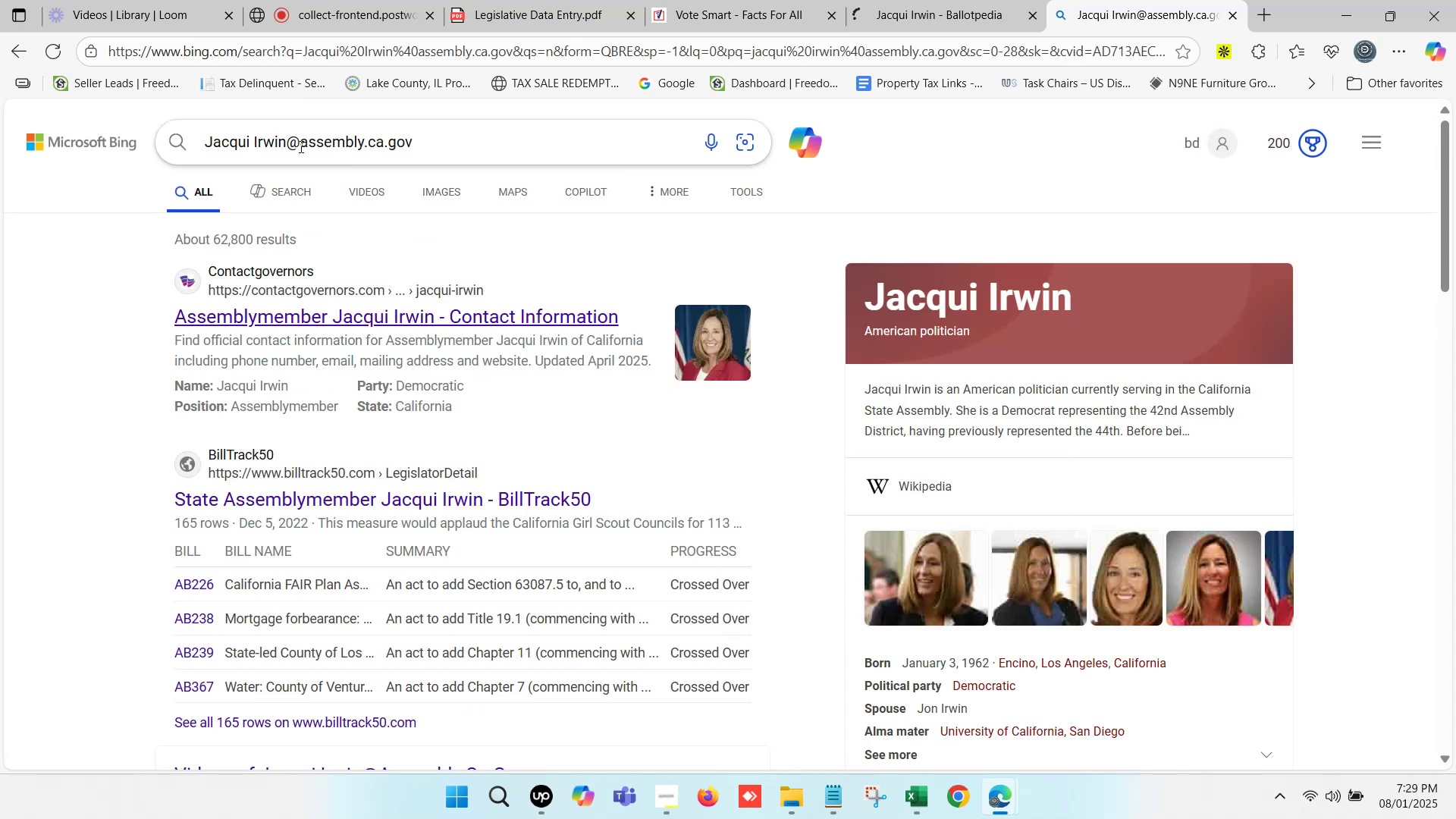 
left_click_drag(start_coordinate=[287, 139], to_coordinate=[209, 136])
 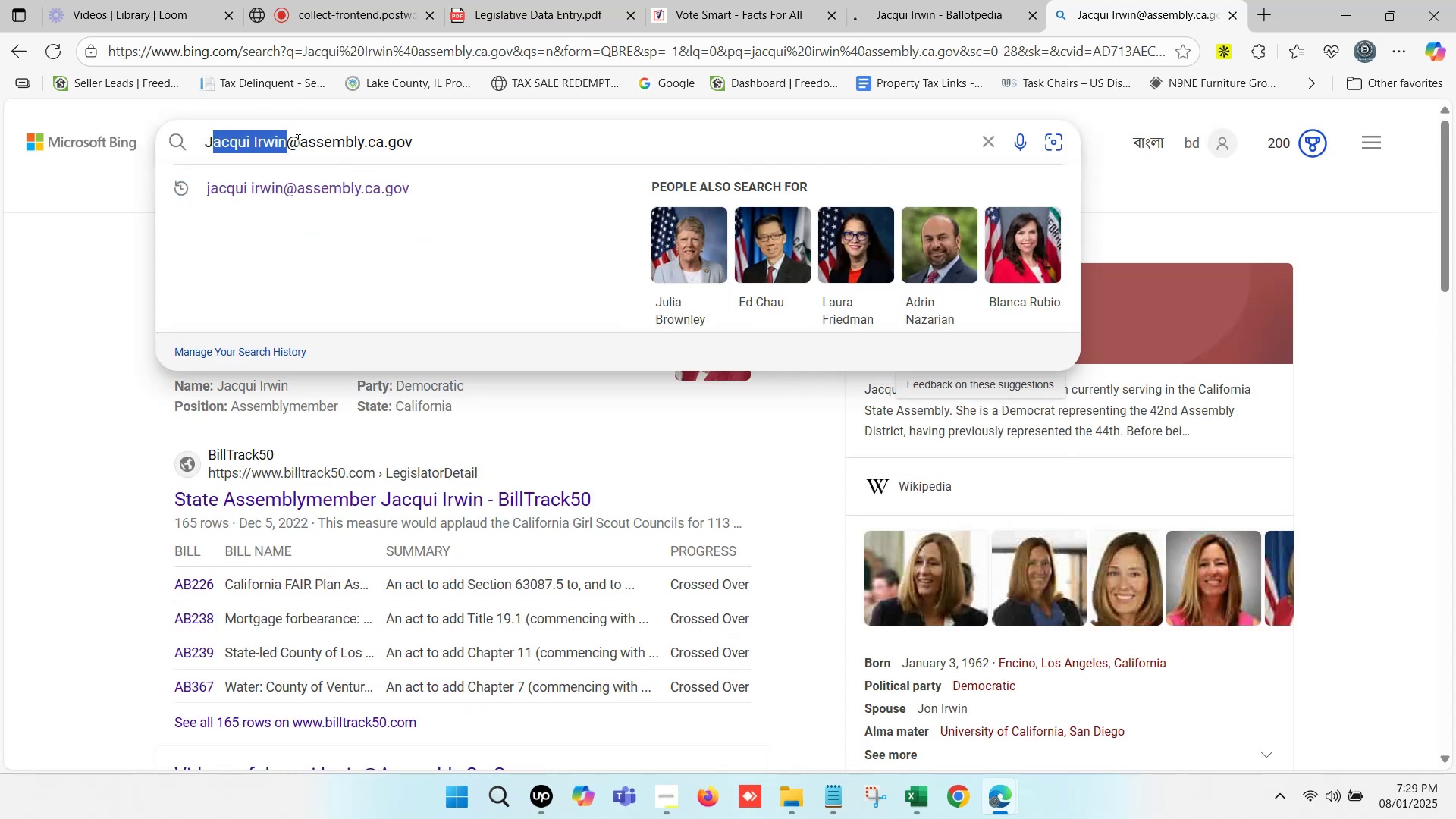 
hold_key(key=ControlLeft, duration=1.52)
 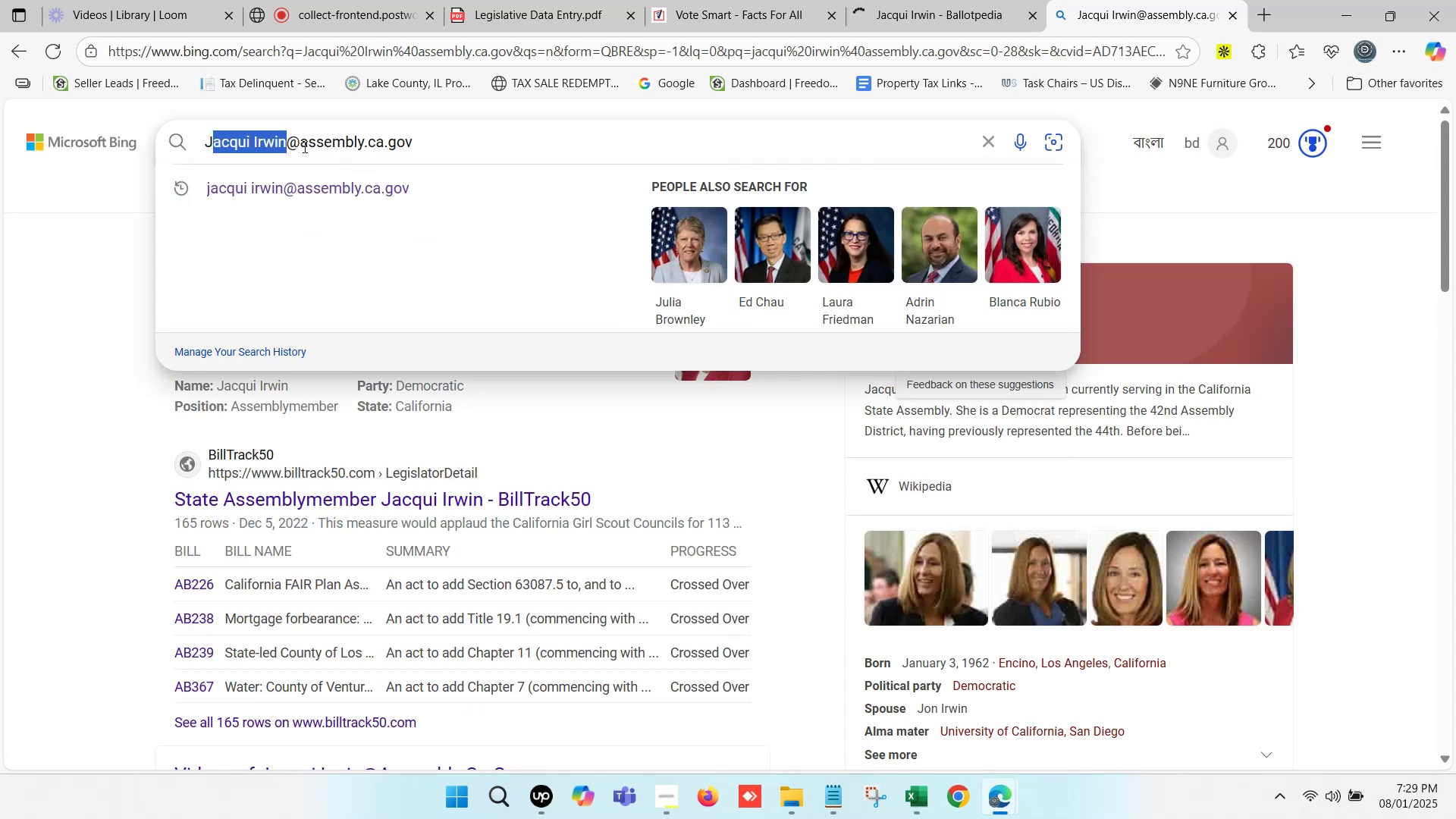 
key(Control+V)
 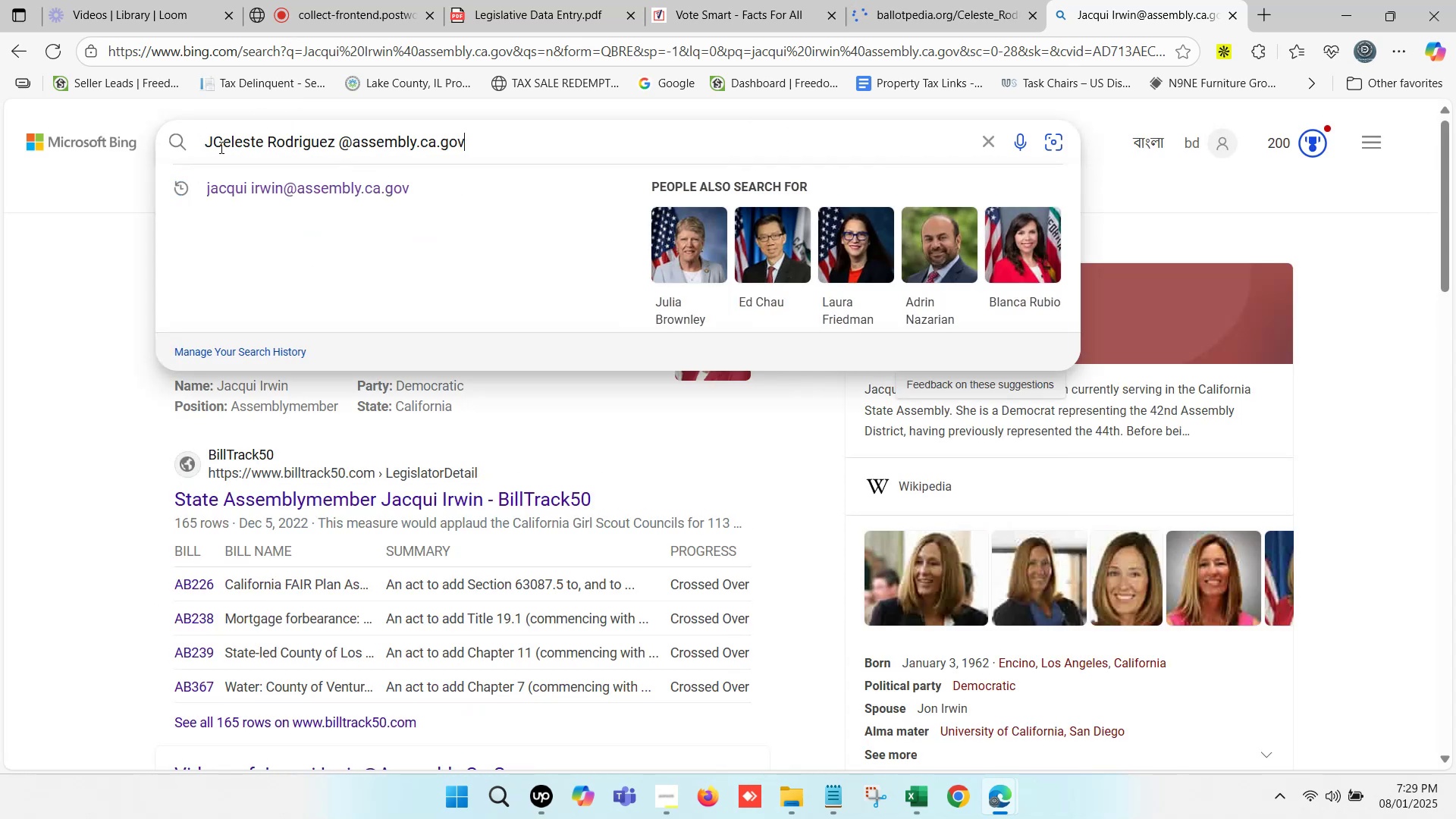 
left_click([214, 143])
 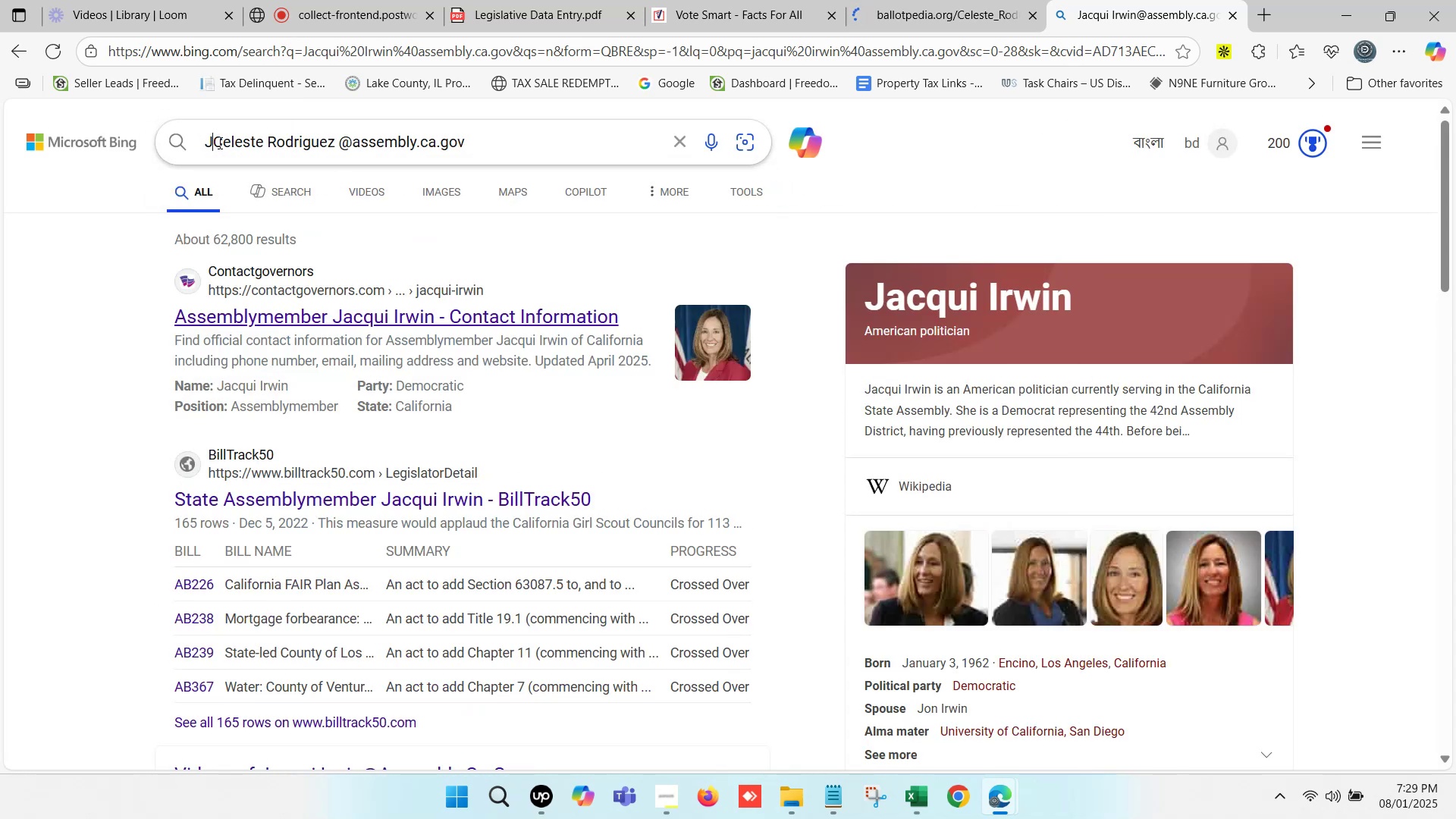 
key(Backspace)
 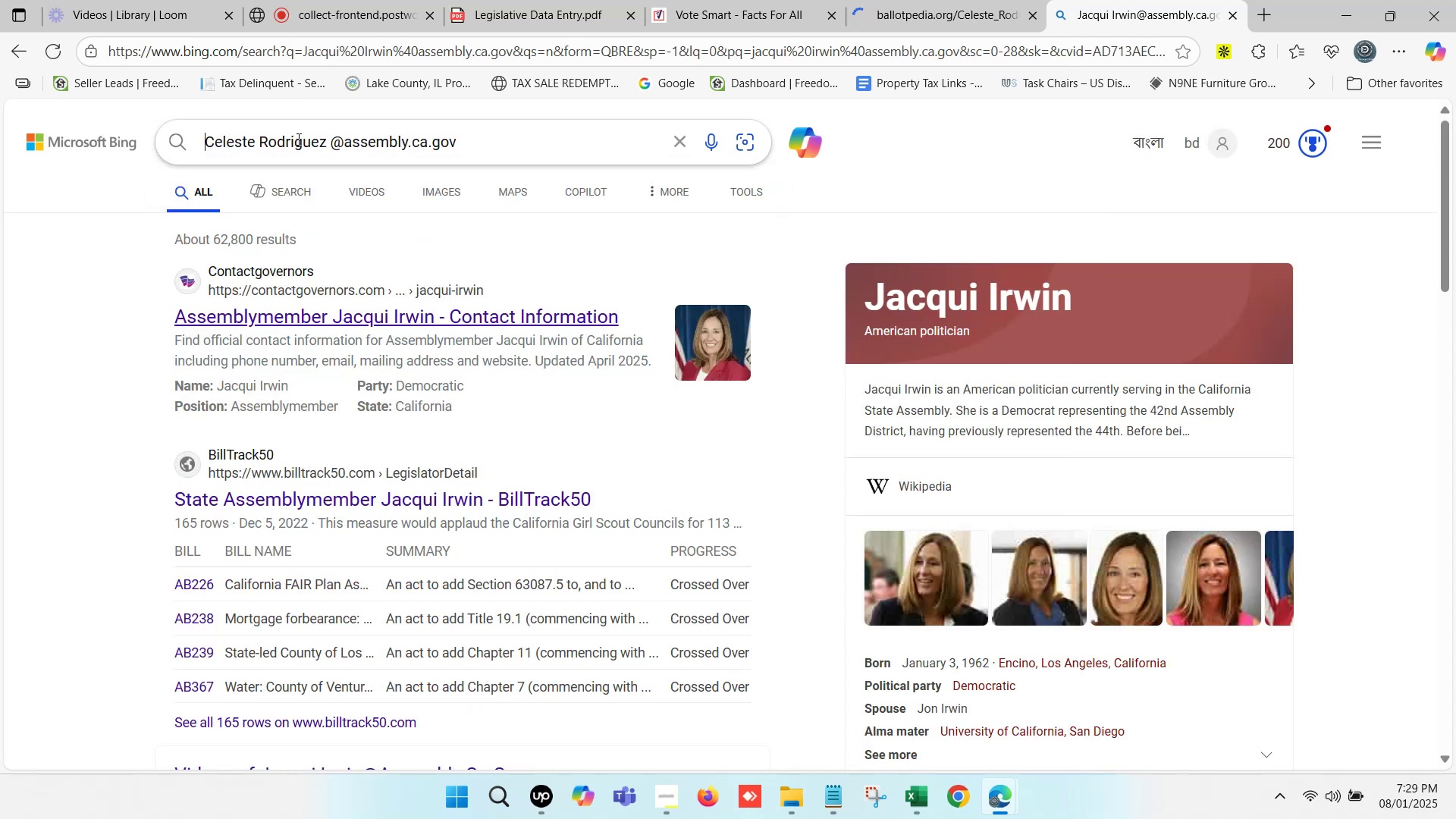 
key(Enter)
 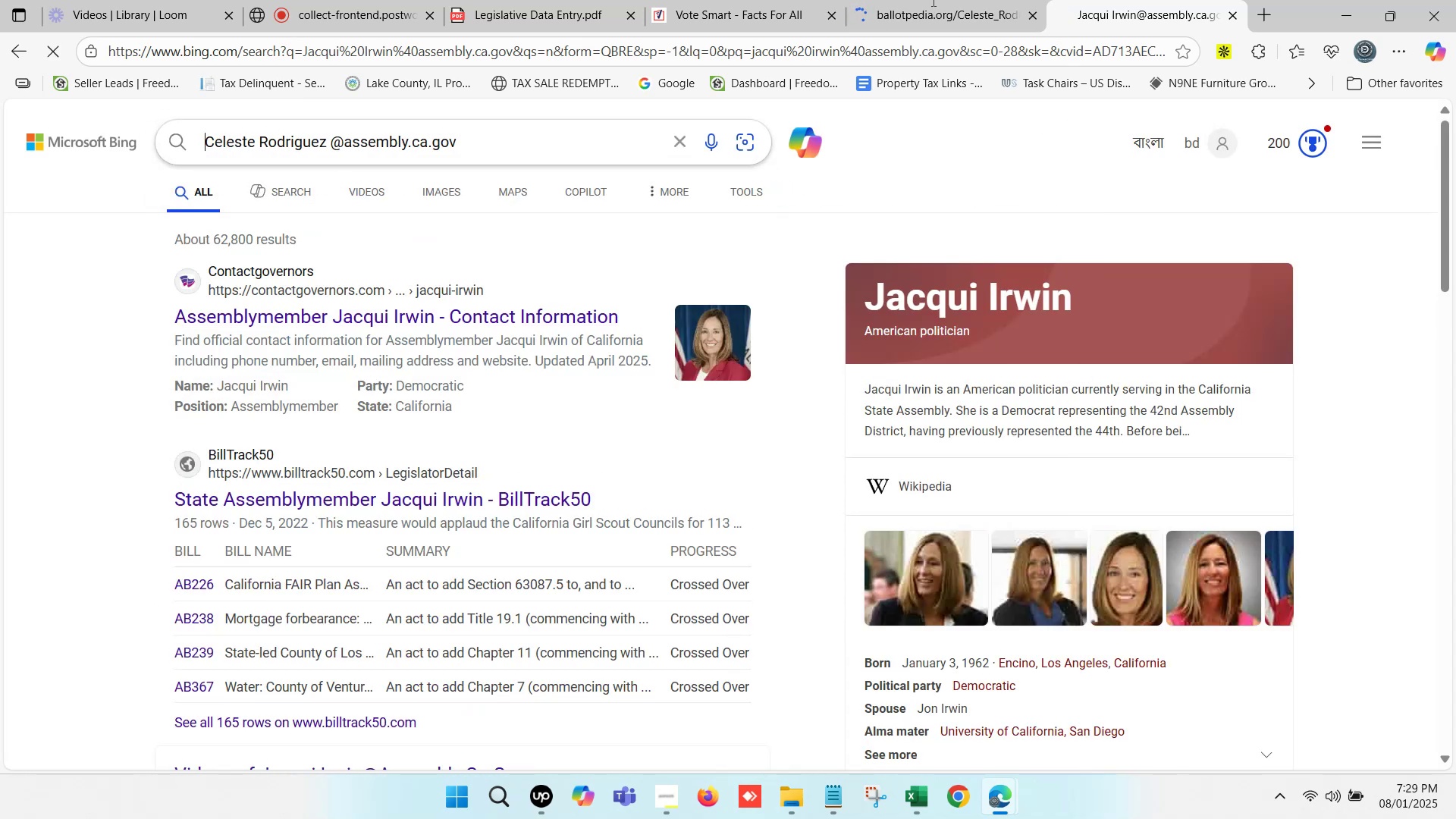 
double_click([932, 0])
 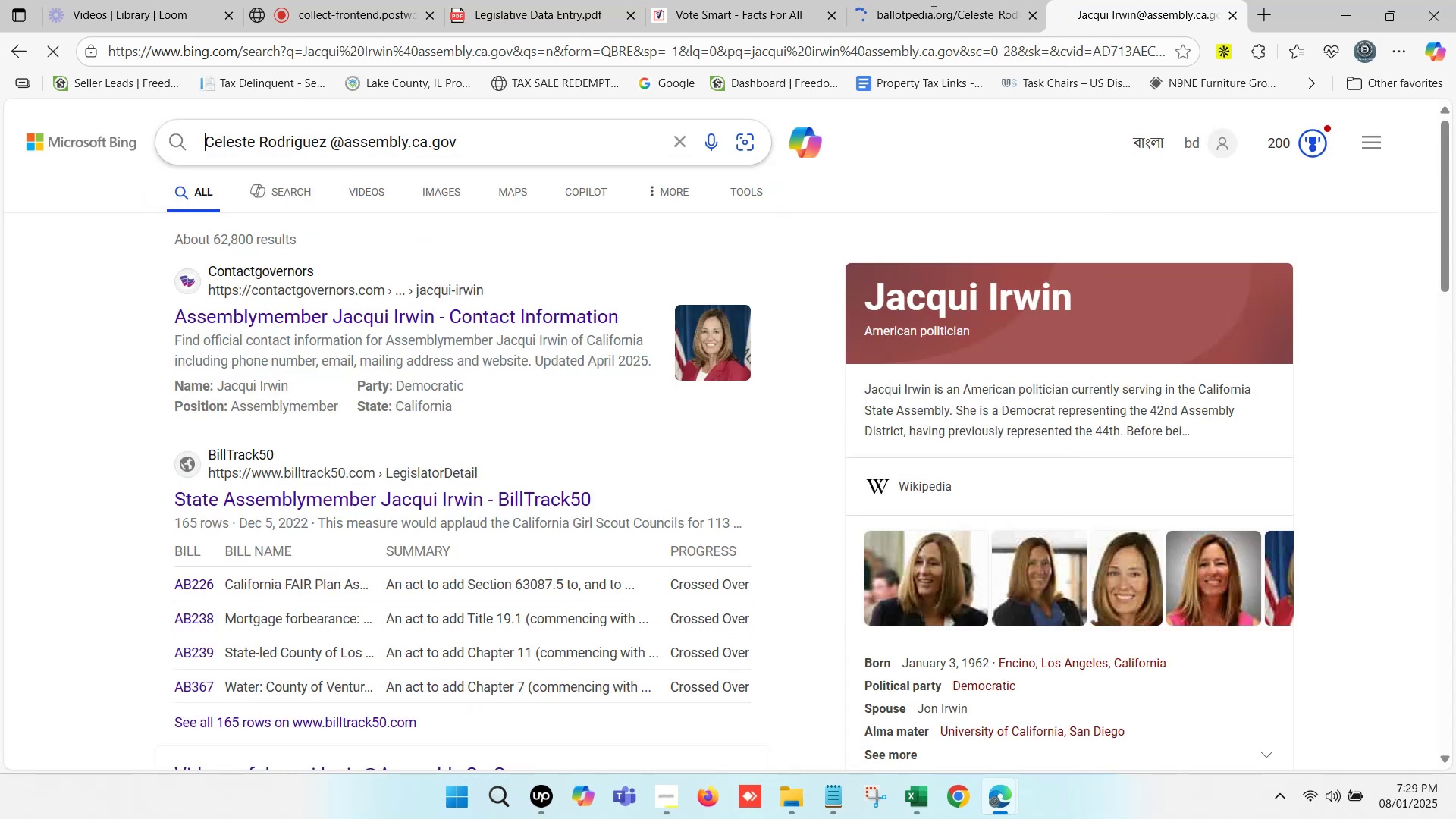 
triple_click([932, 0])
 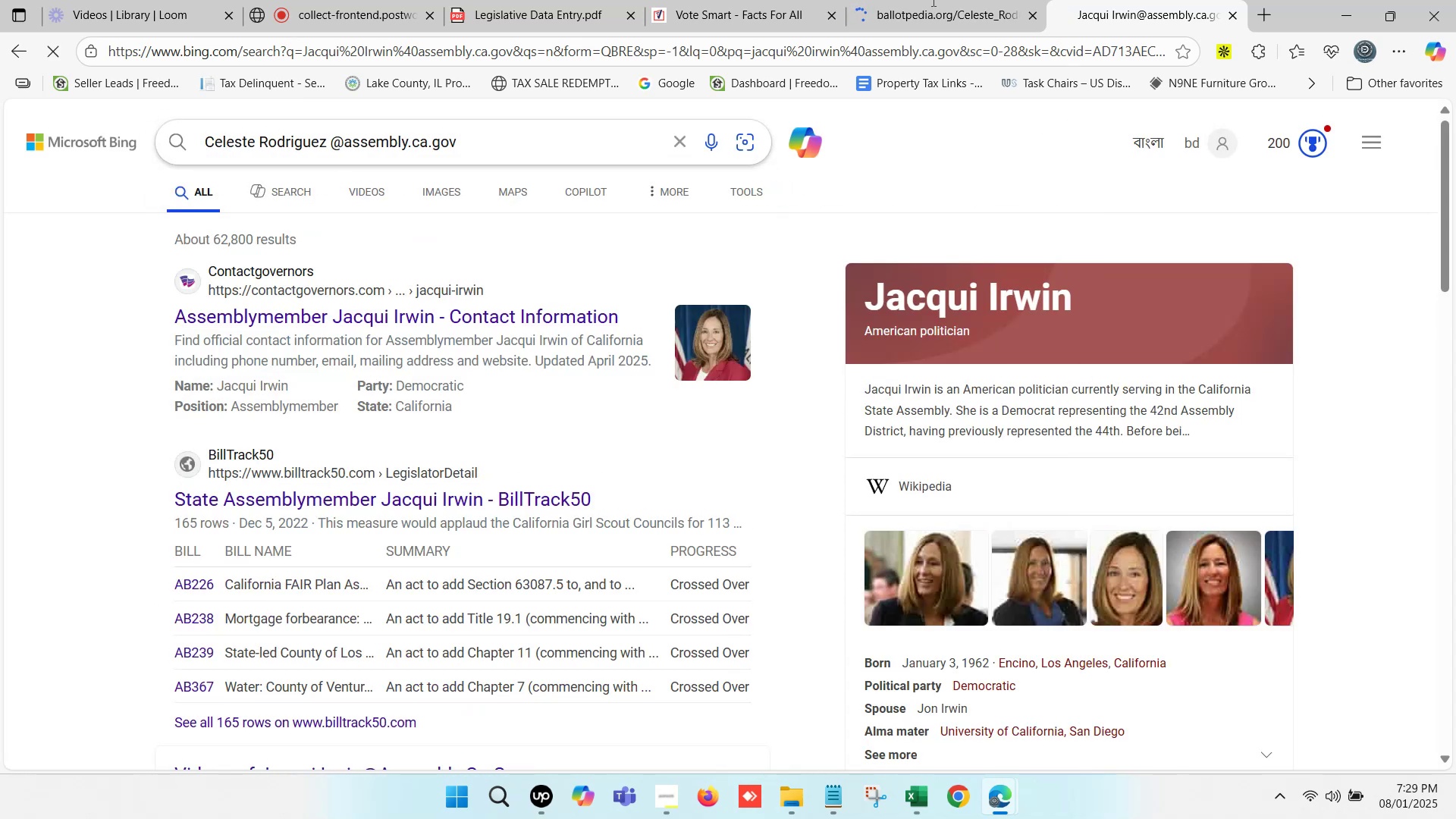 
triple_click([932, 0])
 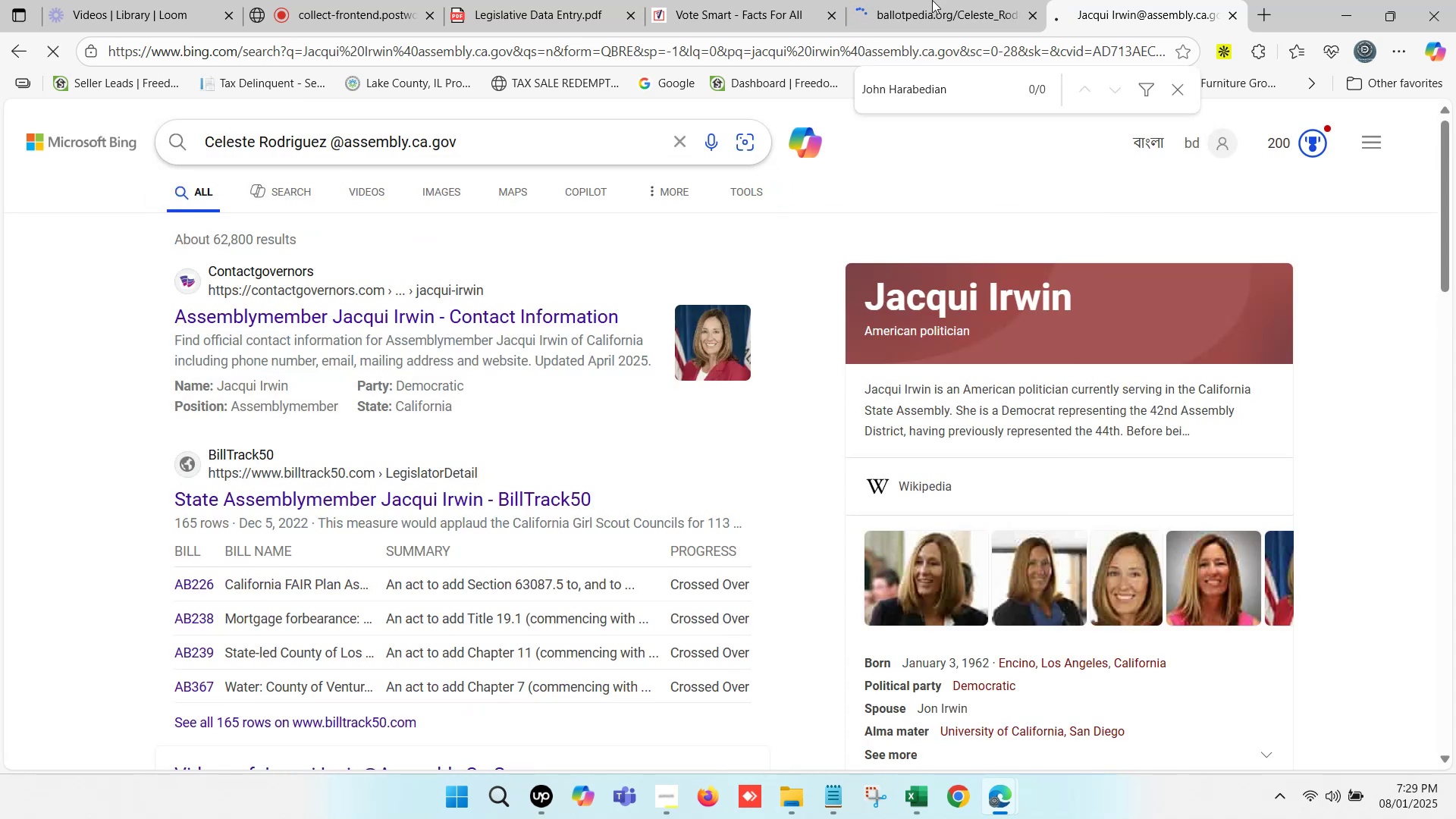 
triple_click([932, 0])
 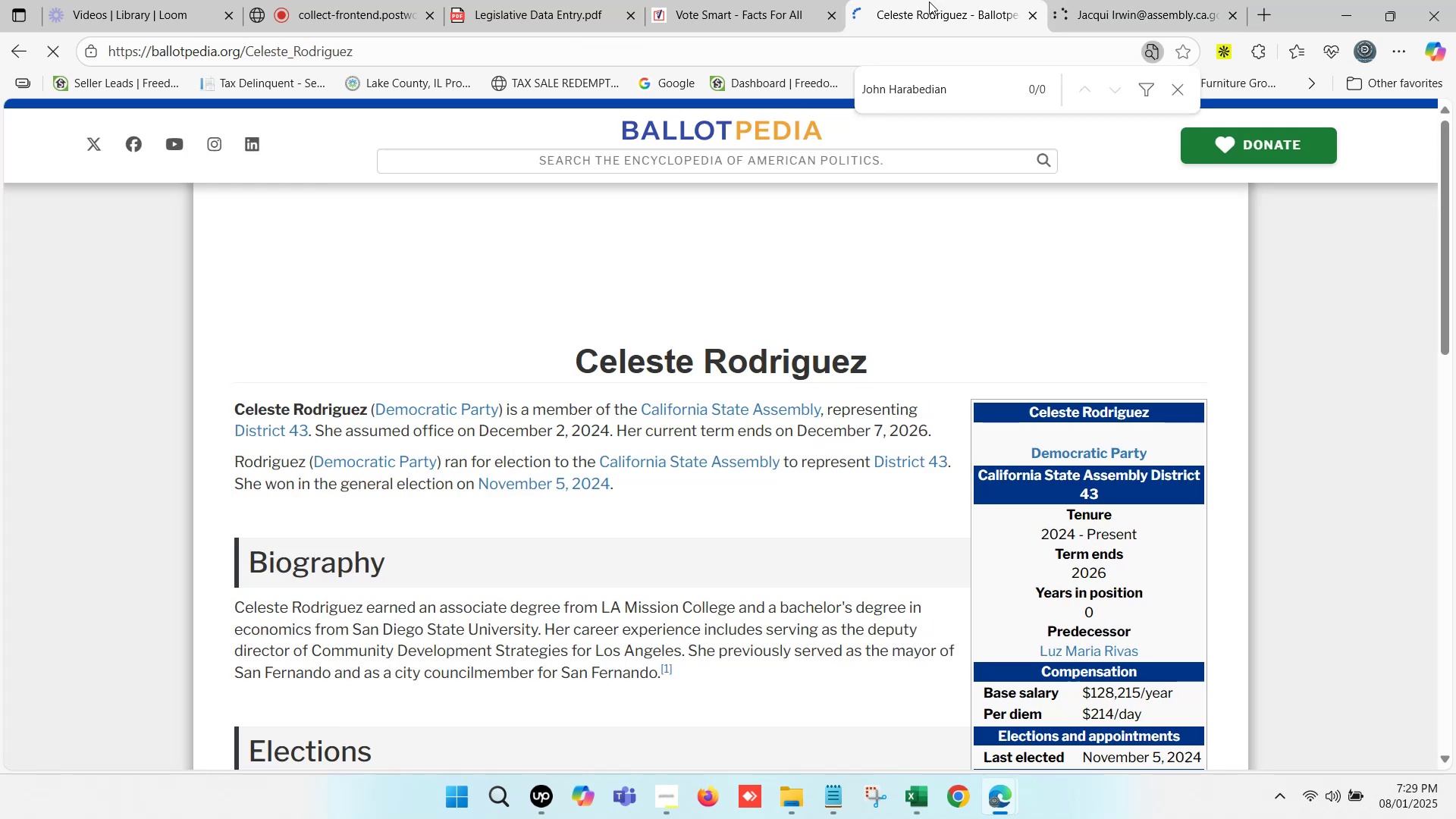 
key(Control+F)
 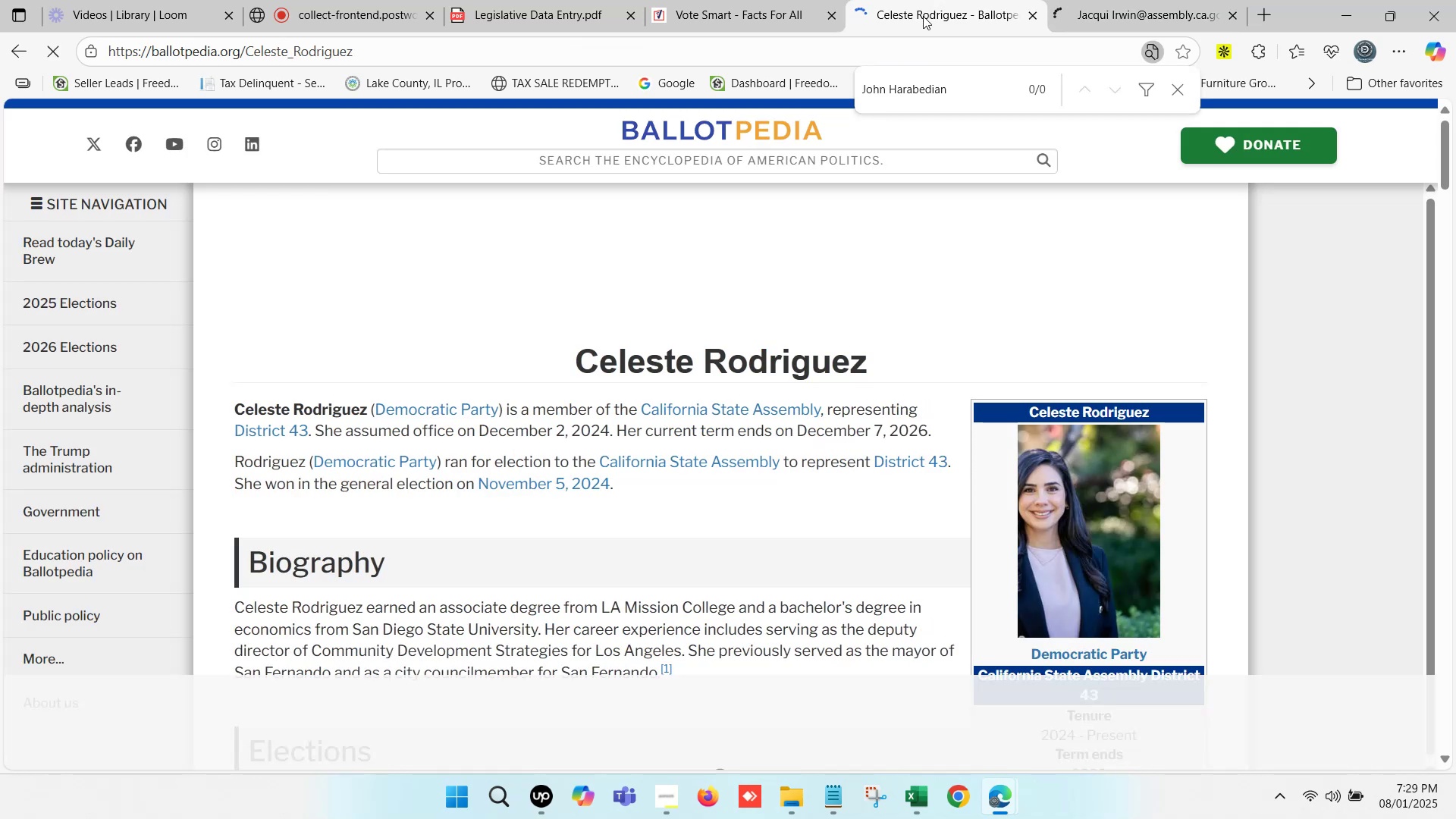 
key(Control+V)
 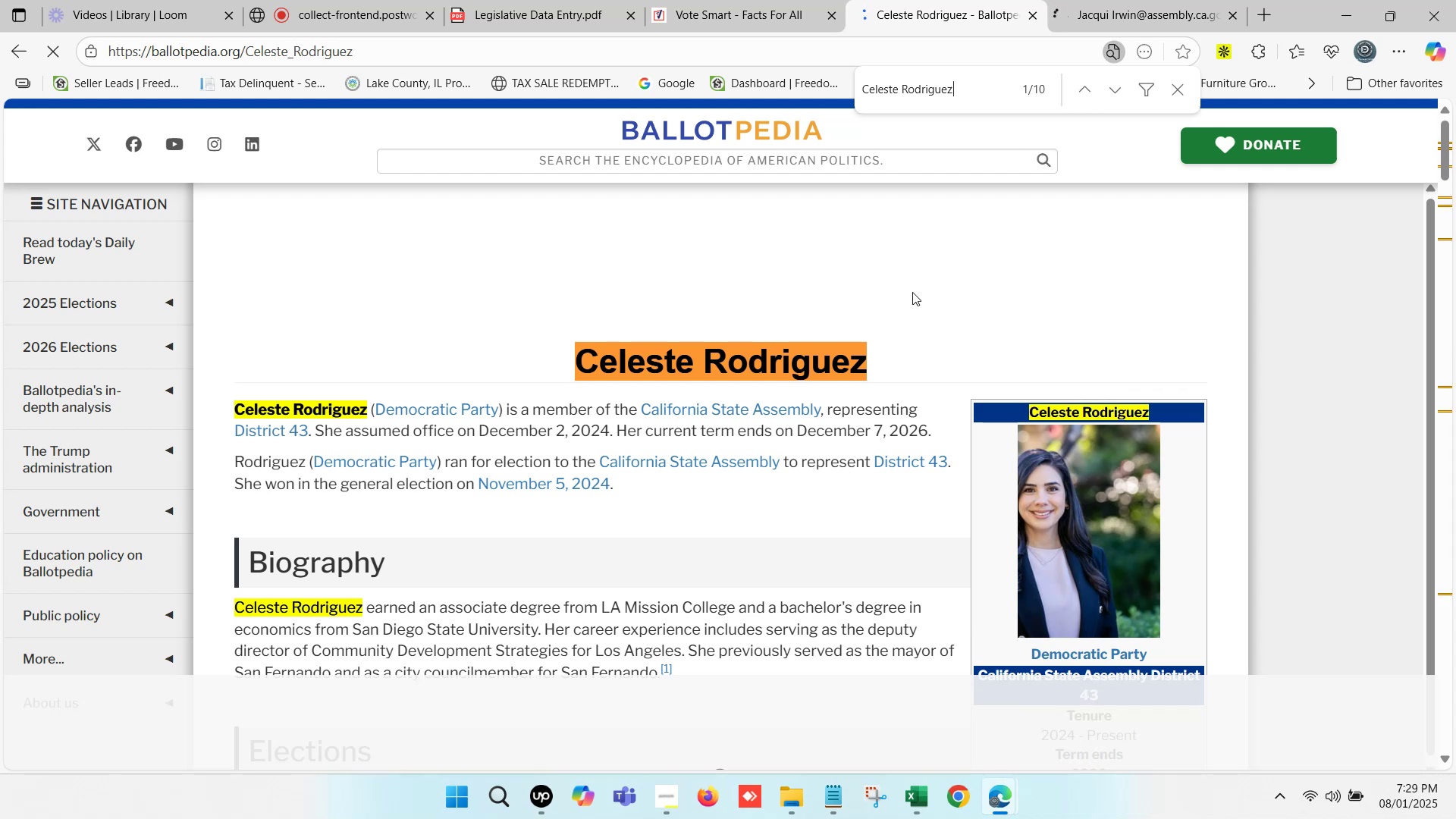 
left_click([793, 0])
 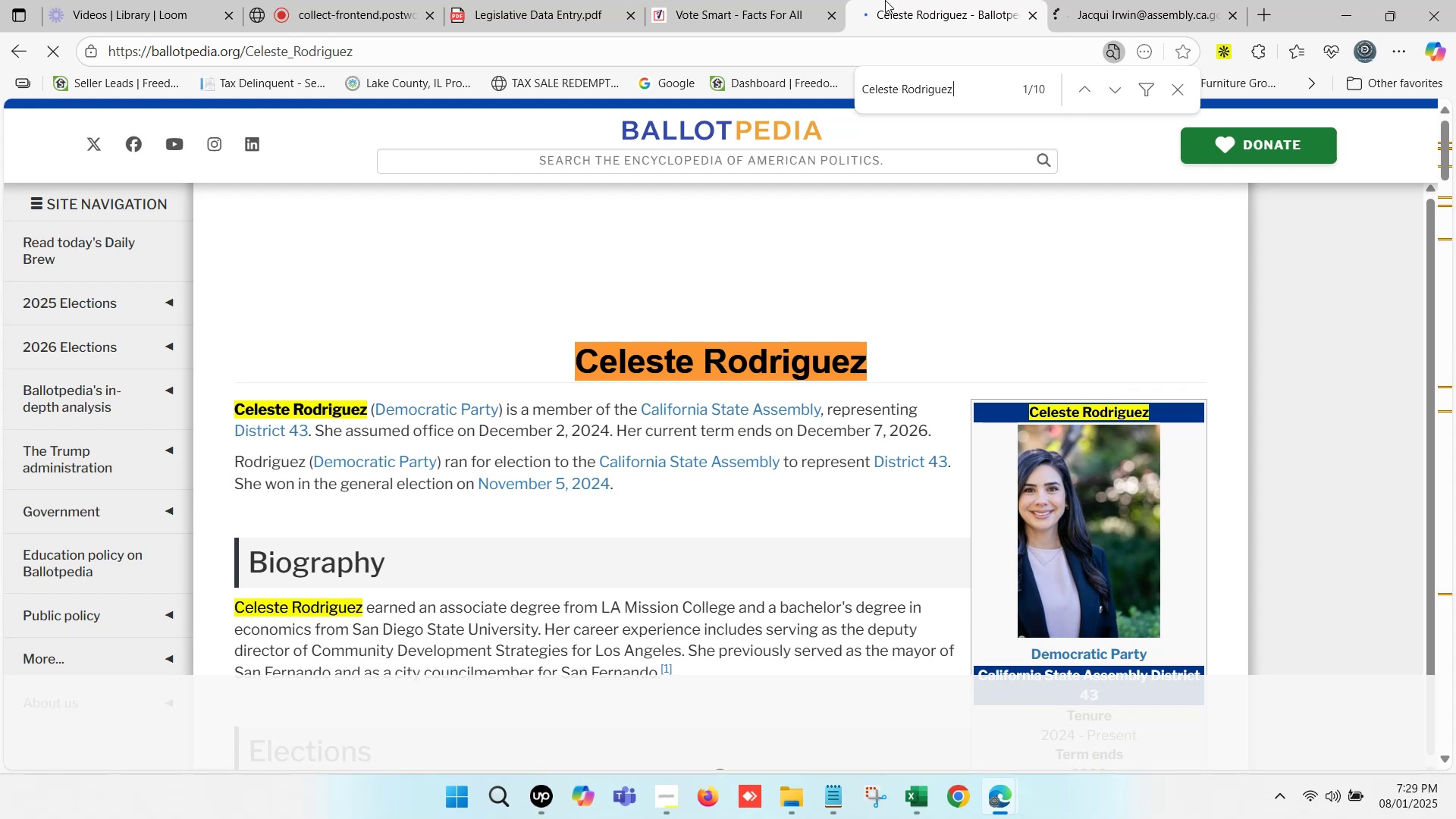 
key(Control+F)
 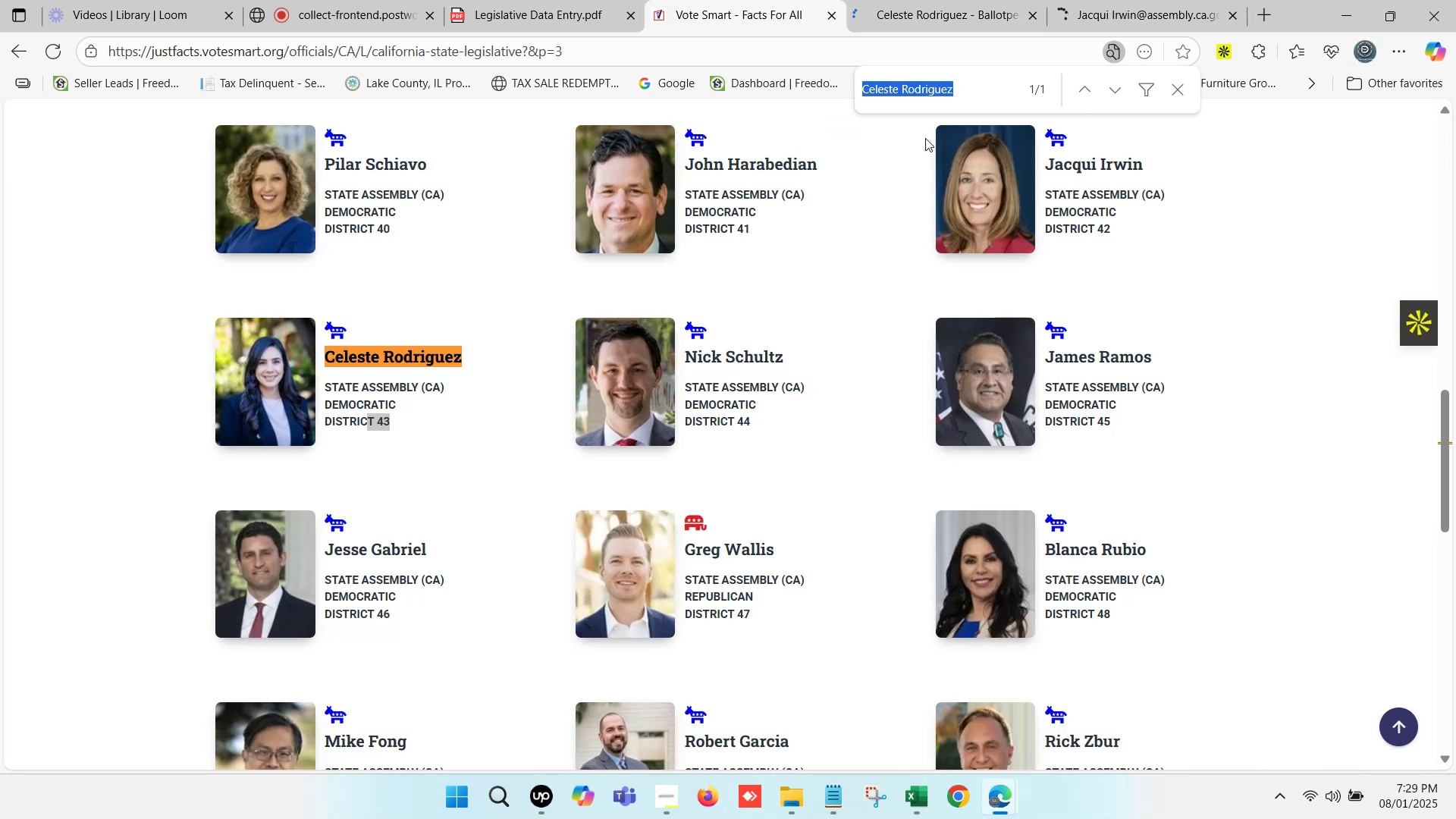 
key(Control+V)
 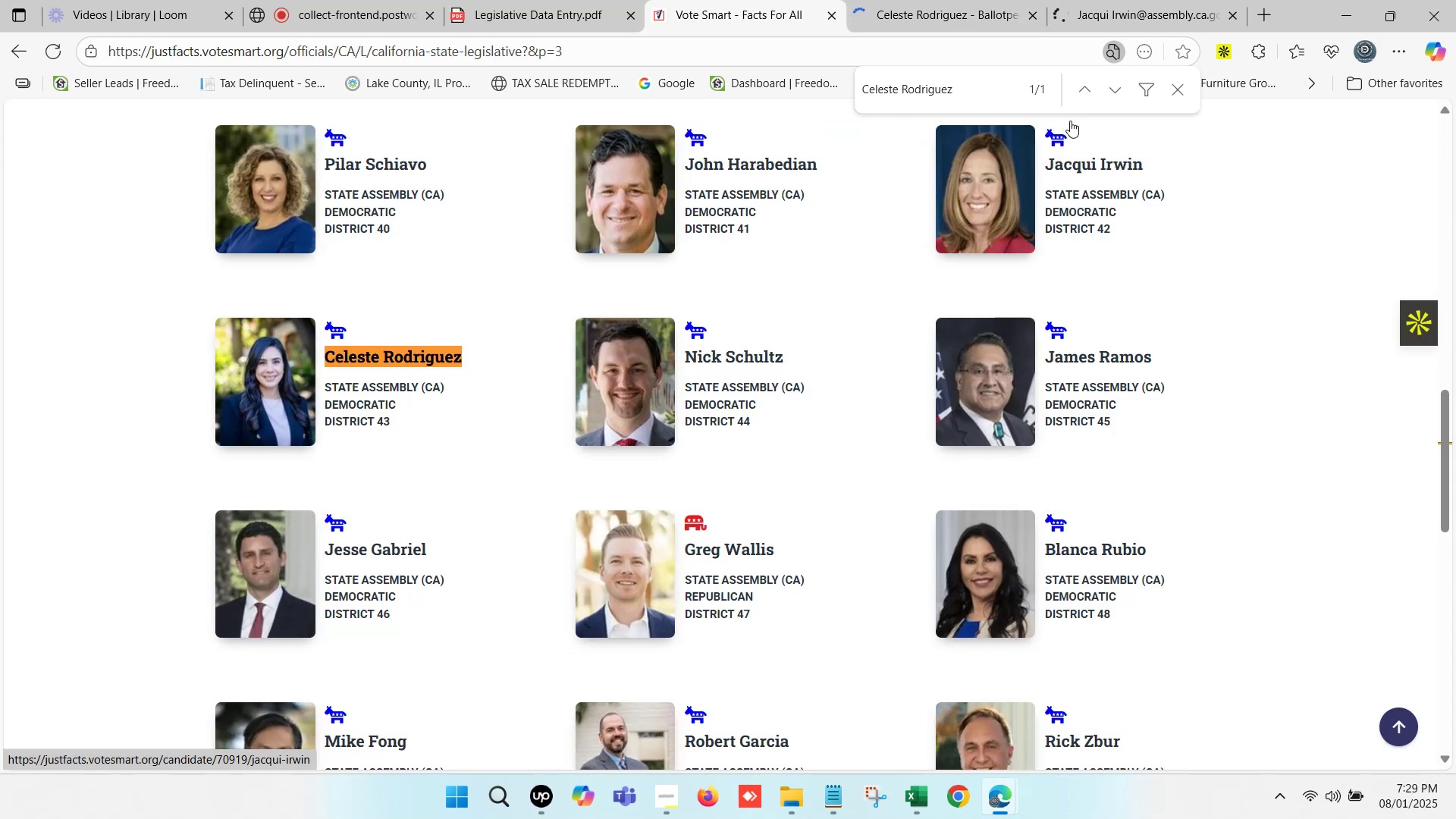 
left_click([1143, 0])
 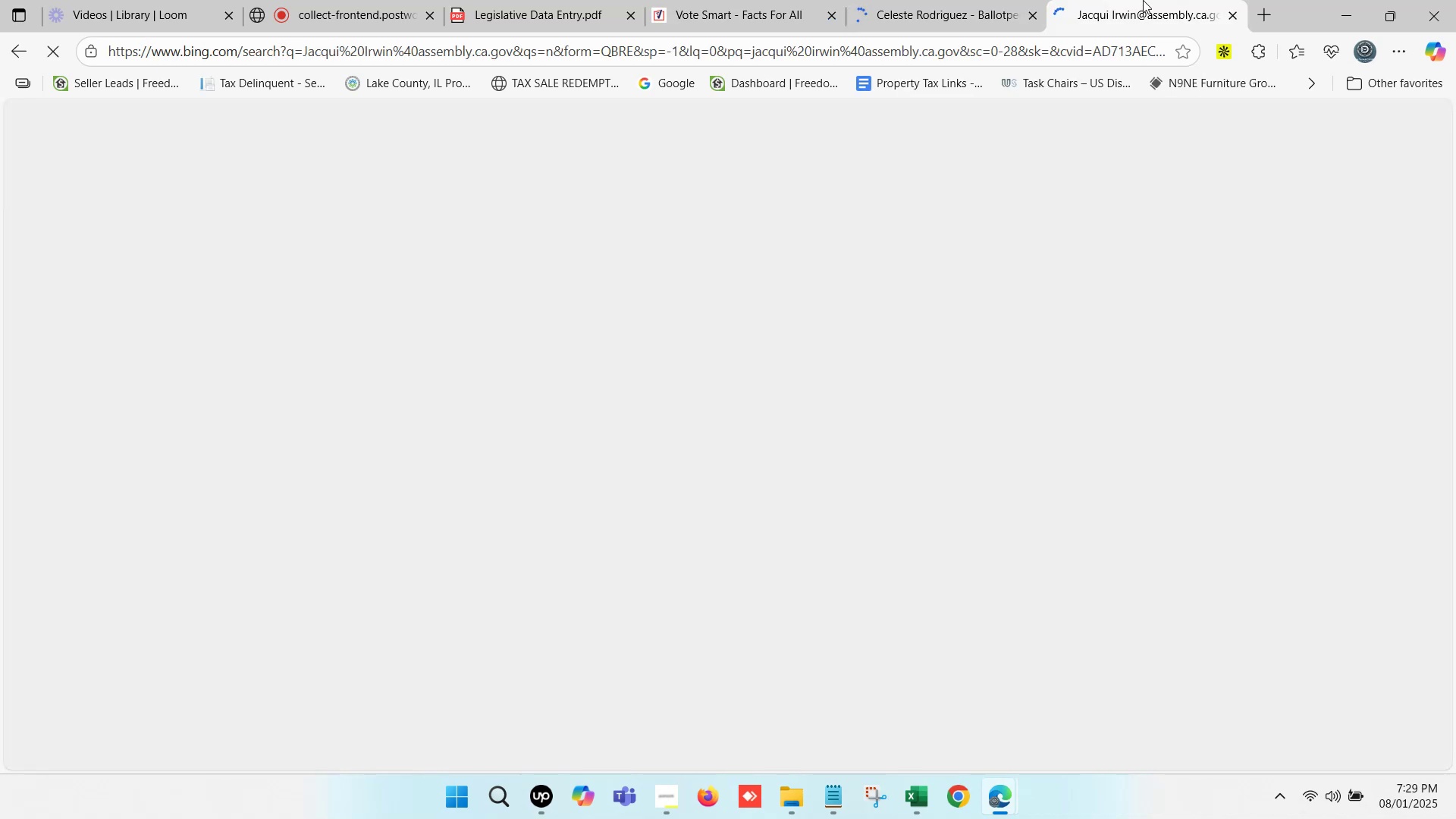 
key(Control+F)
 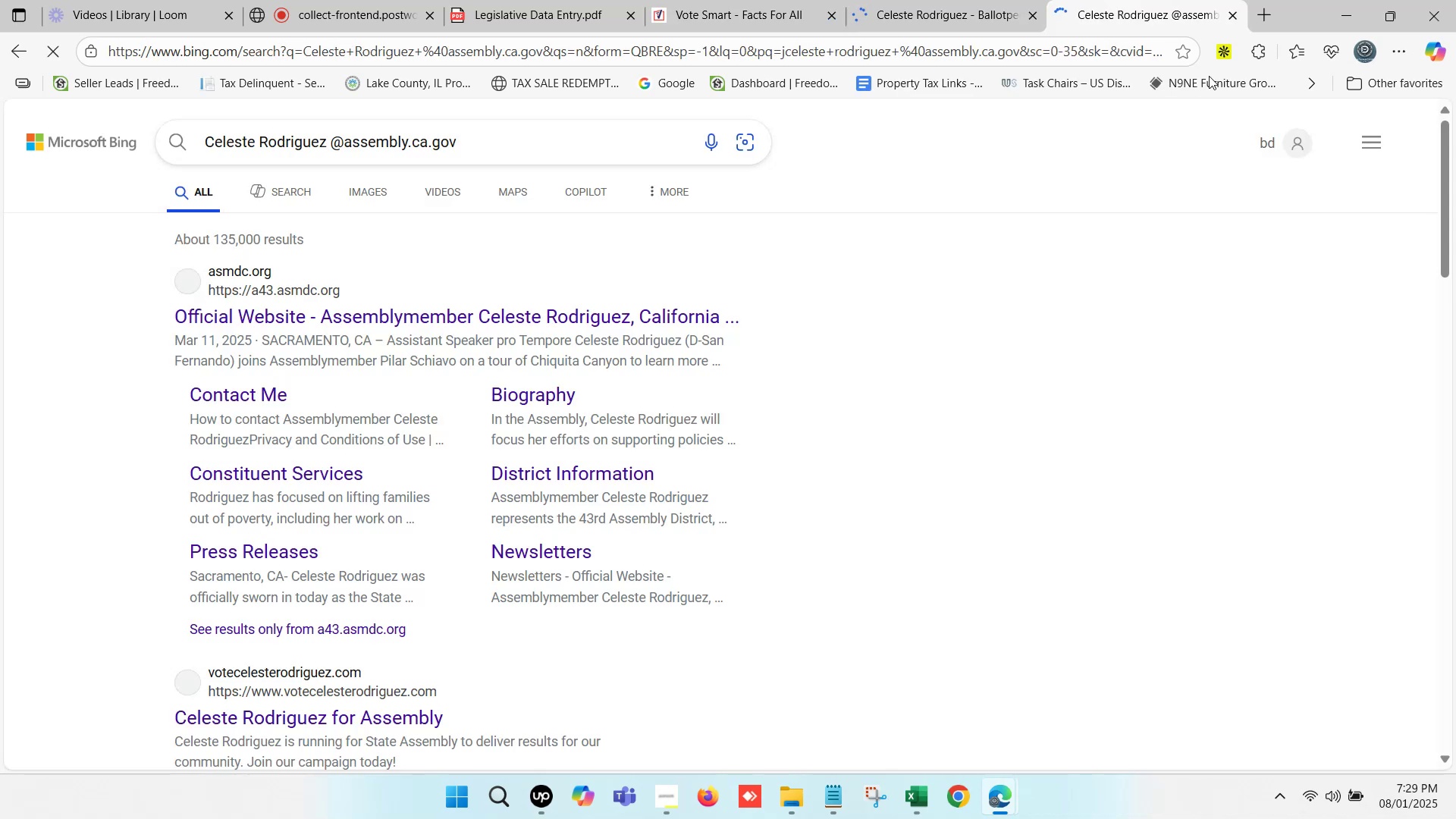 
key(Control+V)
 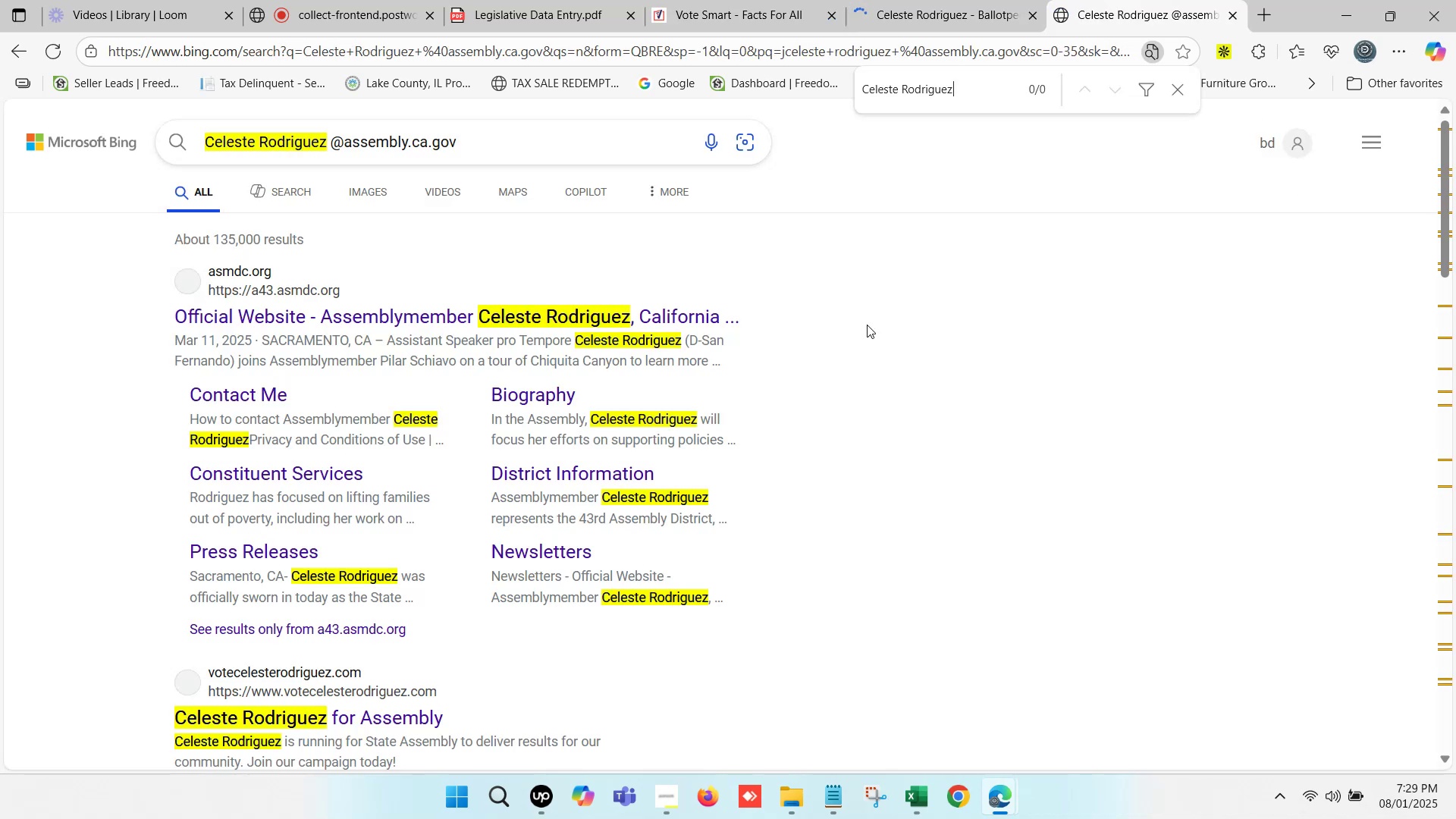 
scroll: coordinate [306, 459], scroll_direction: down, amount: 6.0
 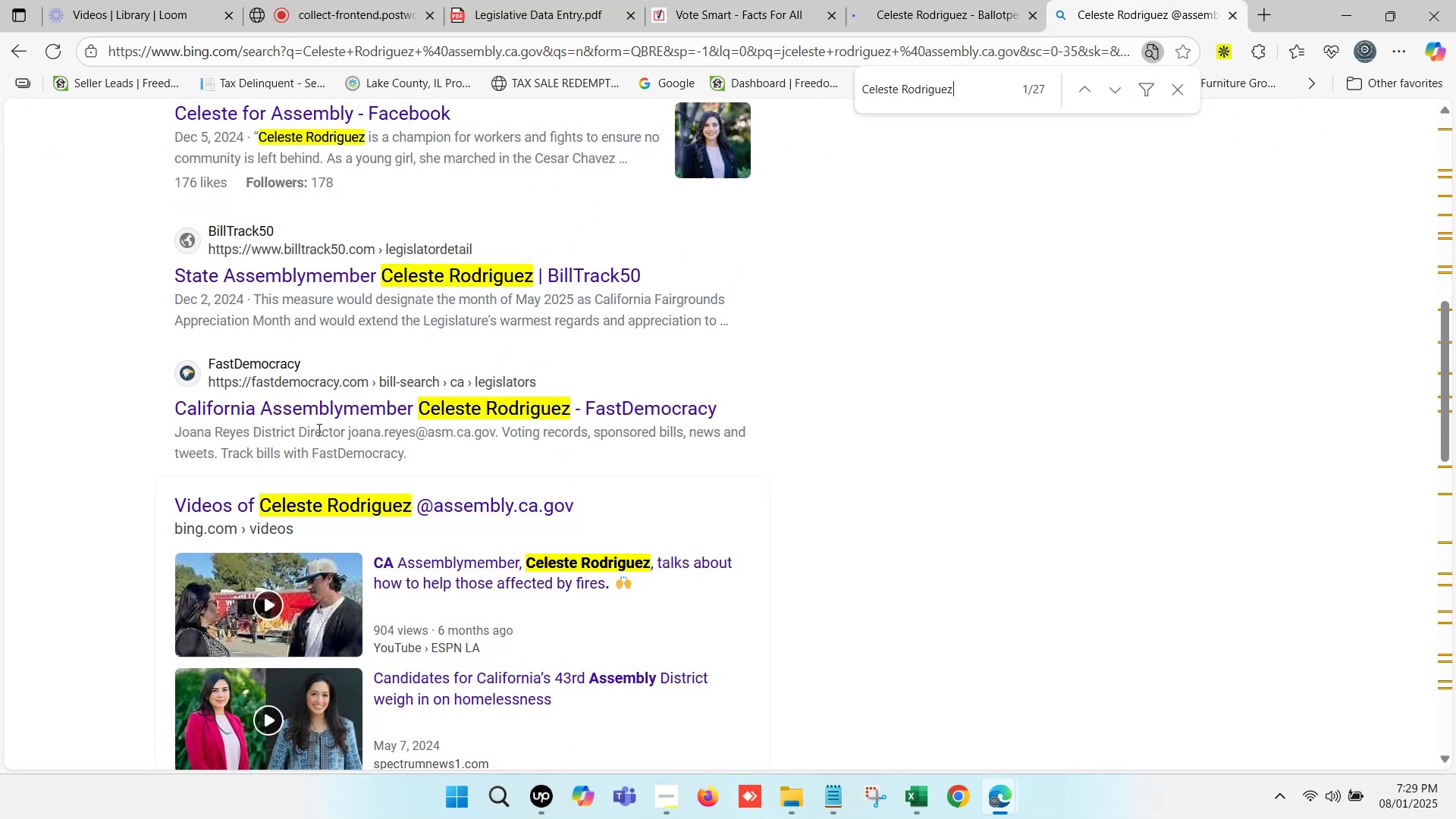 
scroll: coordinate [328, 400], scroll_direction: up, amount: 2.0
 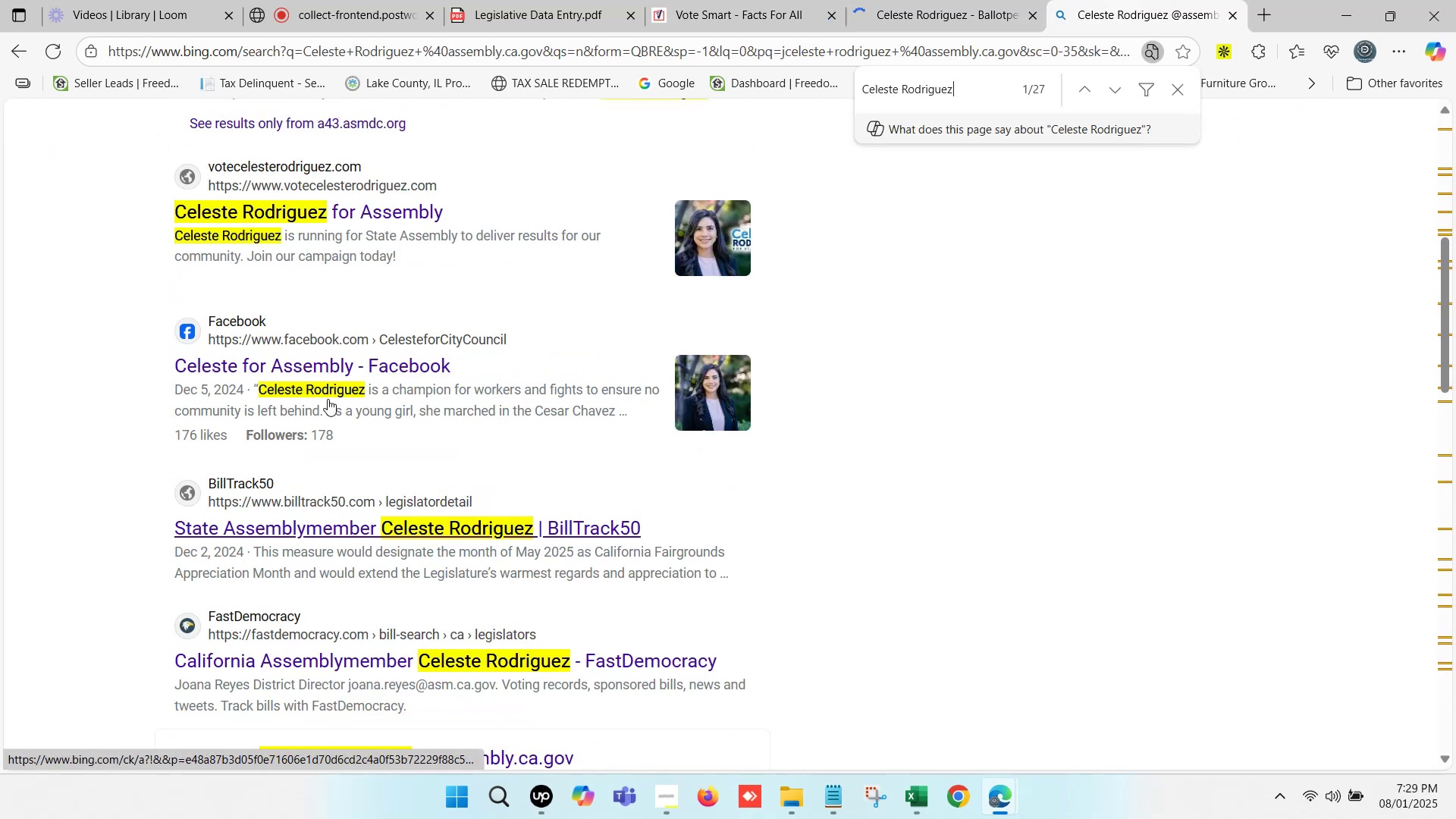 
scroll: coordinate [328, 399], scroll_direction: down, amount: 2.0
 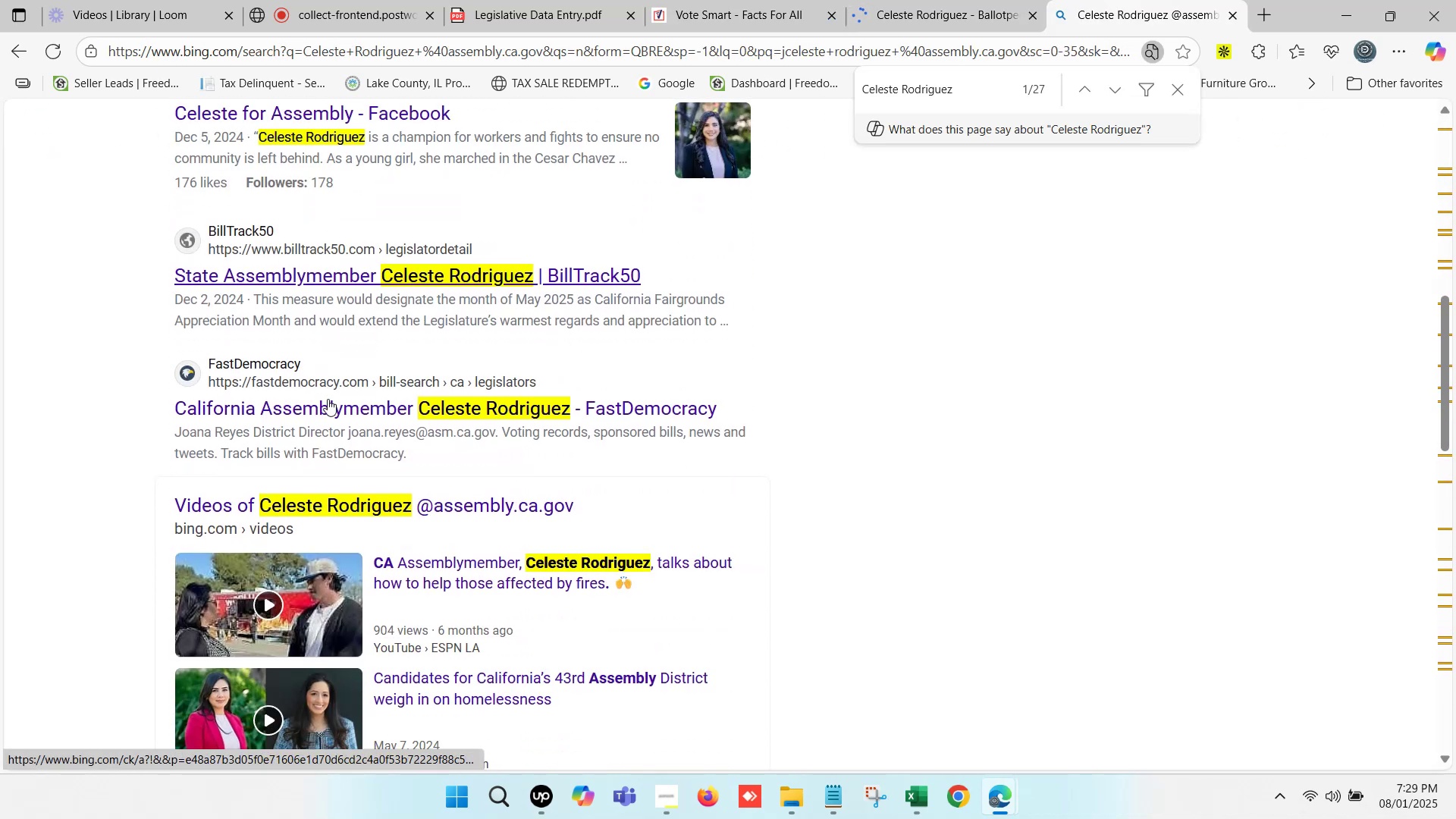 
hold_key(key=ControlLeft, duration=0.64)
left_click([375, 408])
 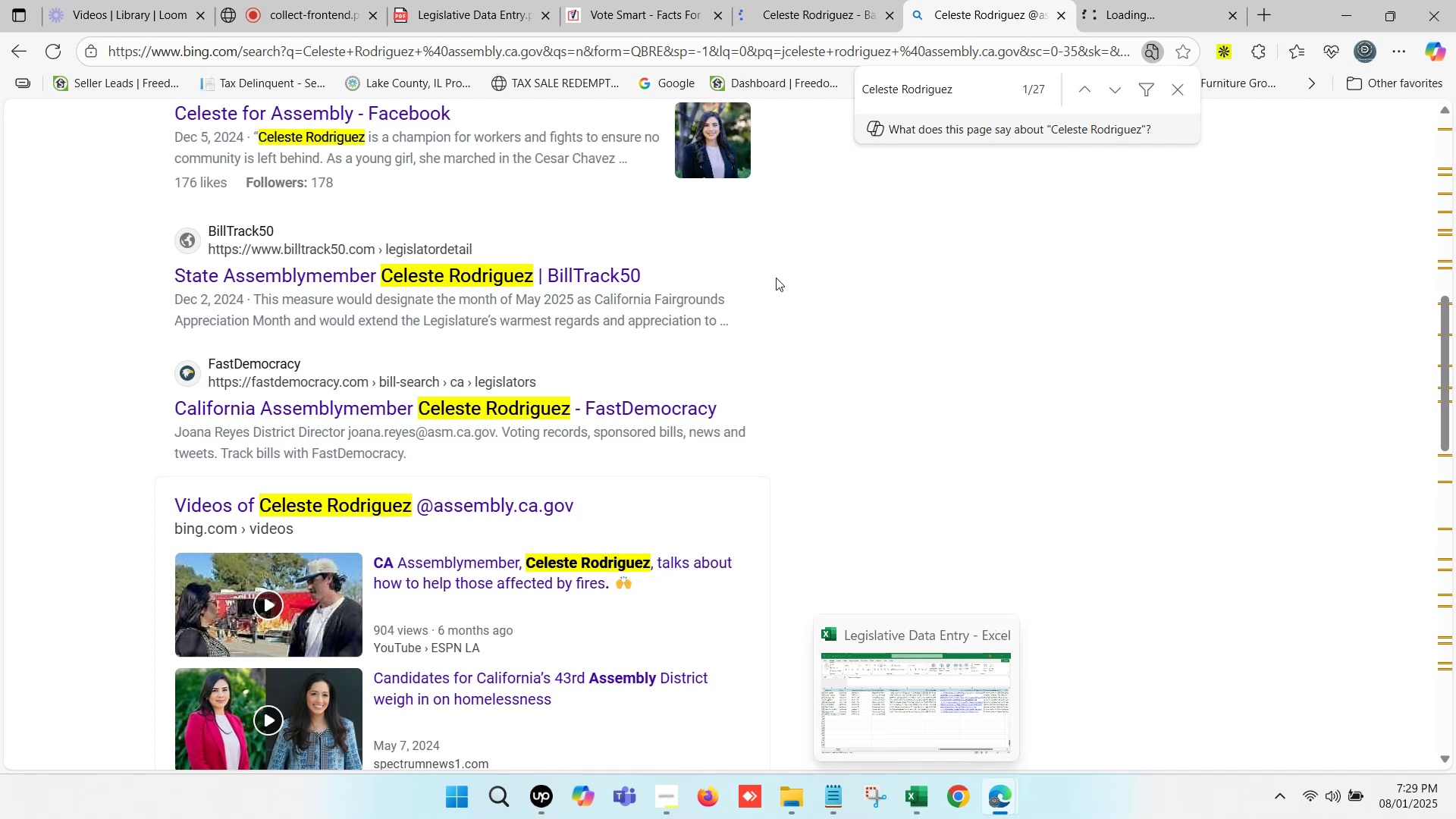 
double_click([587, 0])
 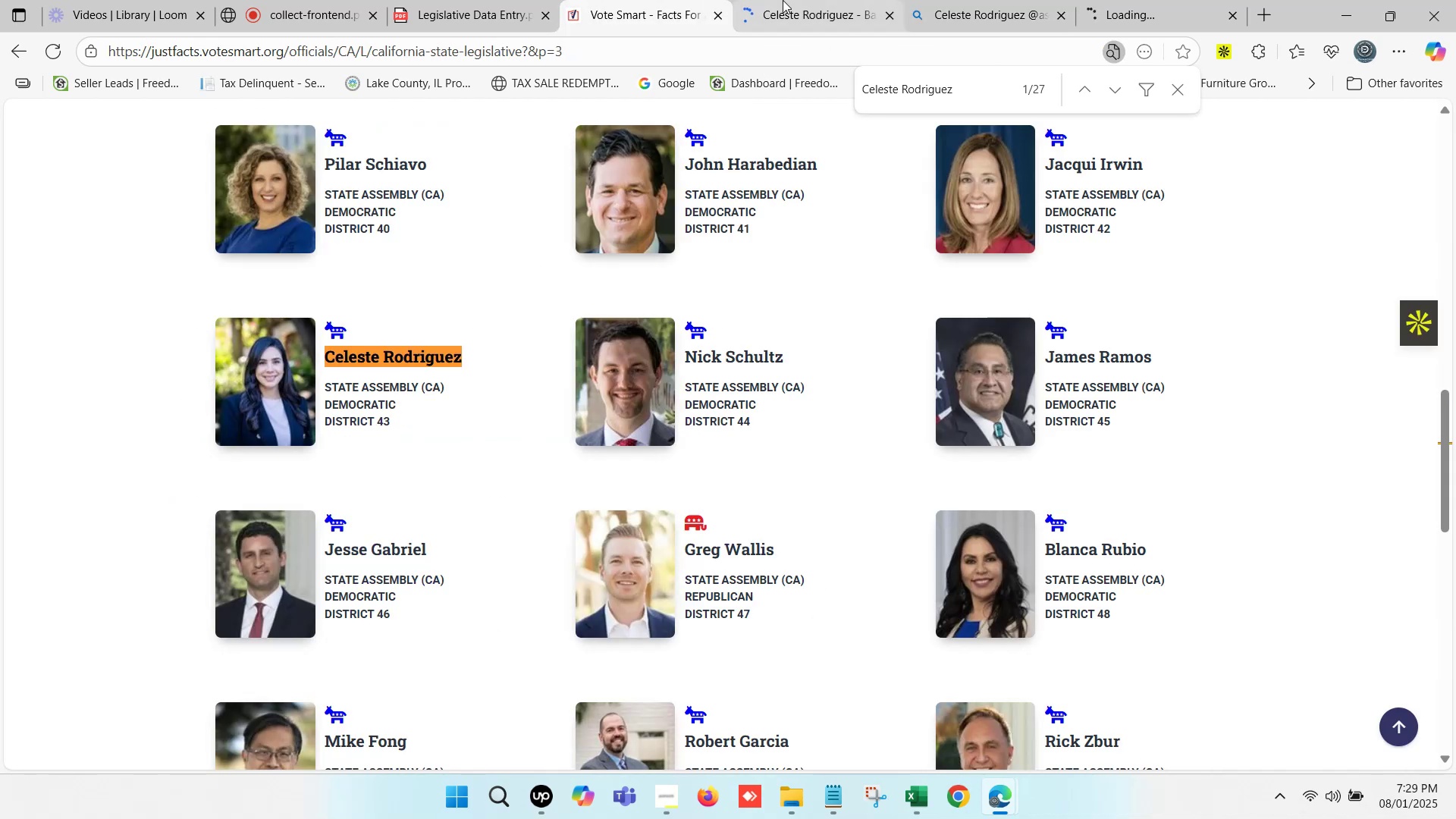 
double_click([783, 0])
 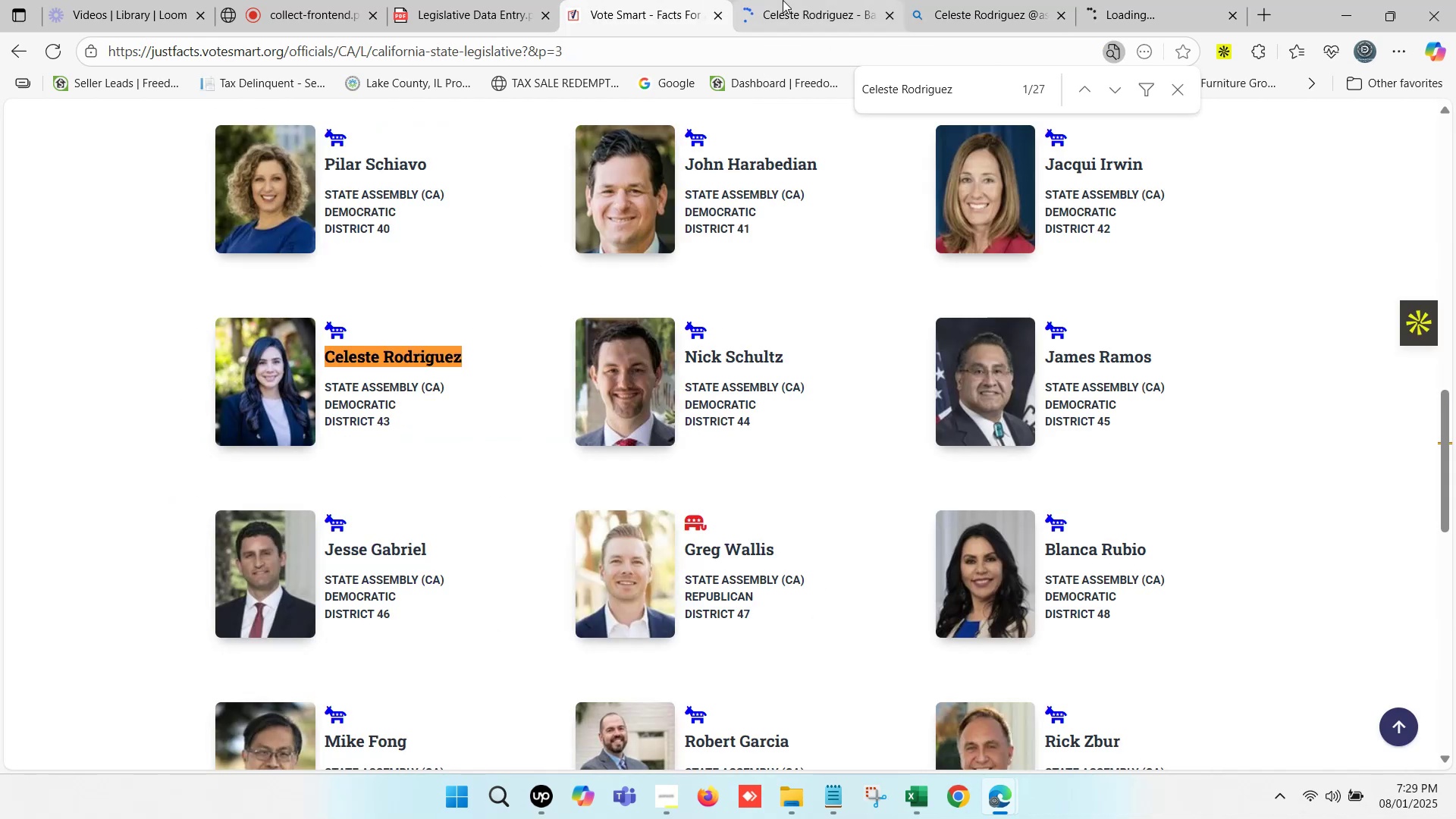 
triple_click([783, 0])
 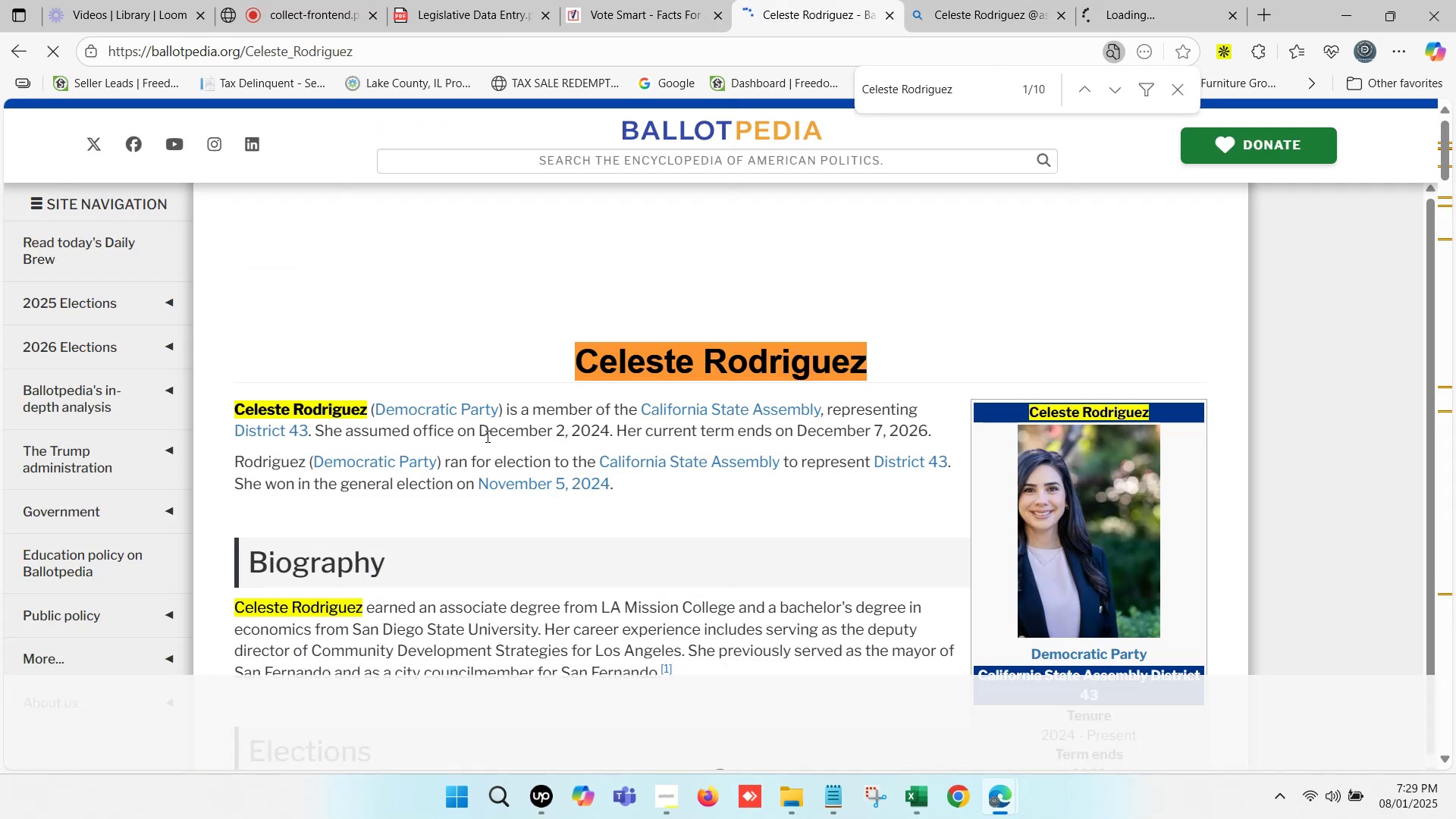 
left_click_drag(start_coordinate=[482, 427], to_coordinate=[940, 438])
 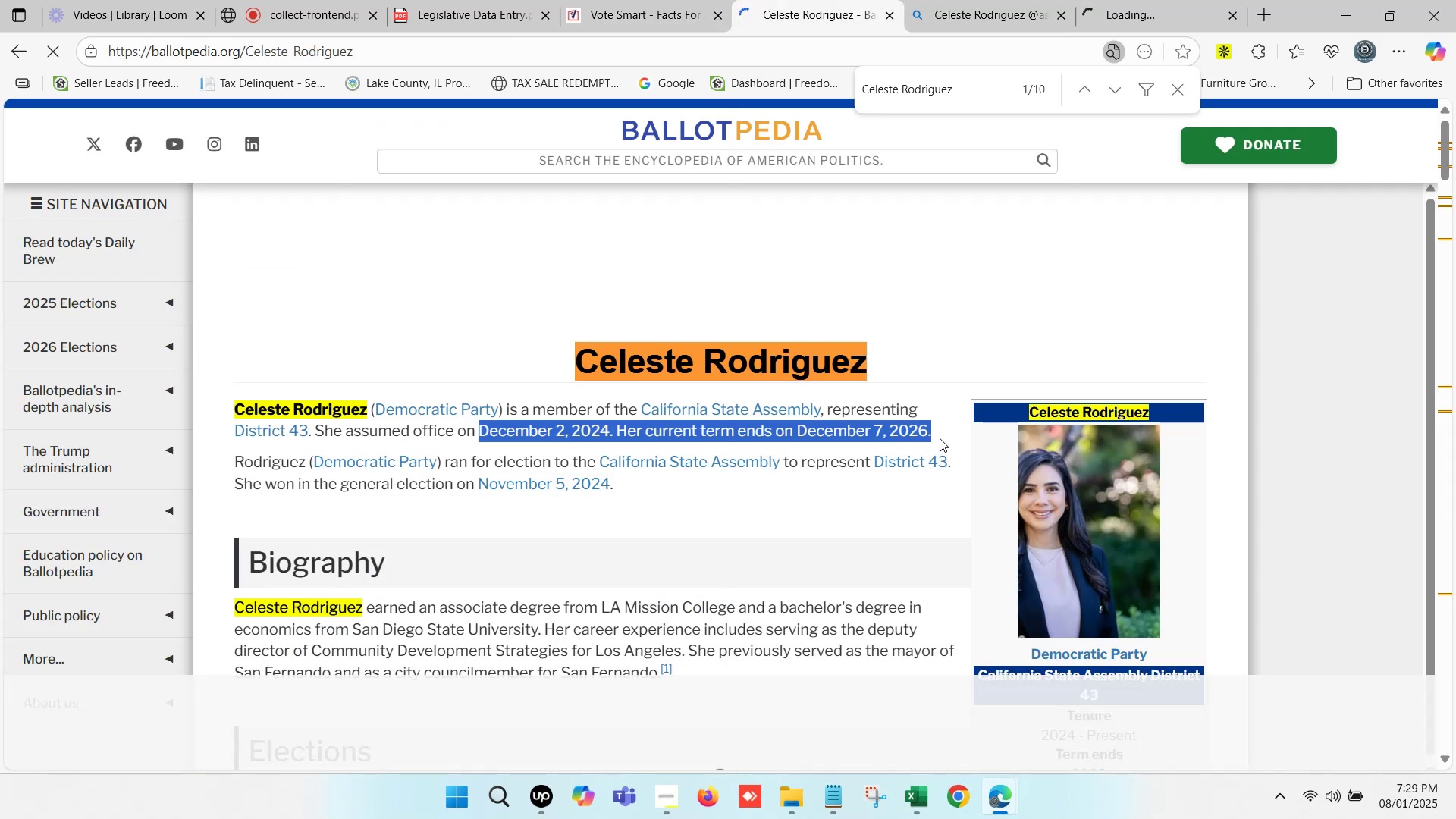 
key(Control+ControlLeft)
 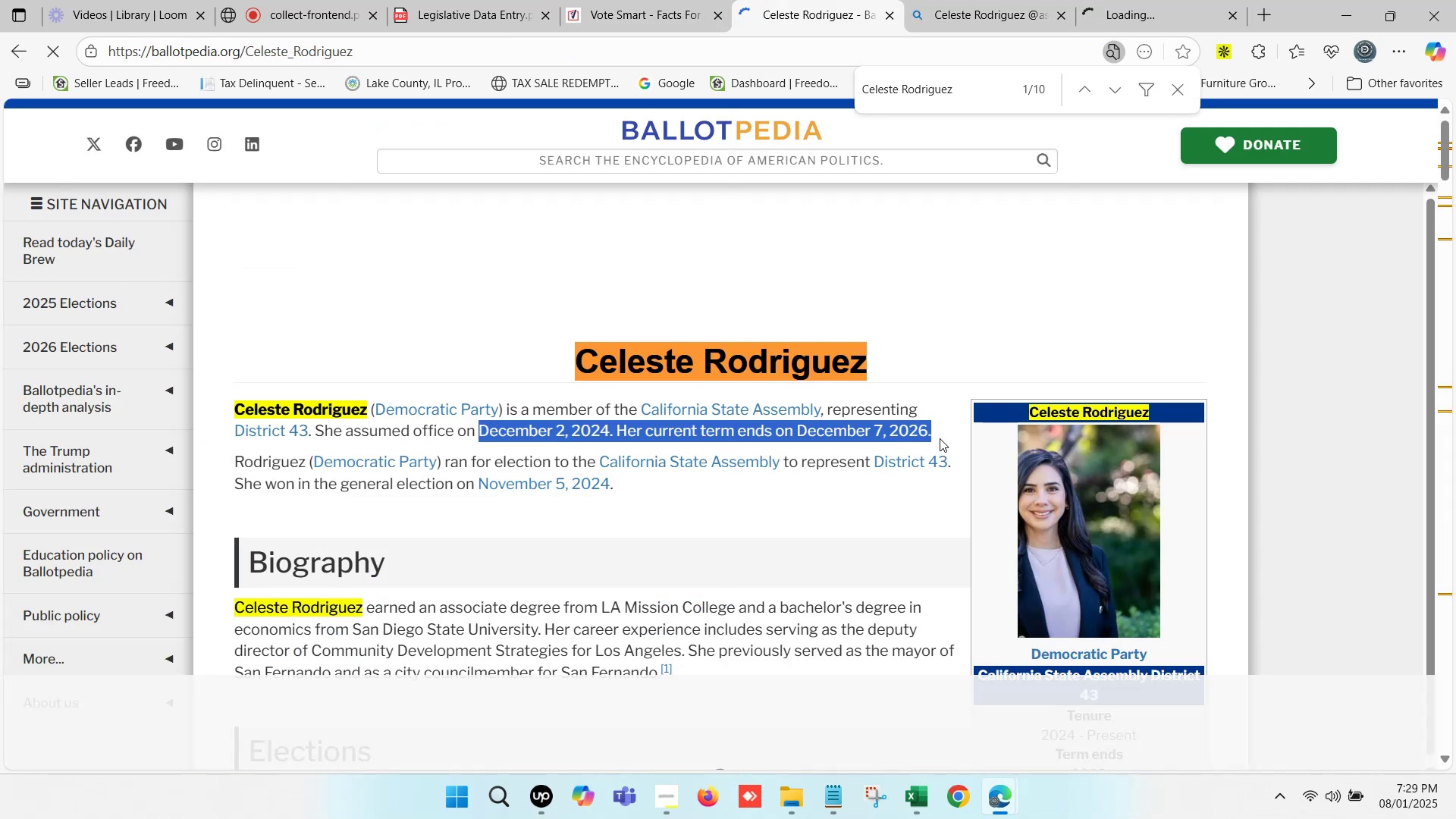 
key(Control+C)
 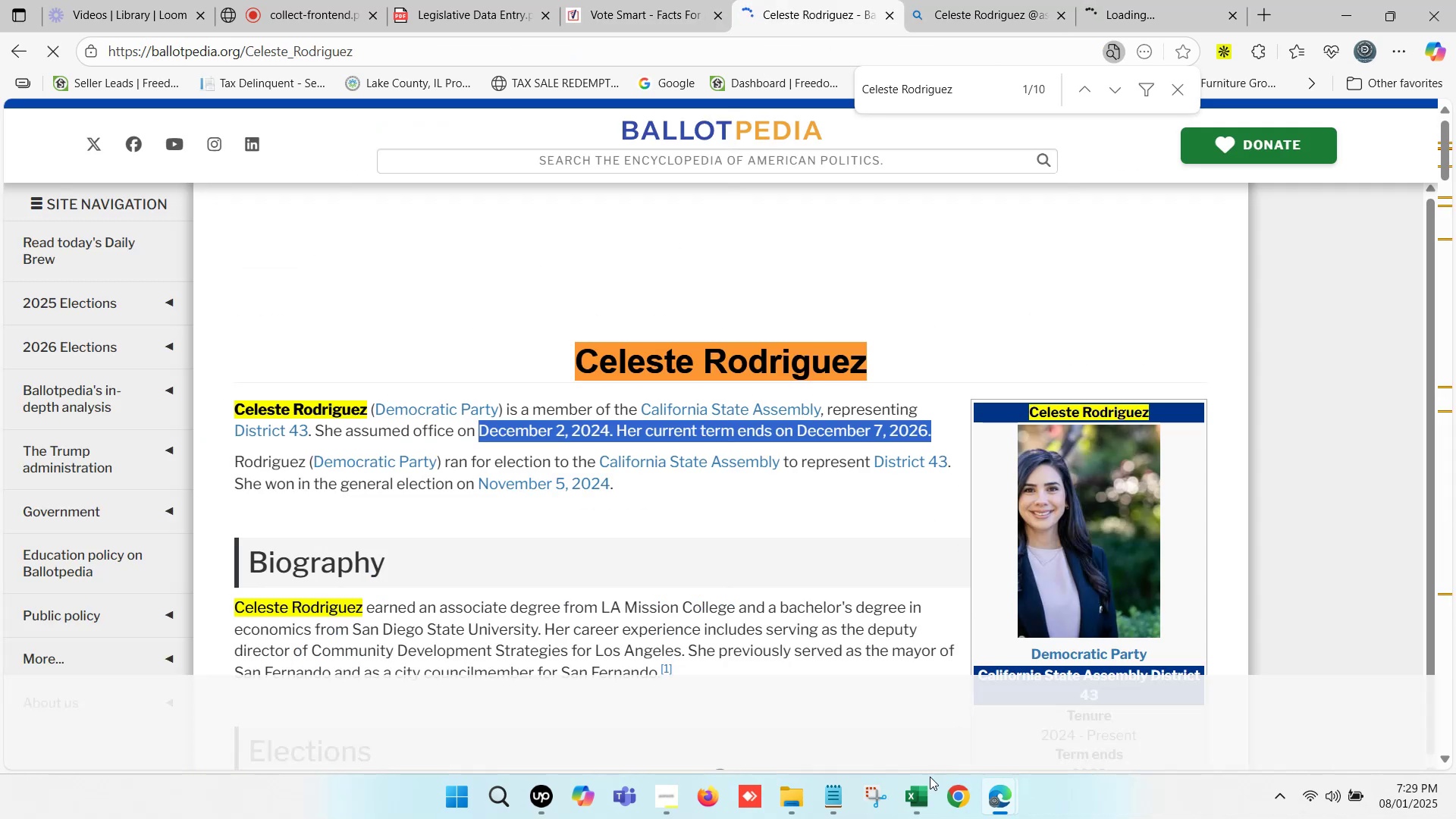 
left_click([924, 799])
 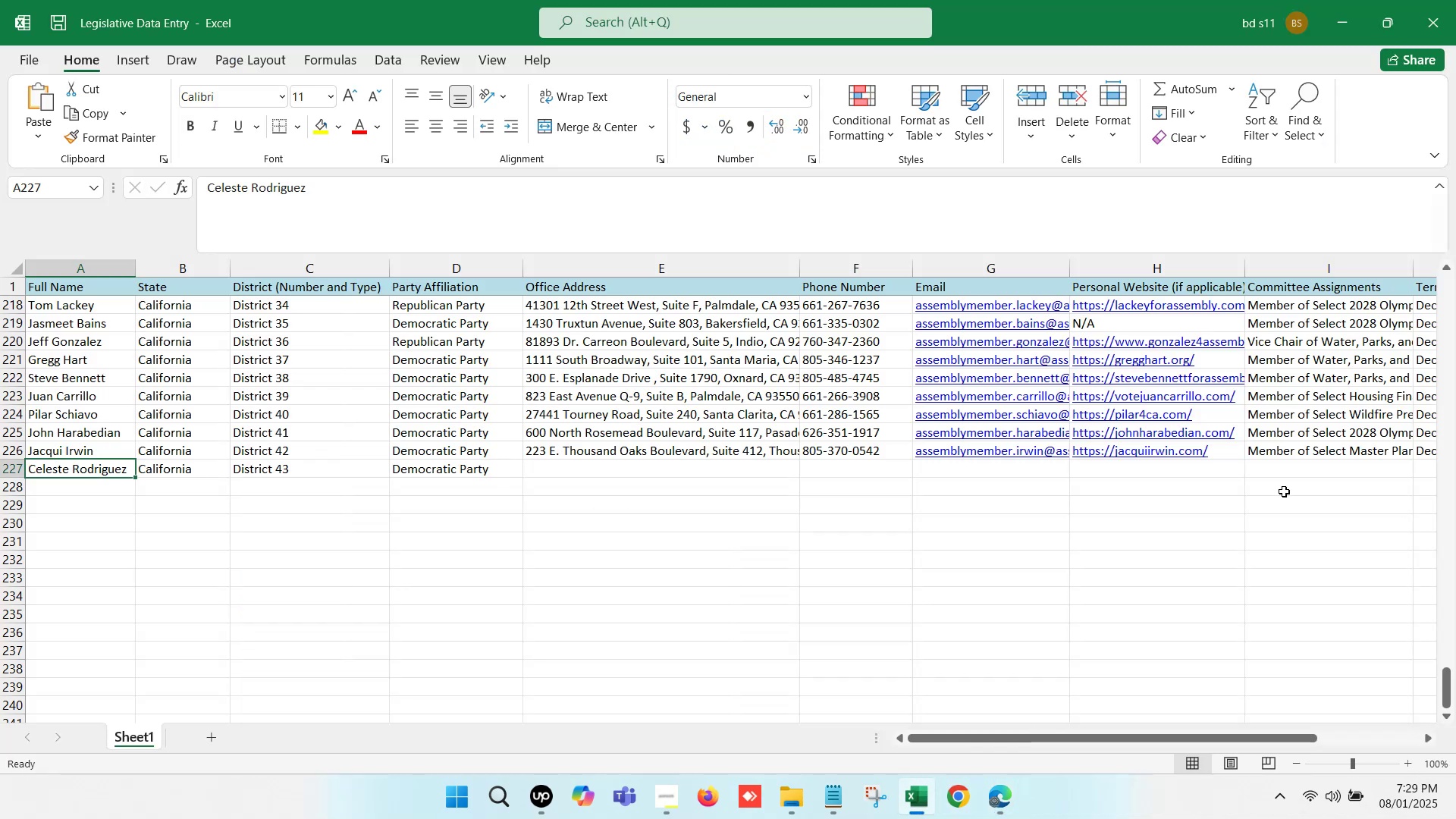 
left_click([1291, 467])
 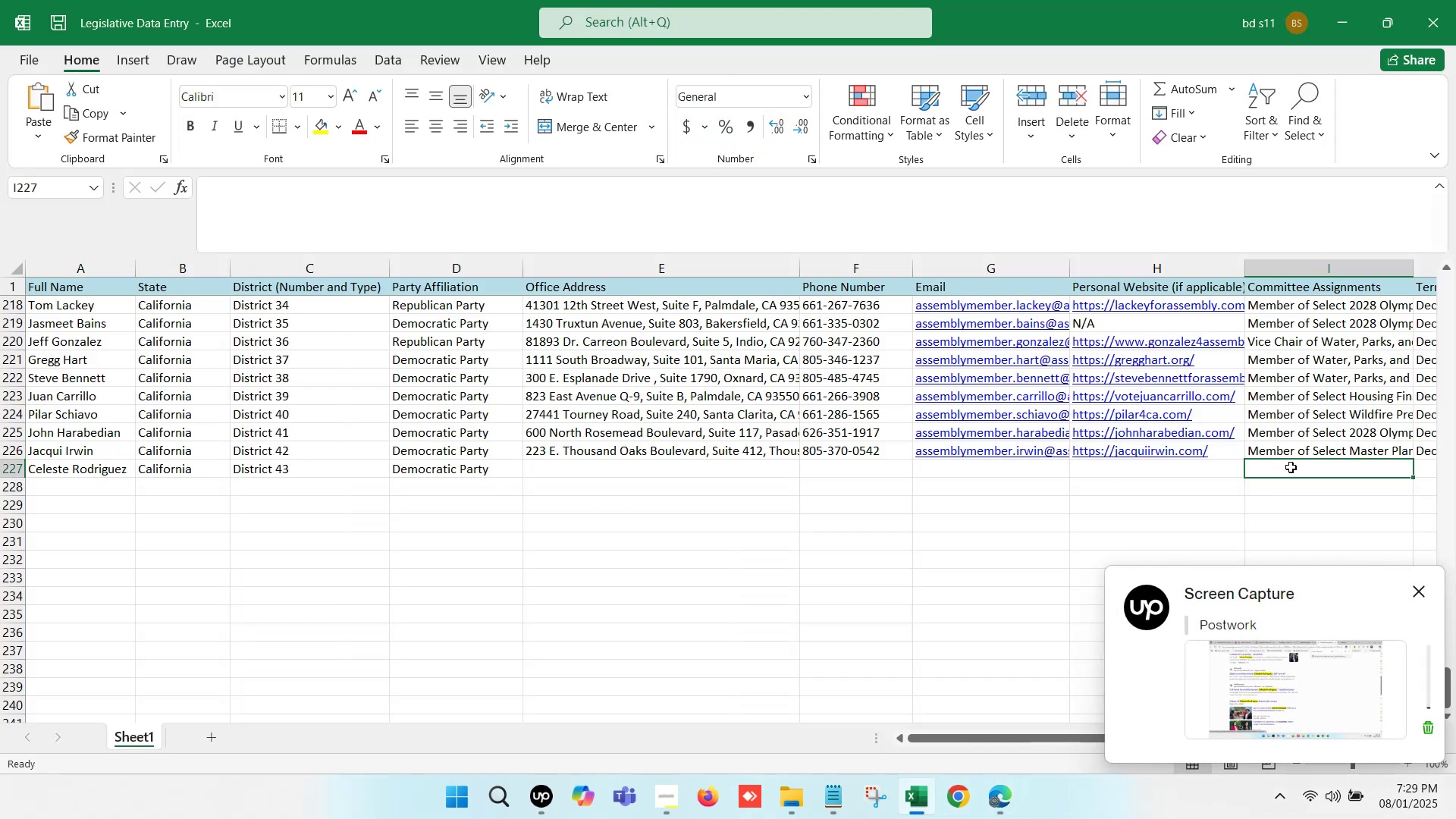 
key(ArrowRight)
 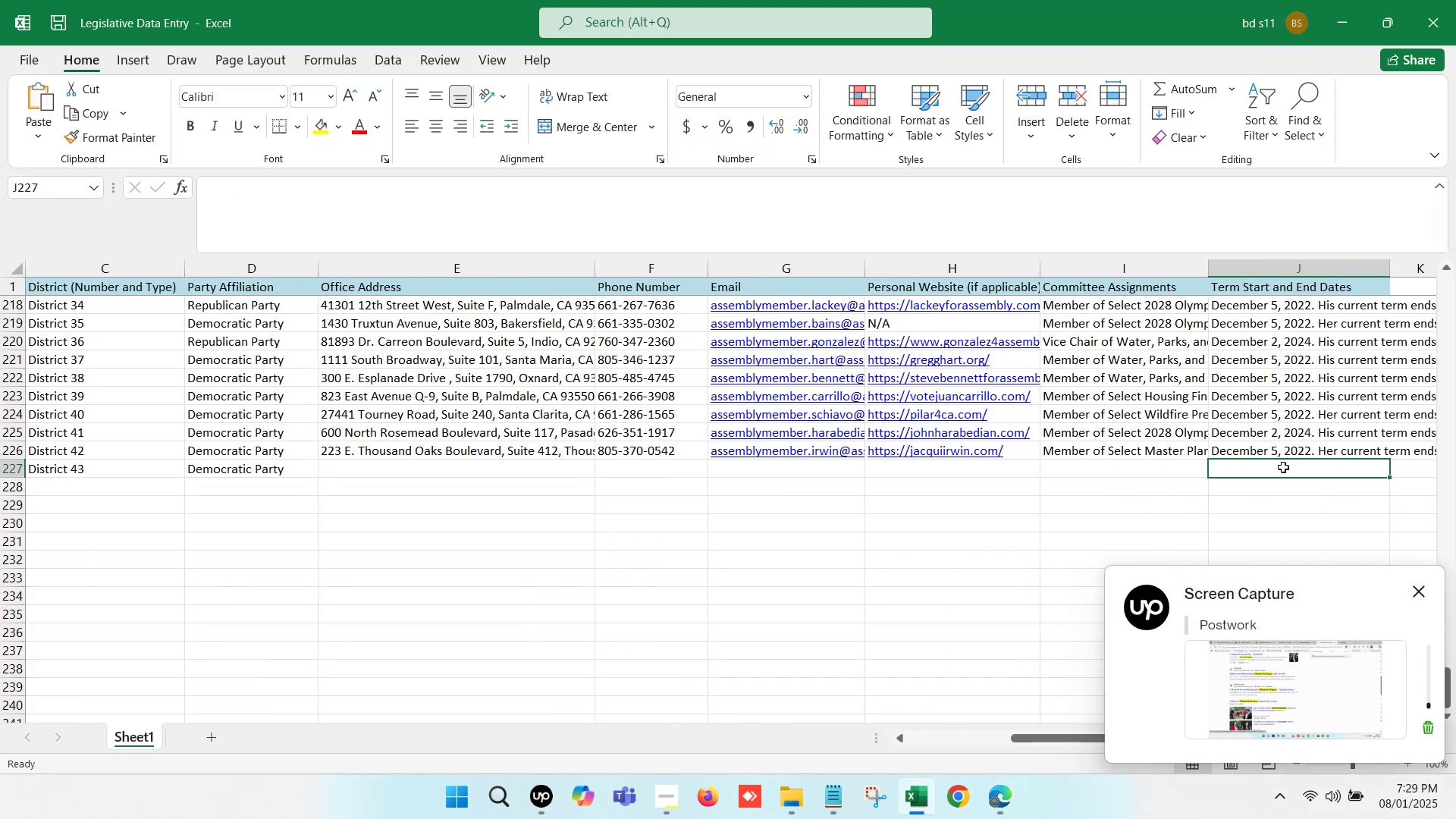 
left_click([1272, 466])
 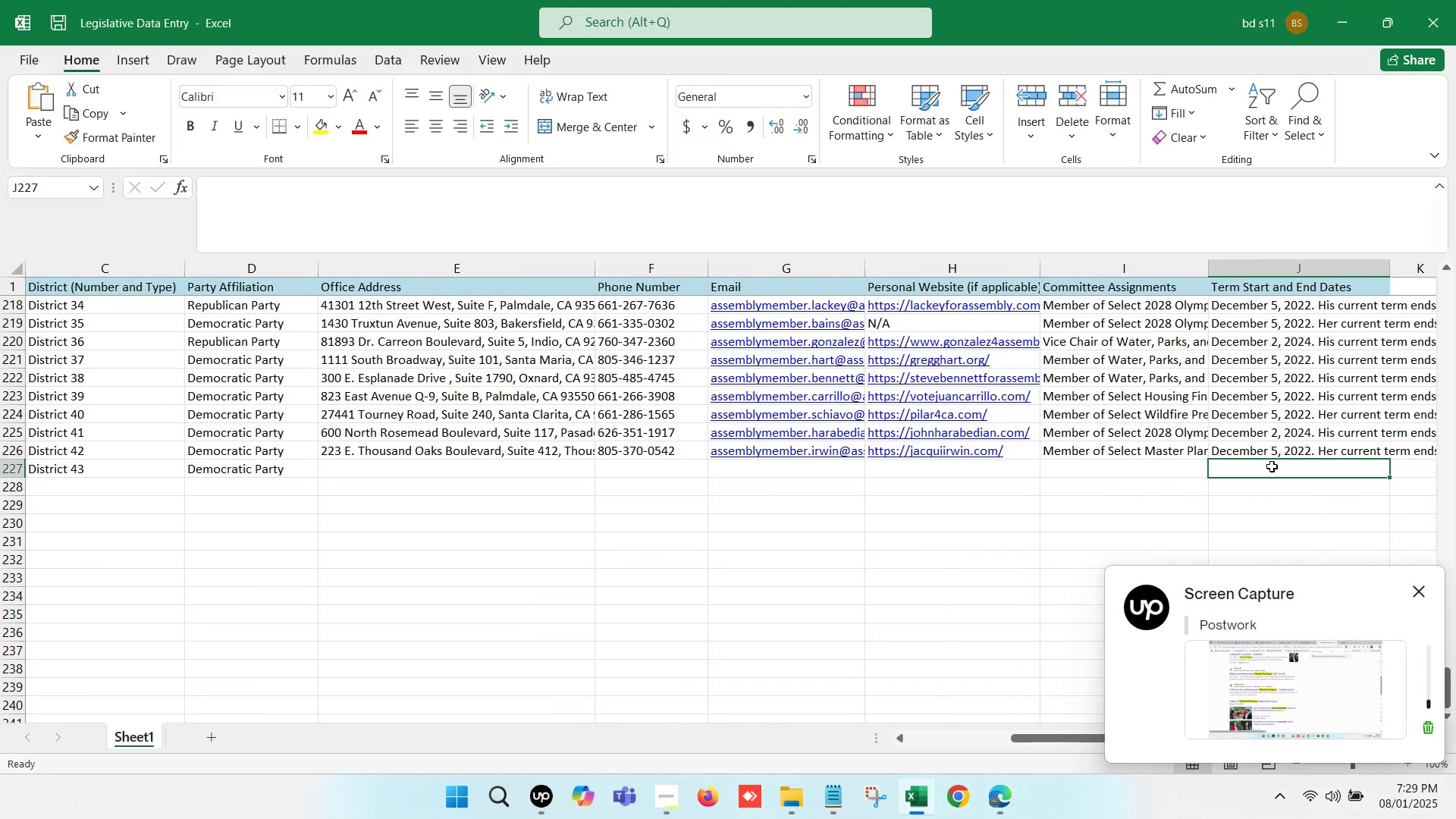 
double_click([1272, 466])
 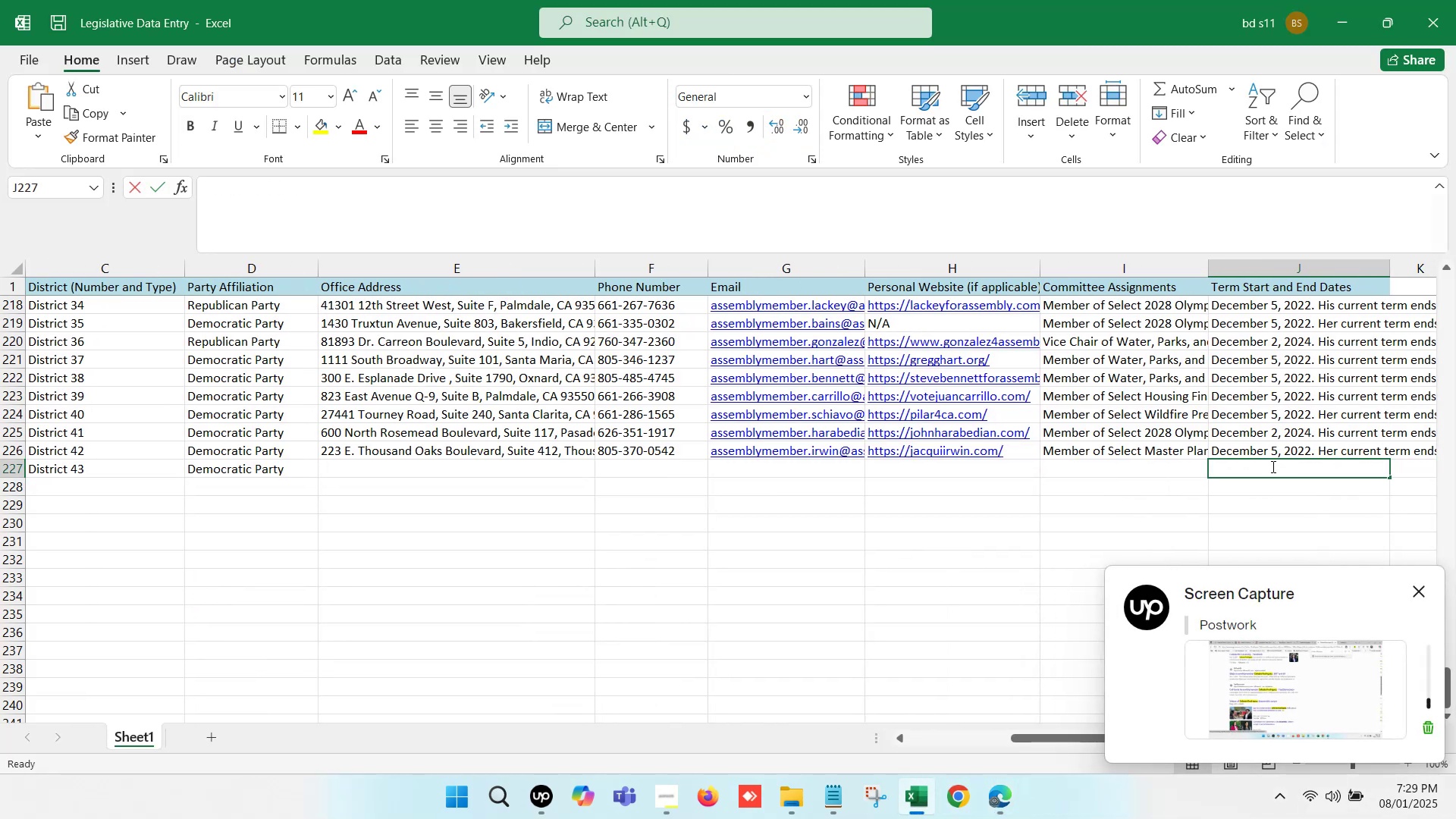 
key(Control+V)
 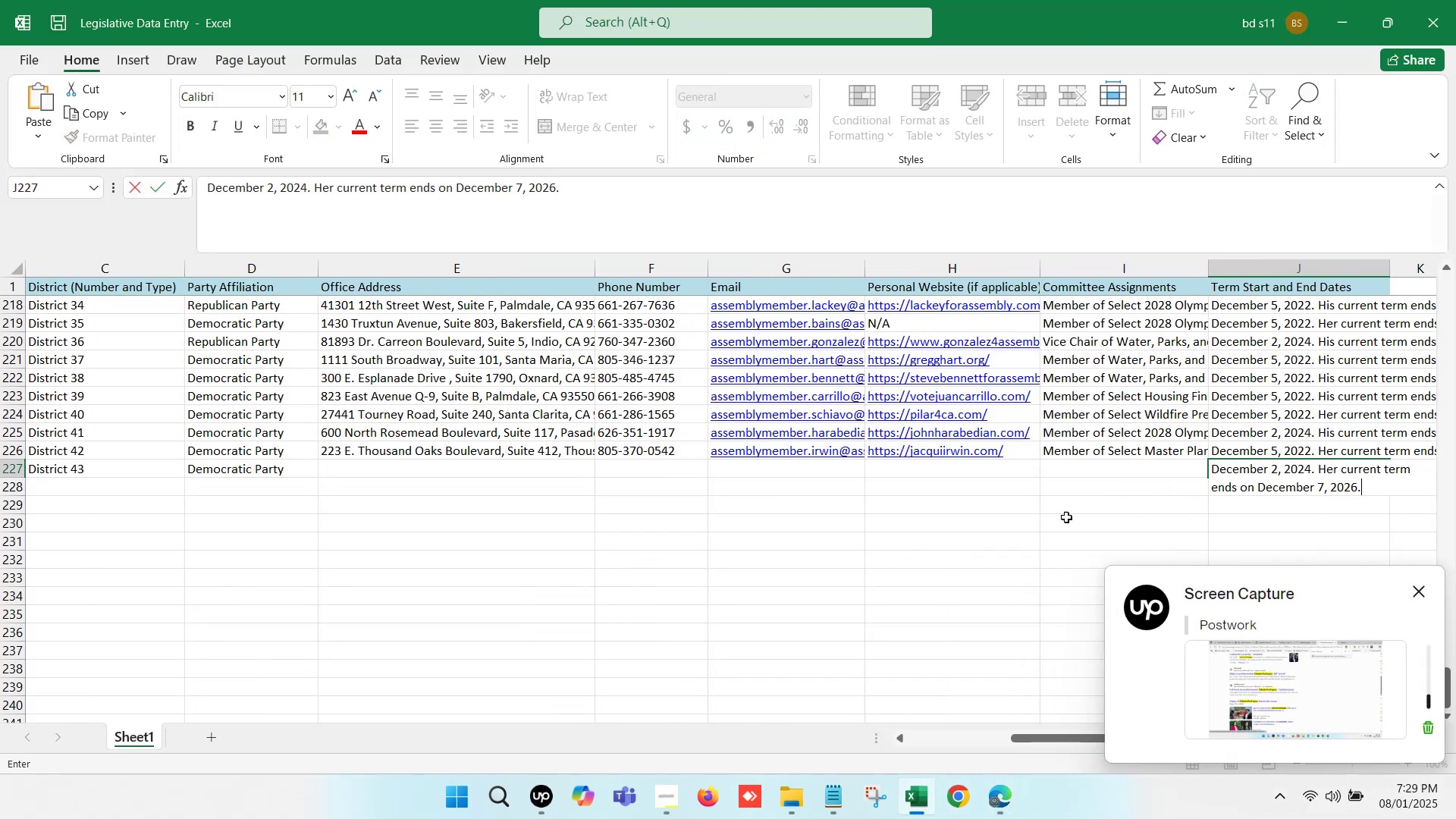 
left_click([1056, 519])
 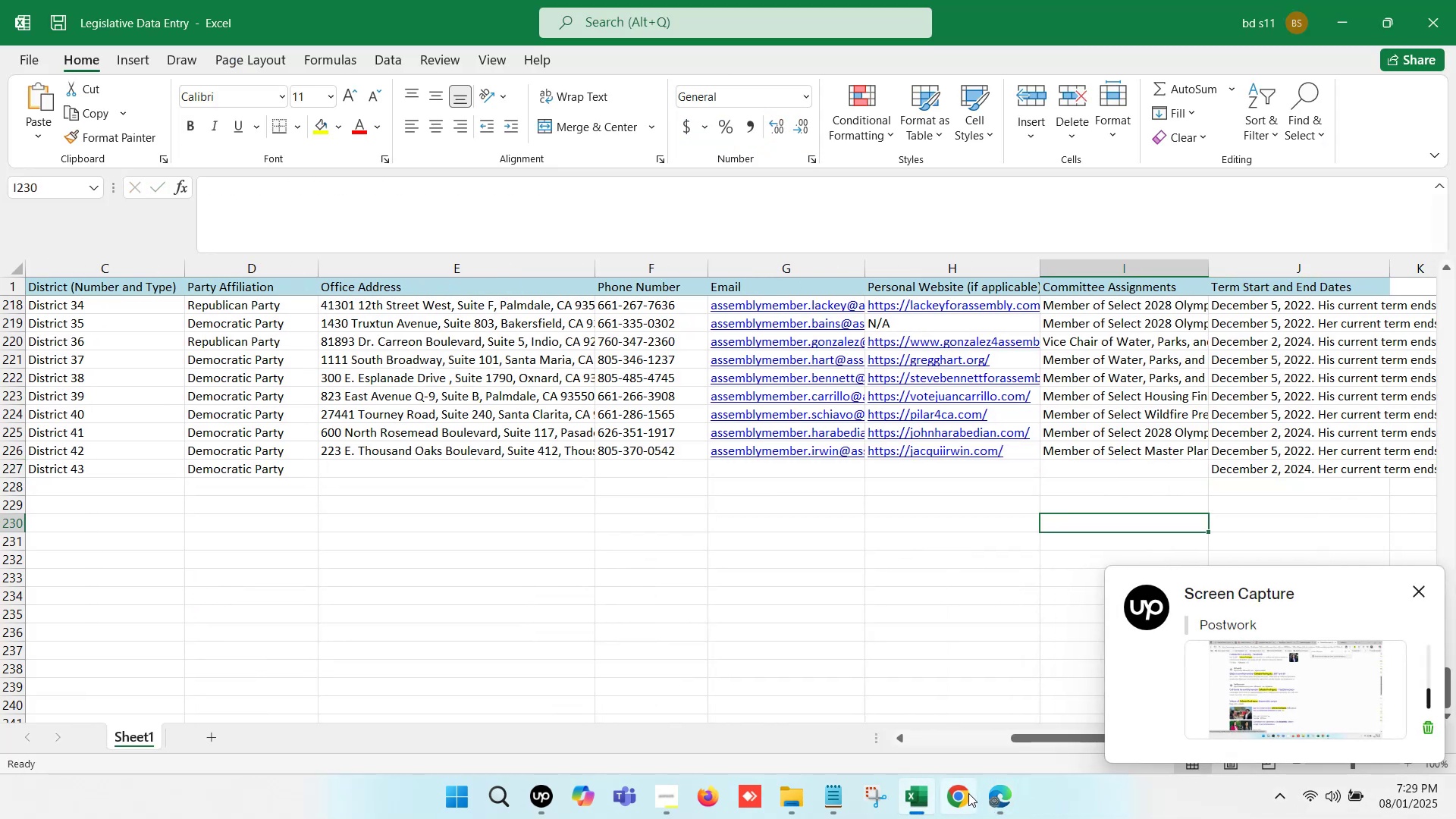 
left_click([1000, 813])
 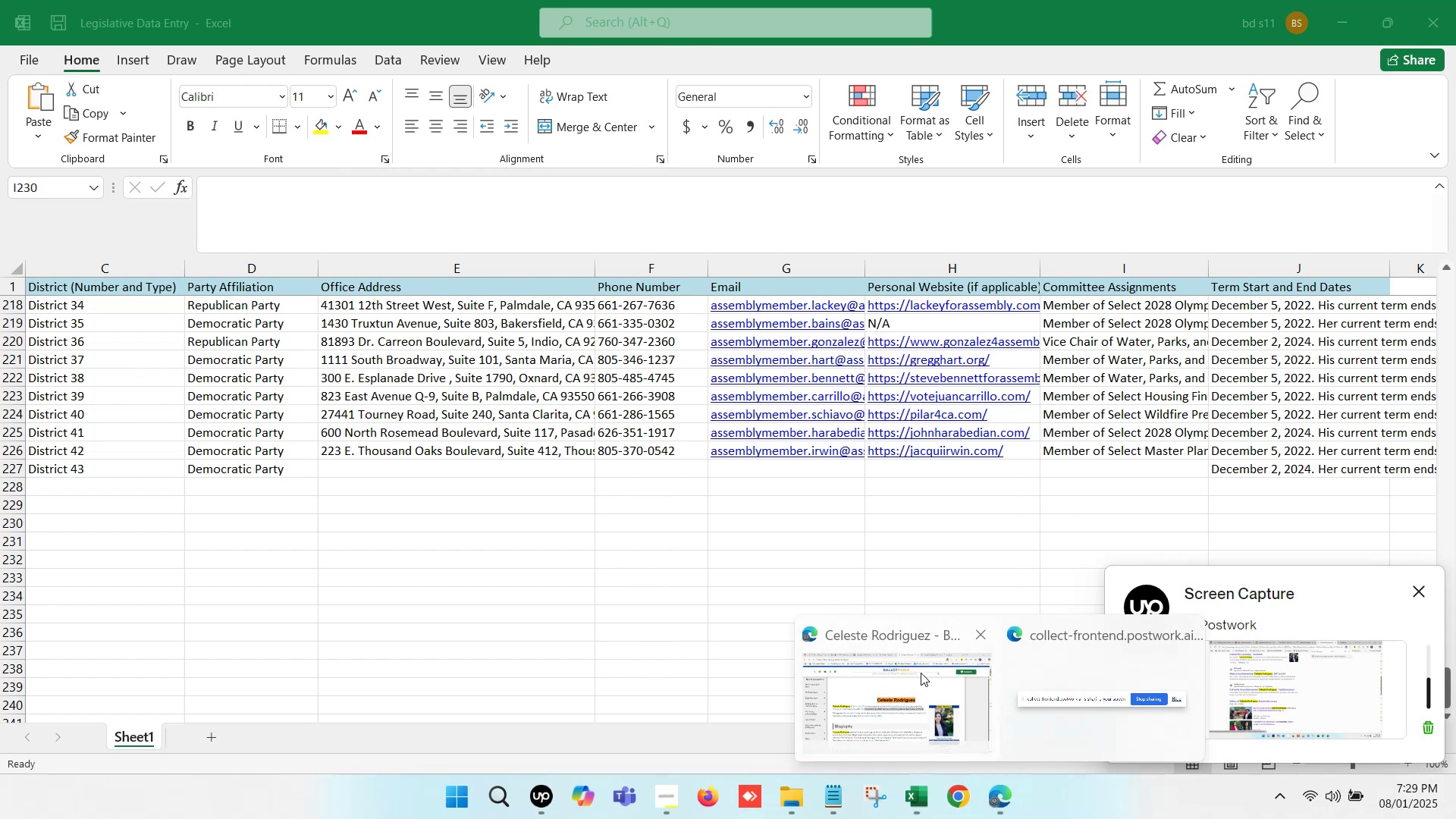 
left_click([882, 694])
 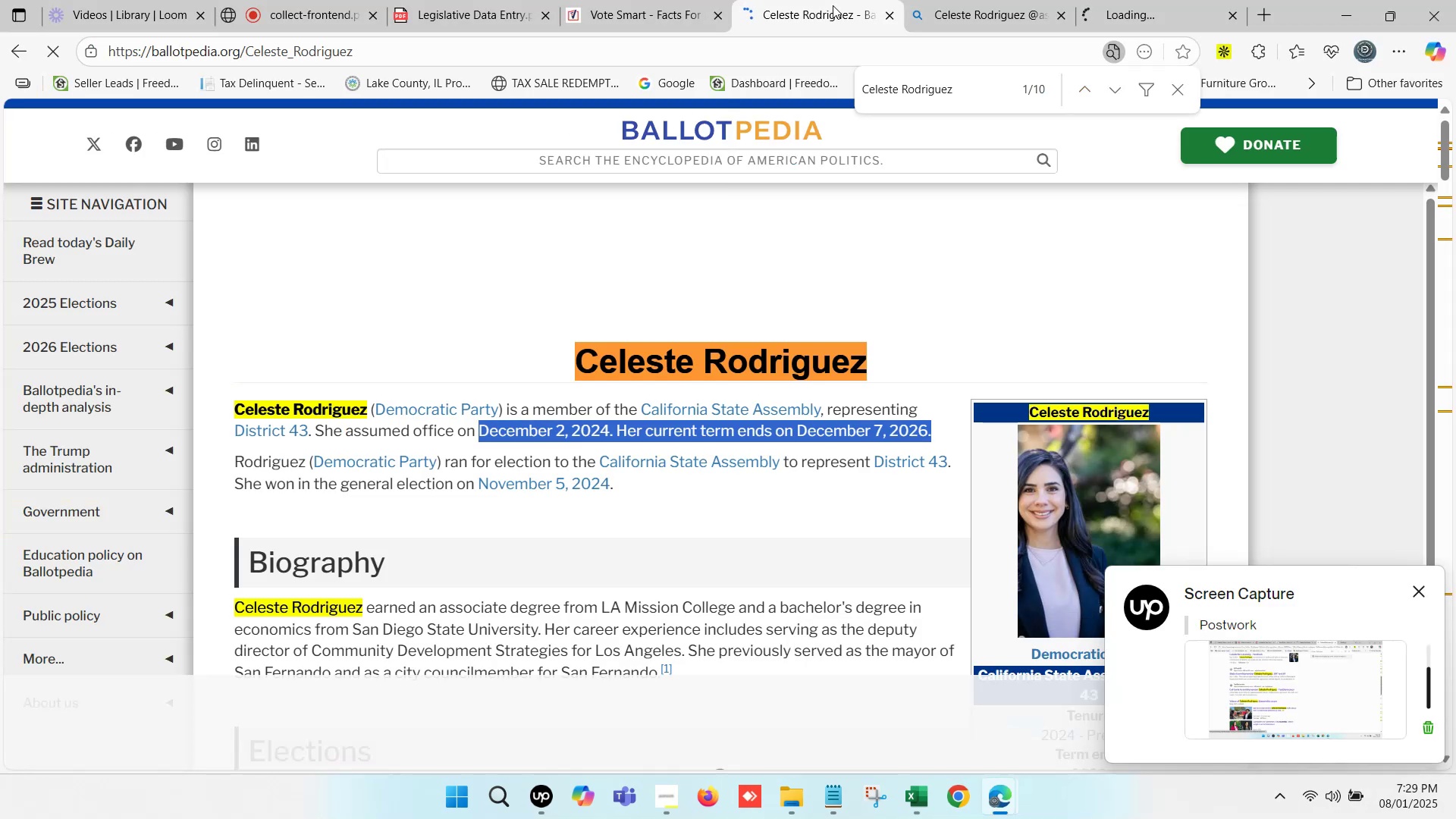 
scroll: coordinate [927, 361], scroll_direction: down, amount: 6.0
 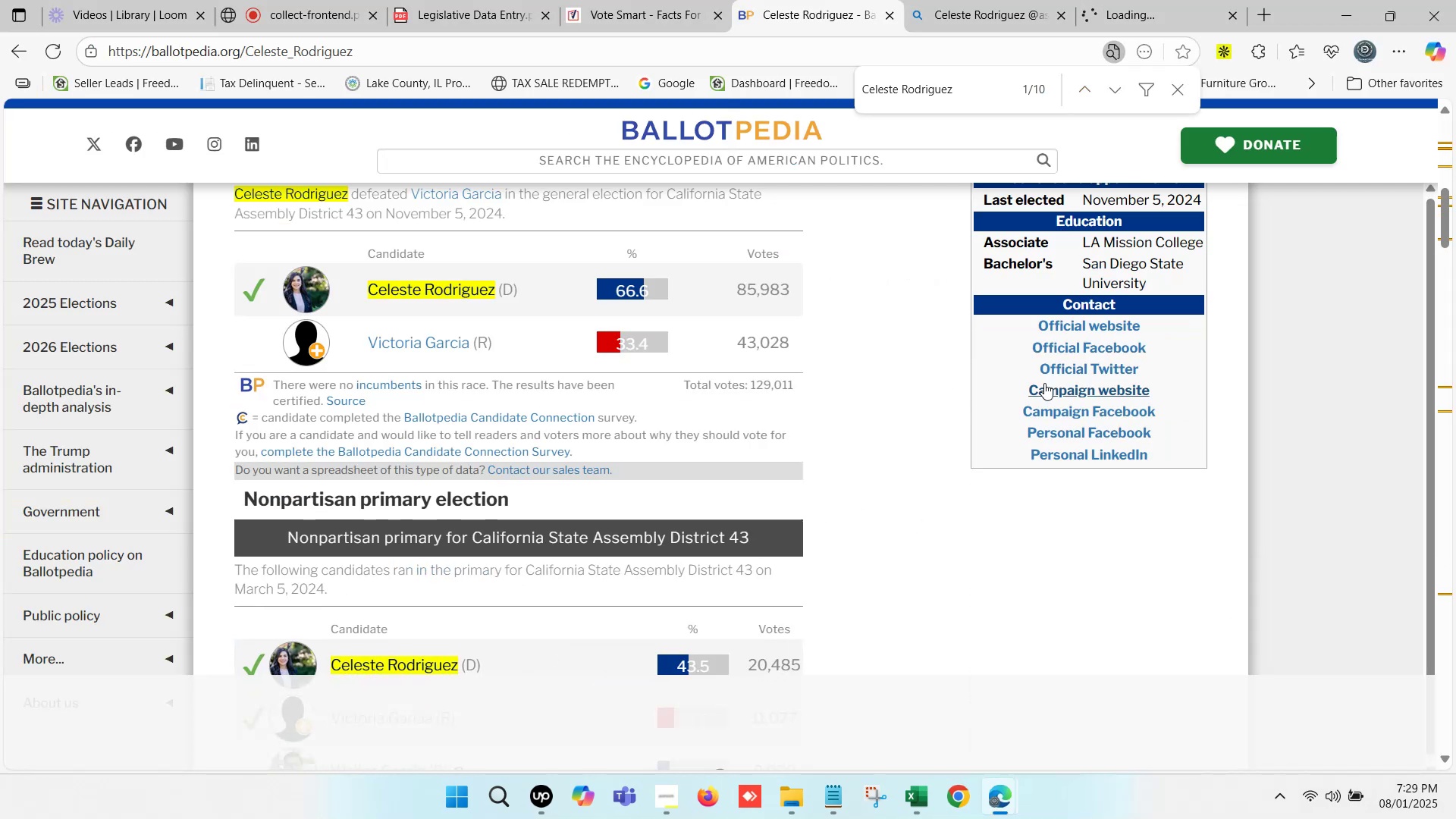 
hold_key(key=ControlLeft, duration=0.89)
left_click([1069, 383])
 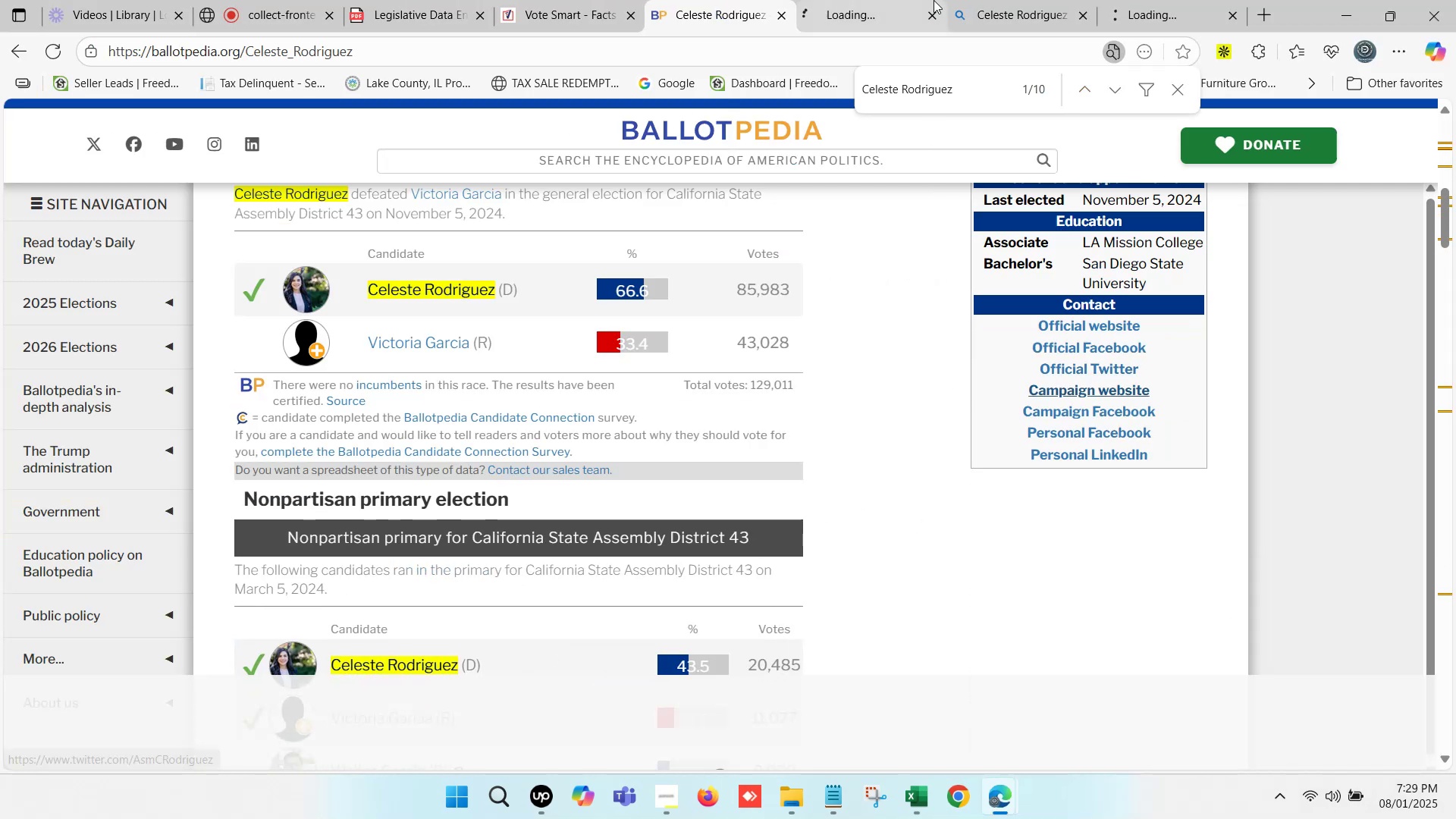 
left_click([868, 0])
 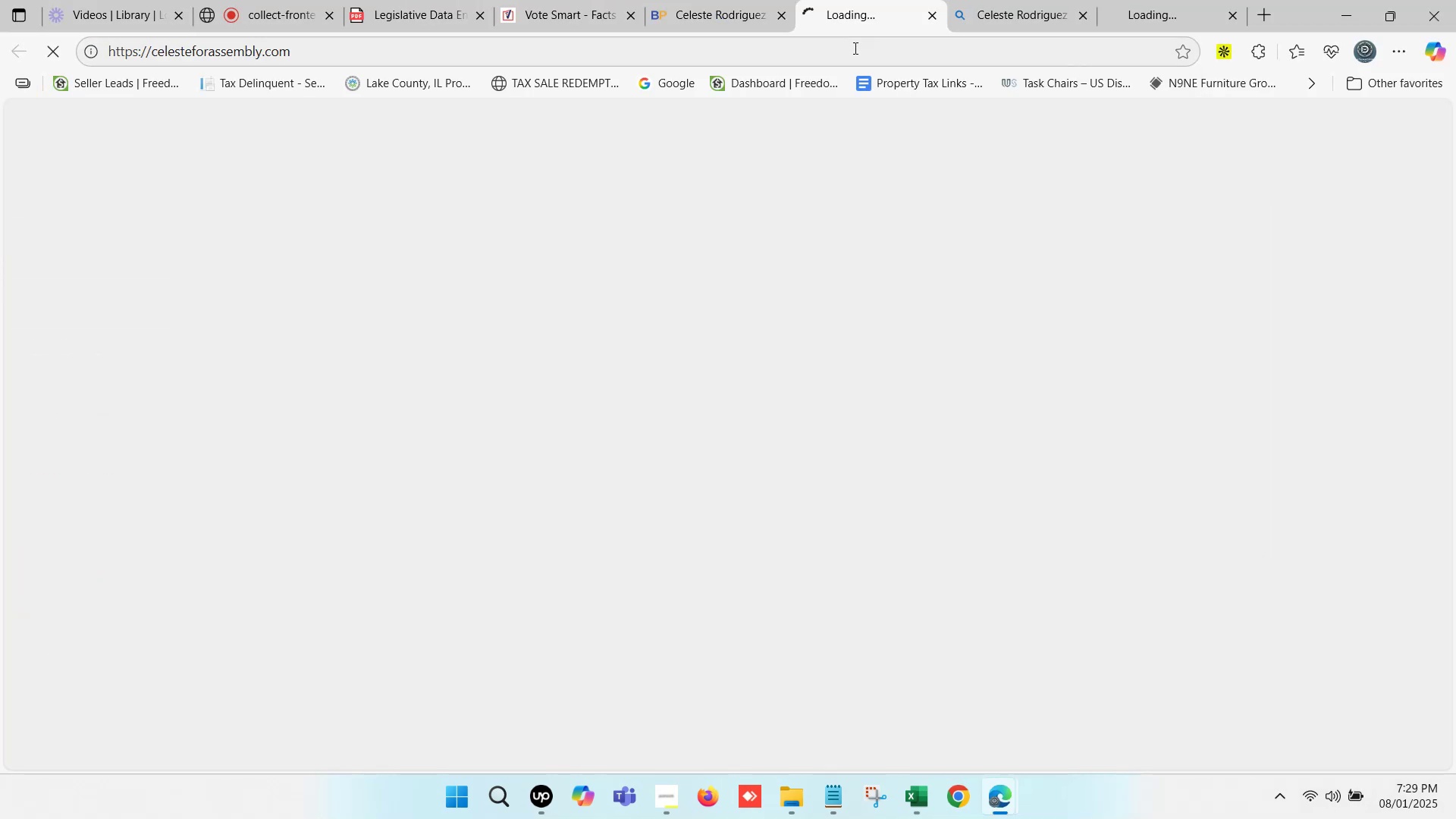 
left_click([854, 49])
 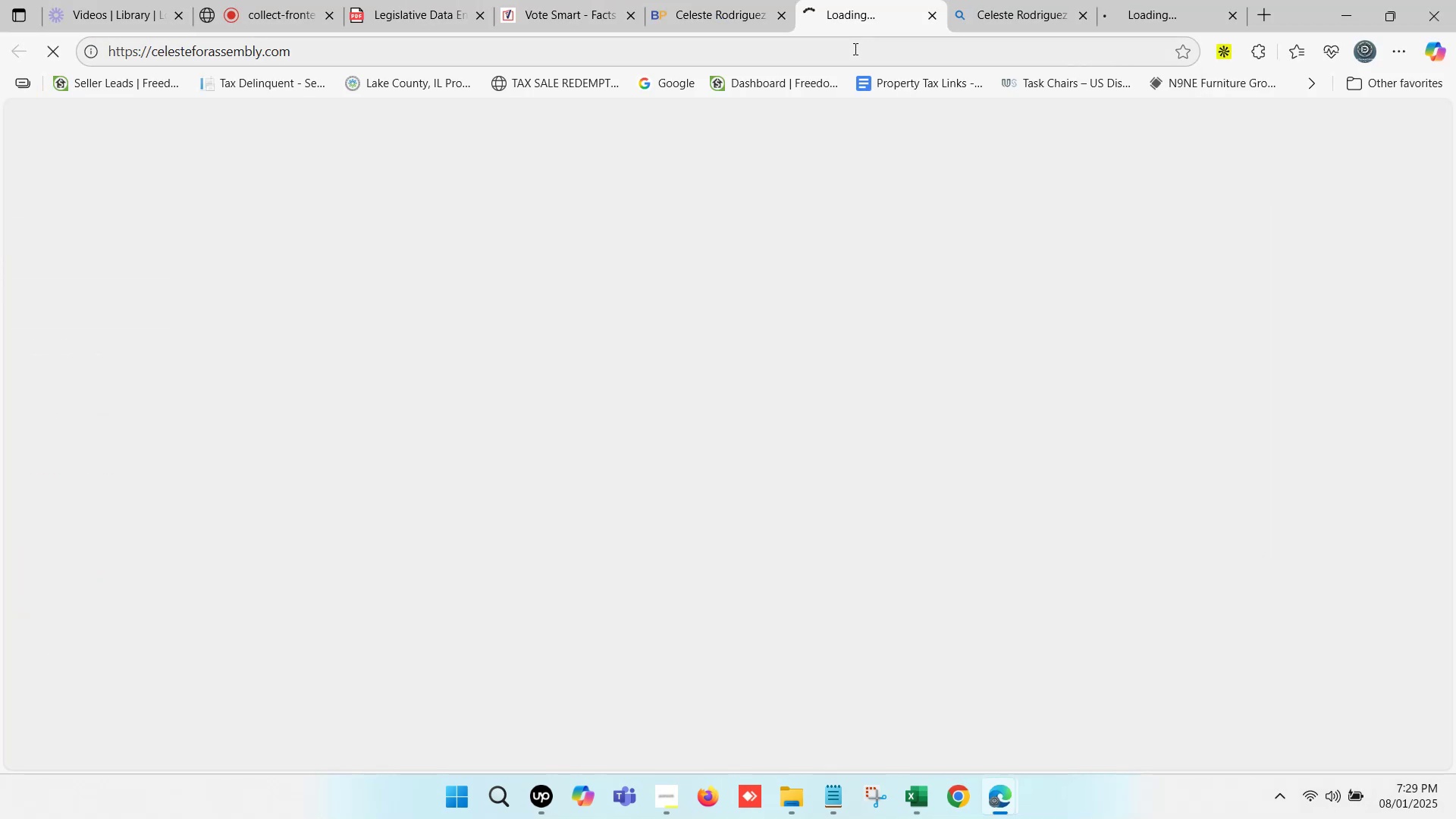 
key(Control+C)
 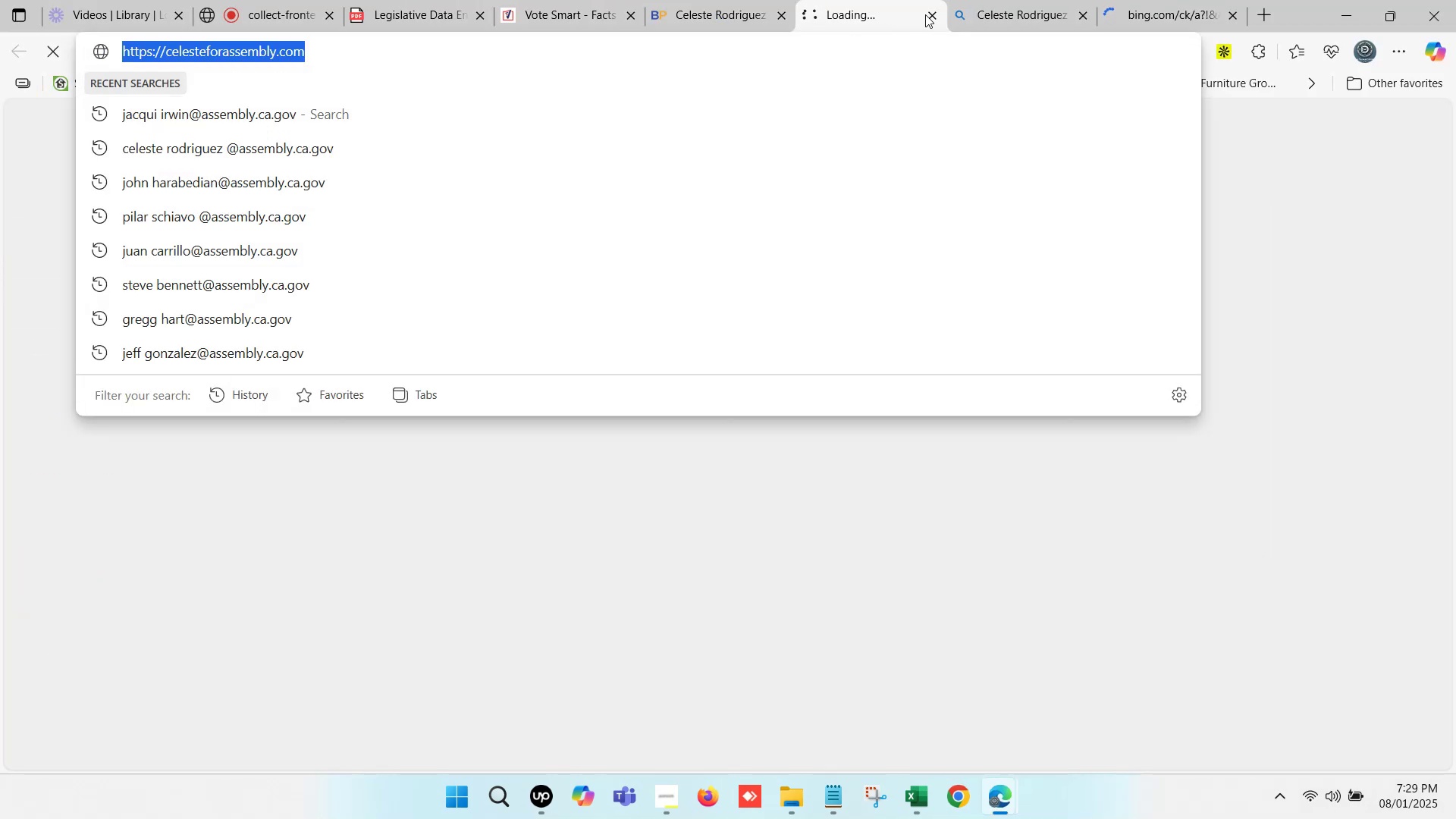 
left_click([928, 14])
 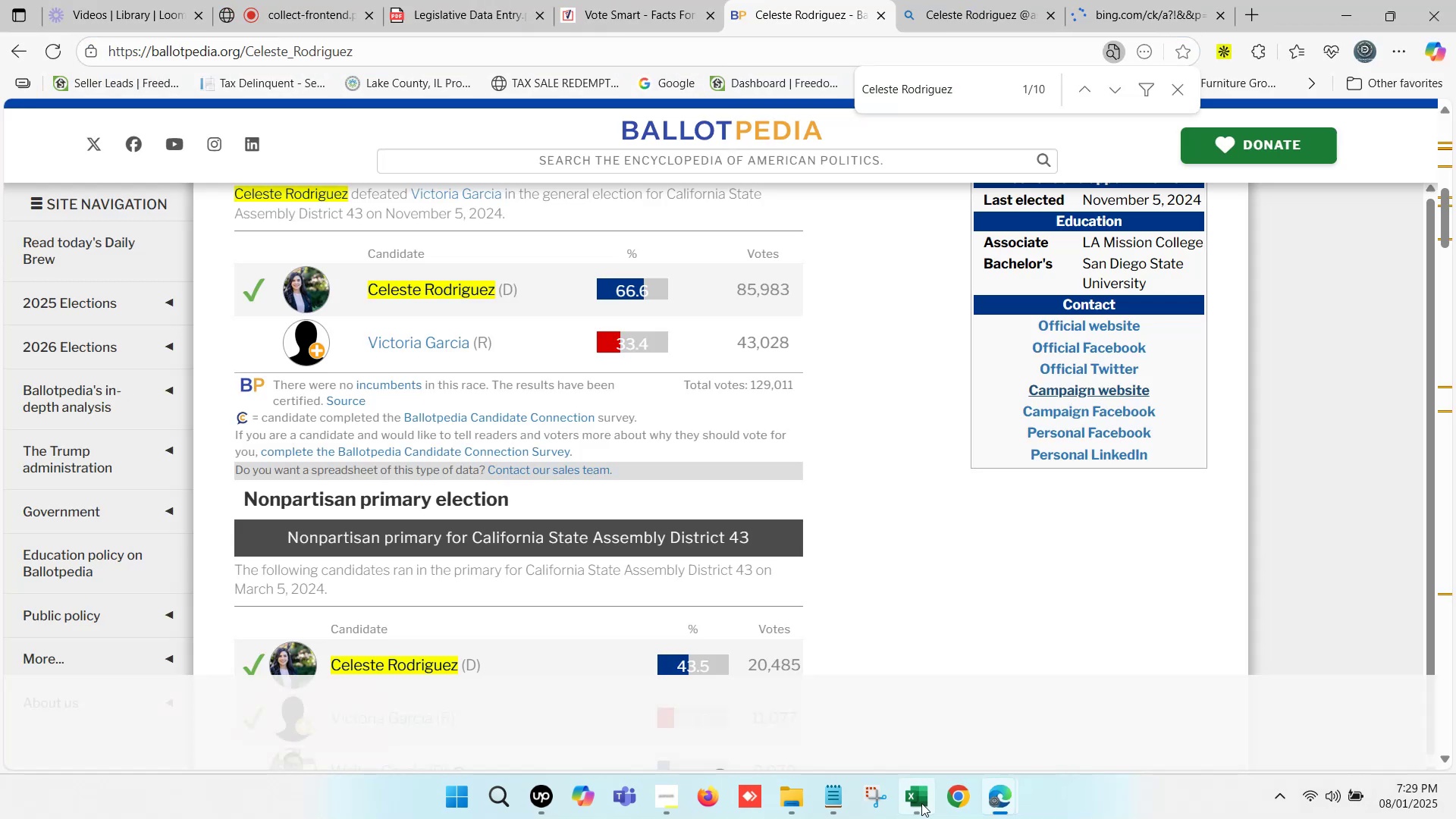 
left_click([919, 805])
 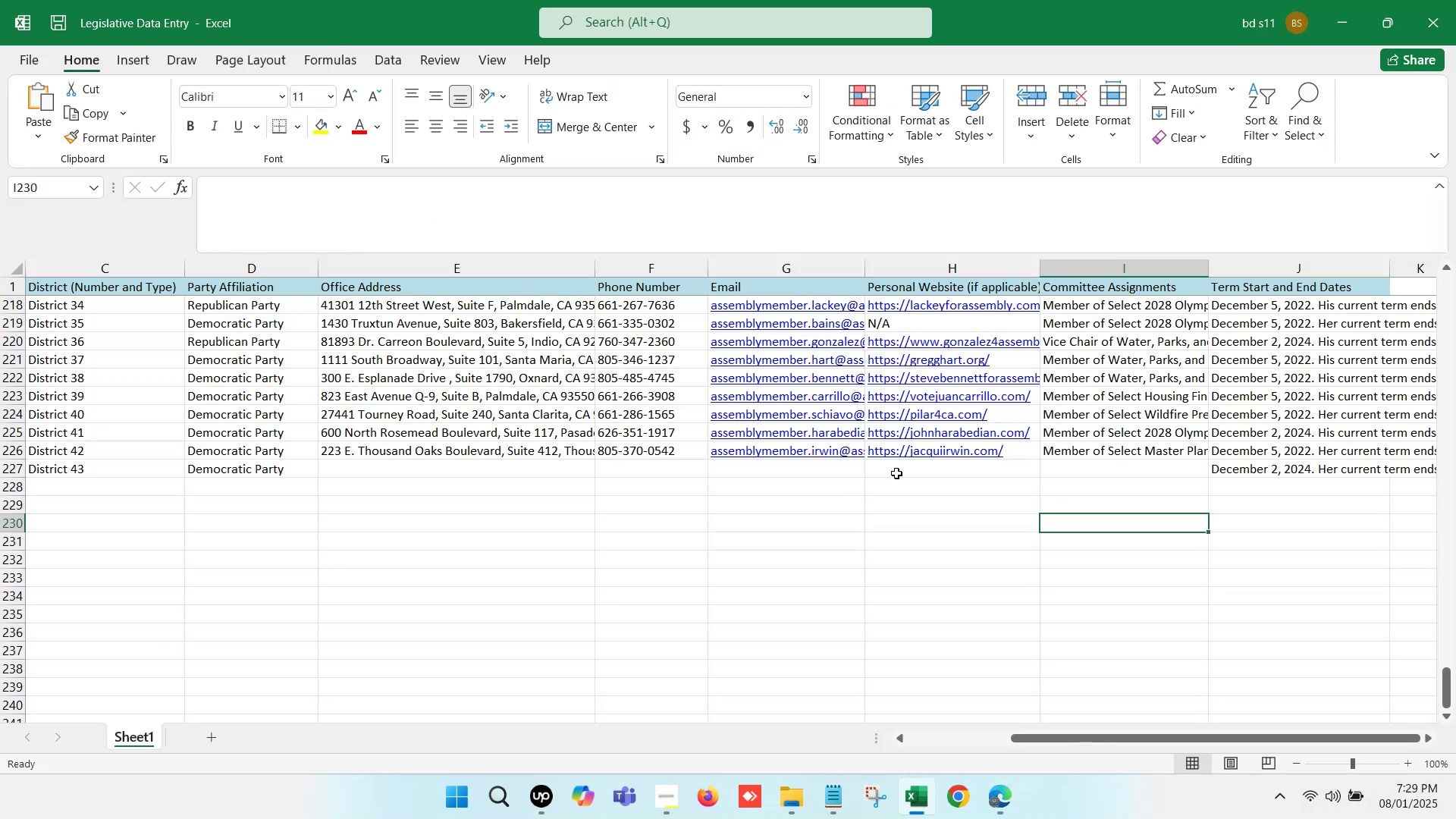 
double_click([899, 469])
 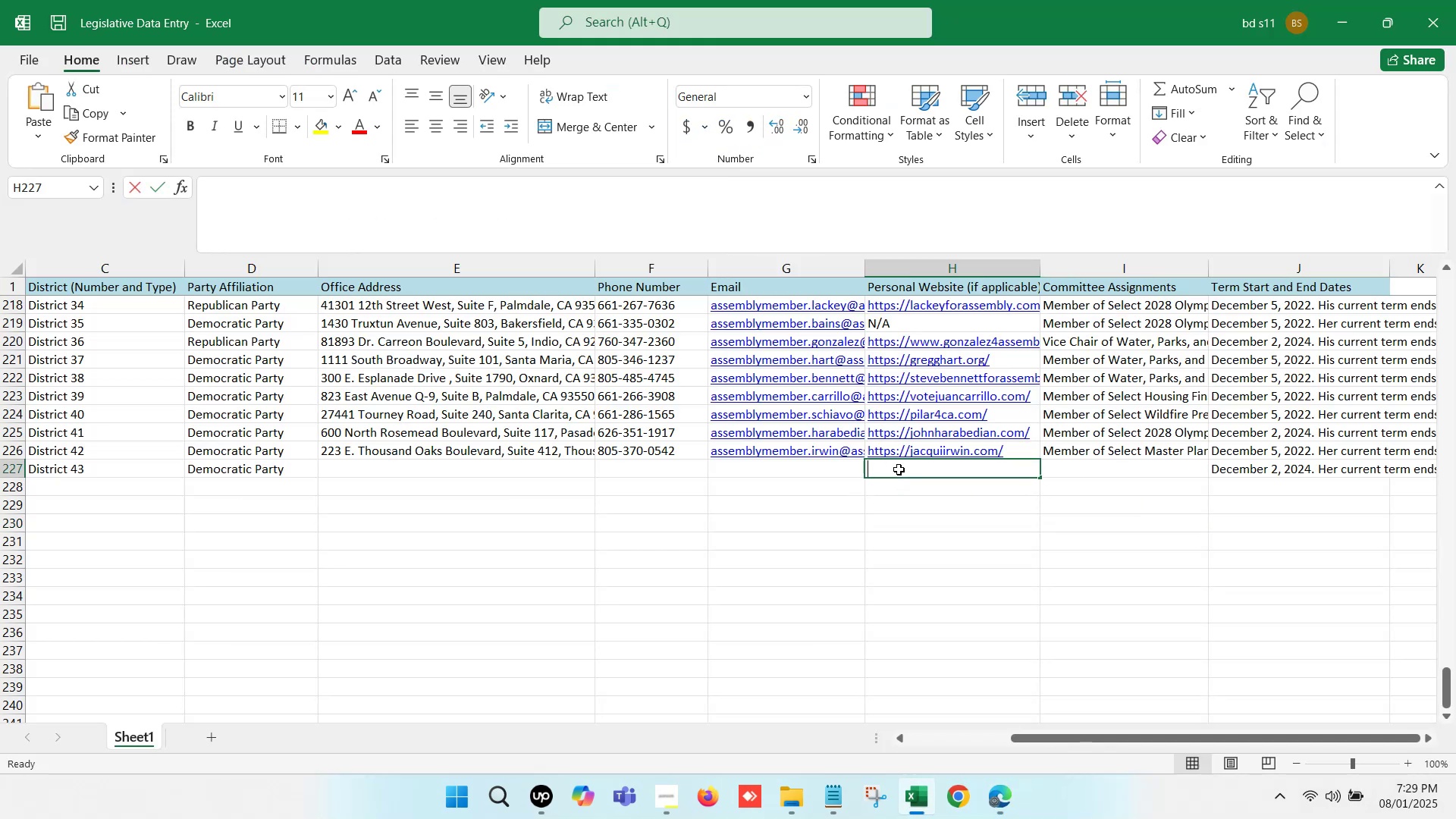 
key(Control+V)
 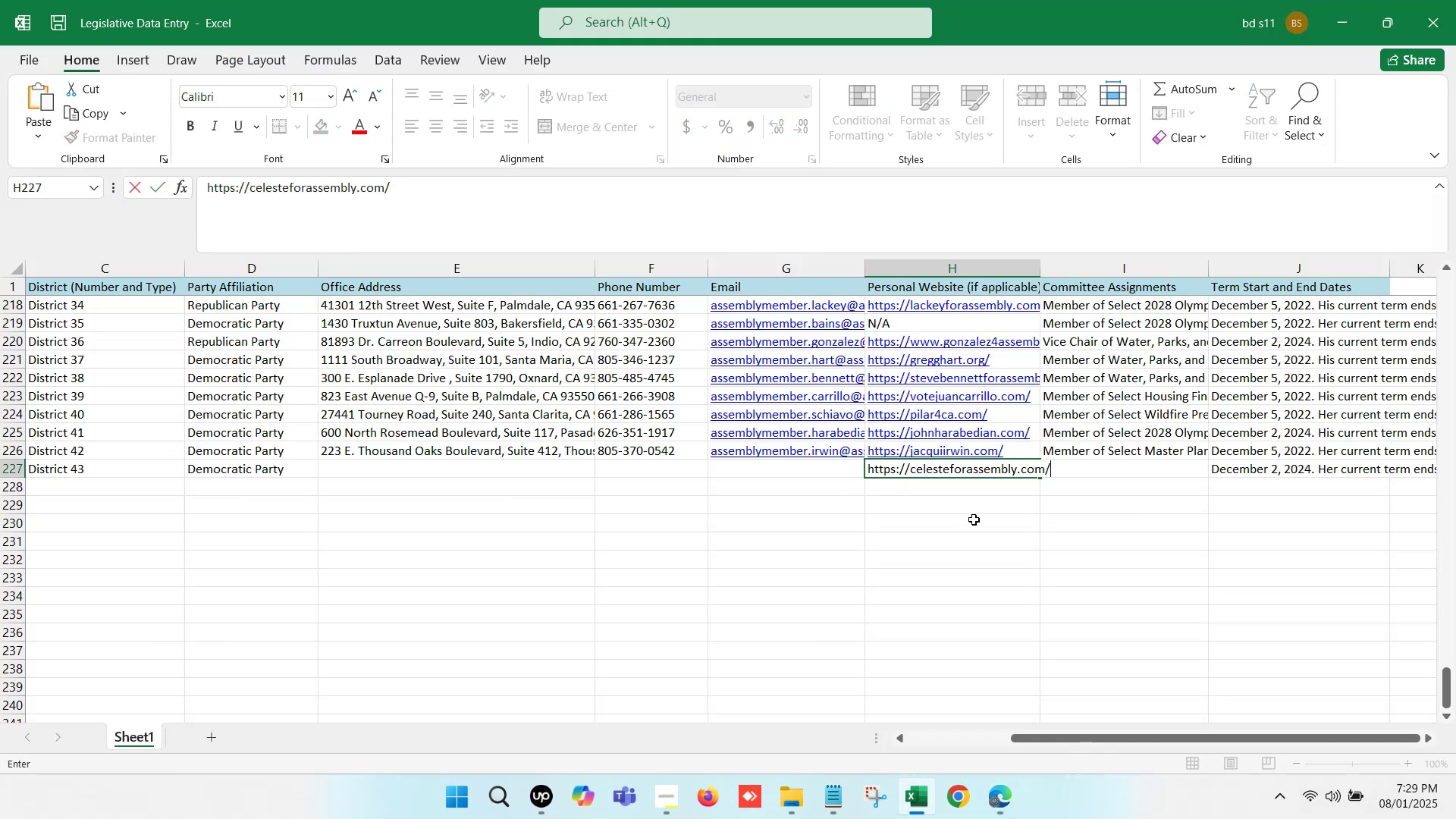 
left_click([974, 519])
 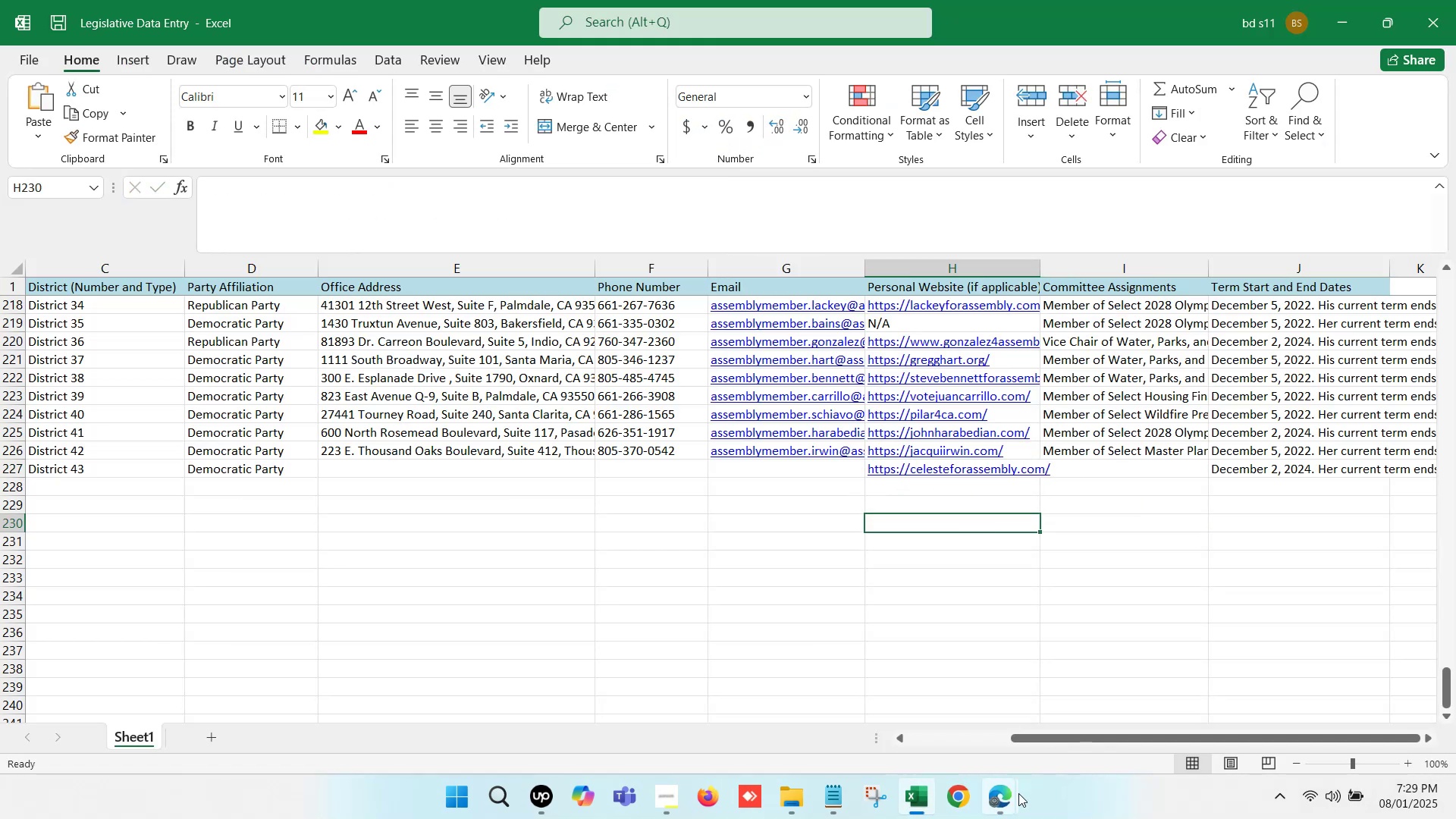 
left_click([1018, 802])
 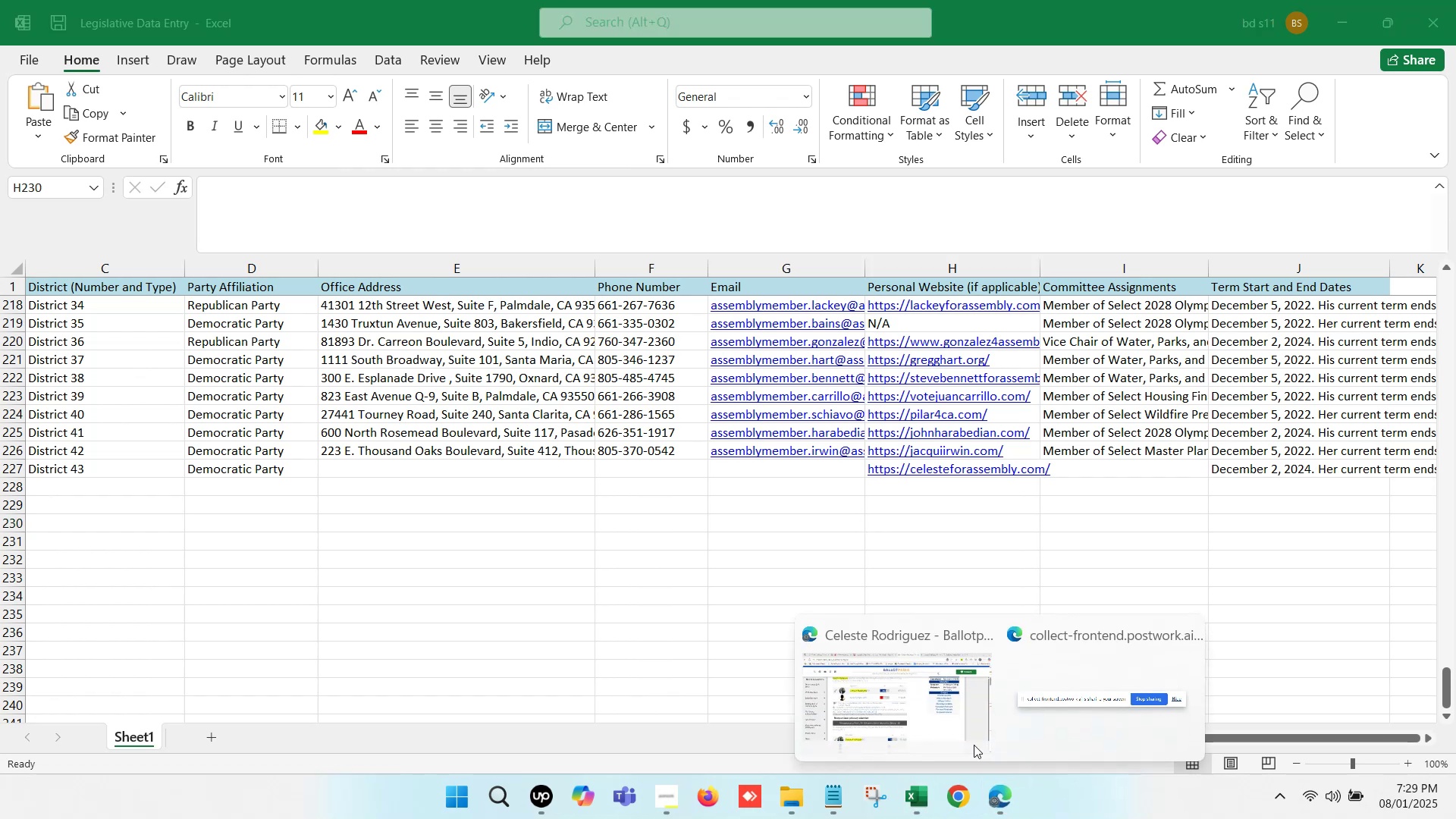 
left_click([928, 717])
 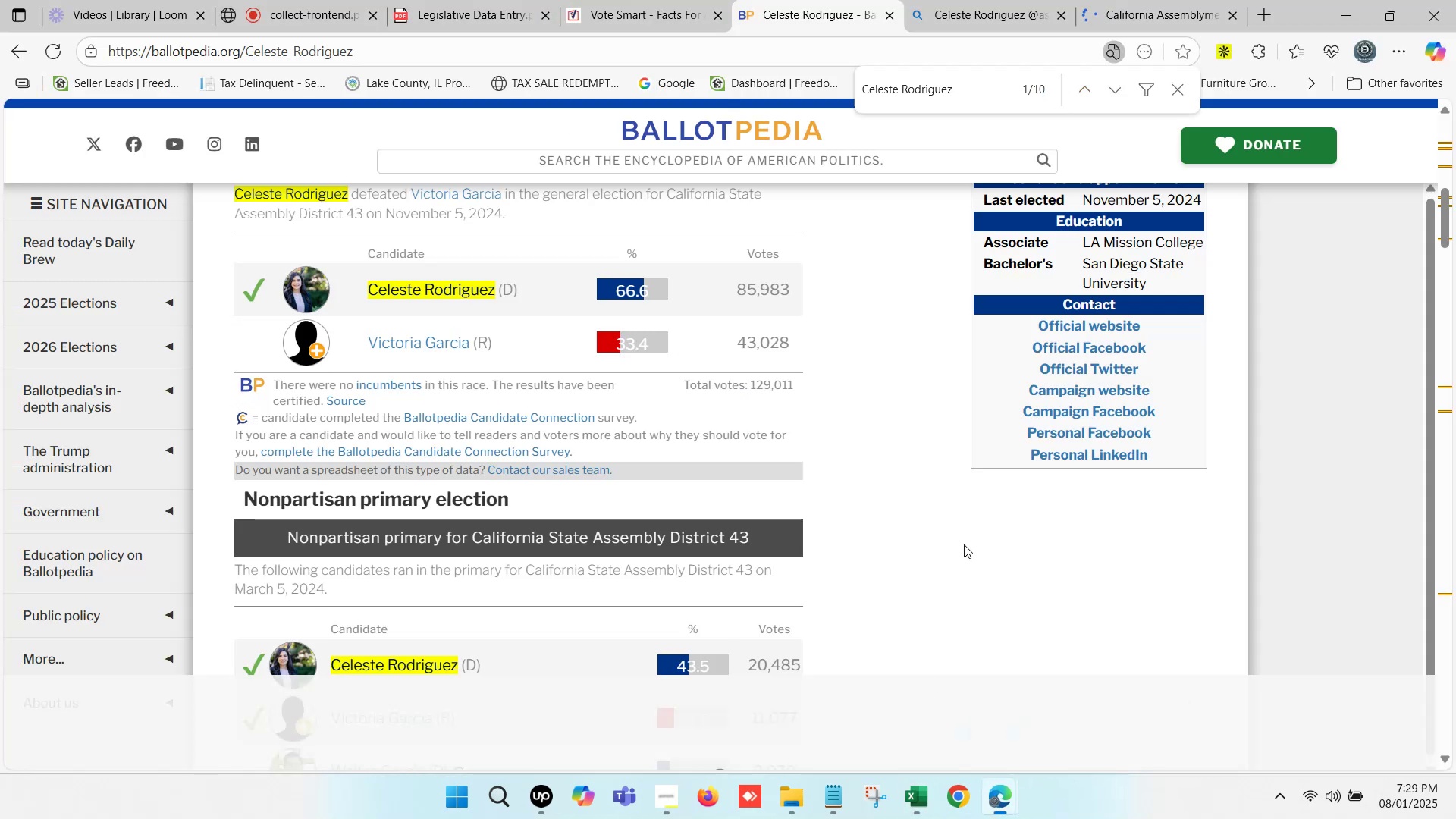 
left_click([1146, 0])
 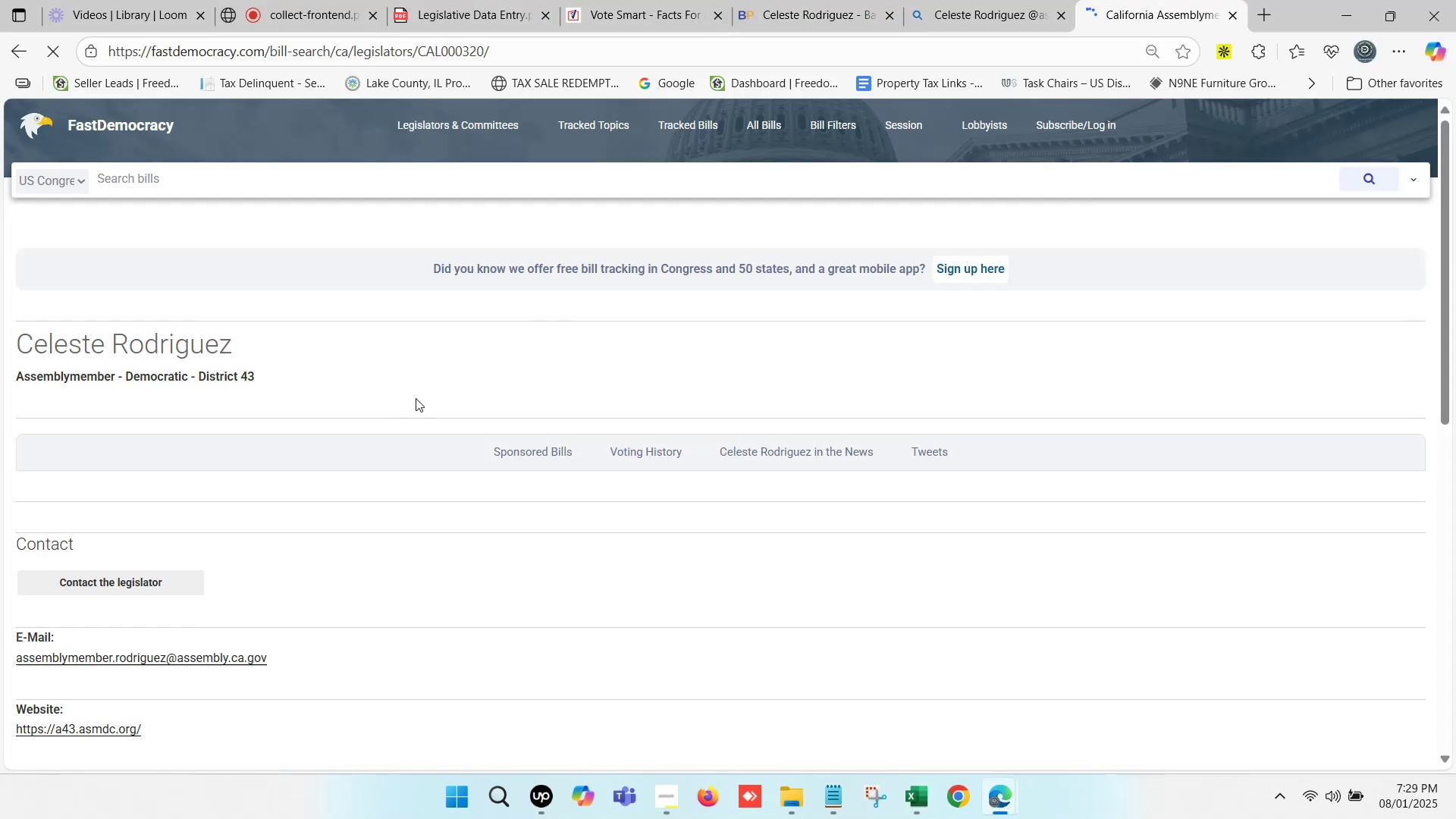 
scroll: coordinate [372, 441], scroll_direction: down, amount: 4.0
 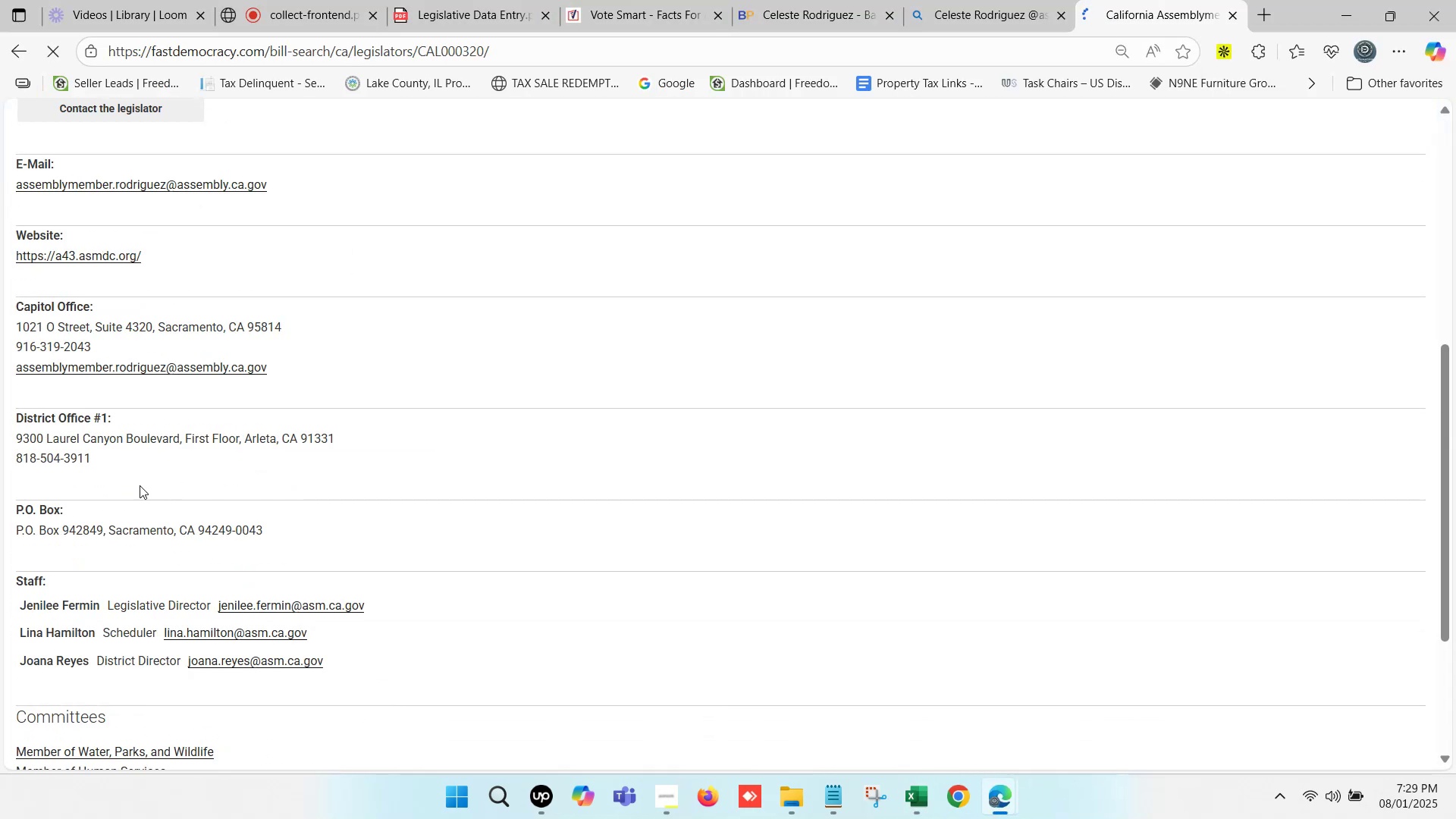 
left_click_drag(start_coordinate=[103, 463], to_coordinate=[11, 438])
 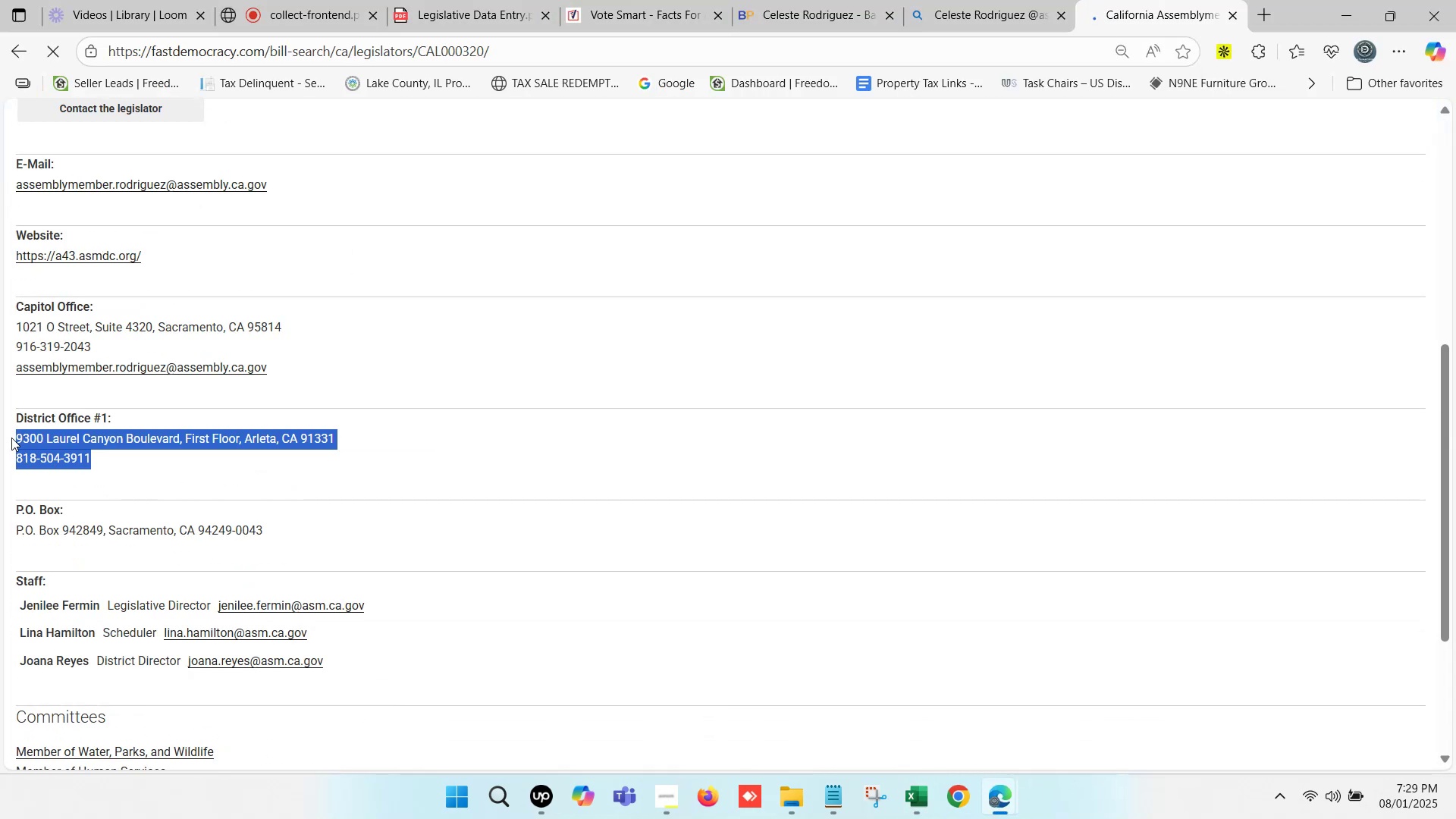 
key(Control+C)
 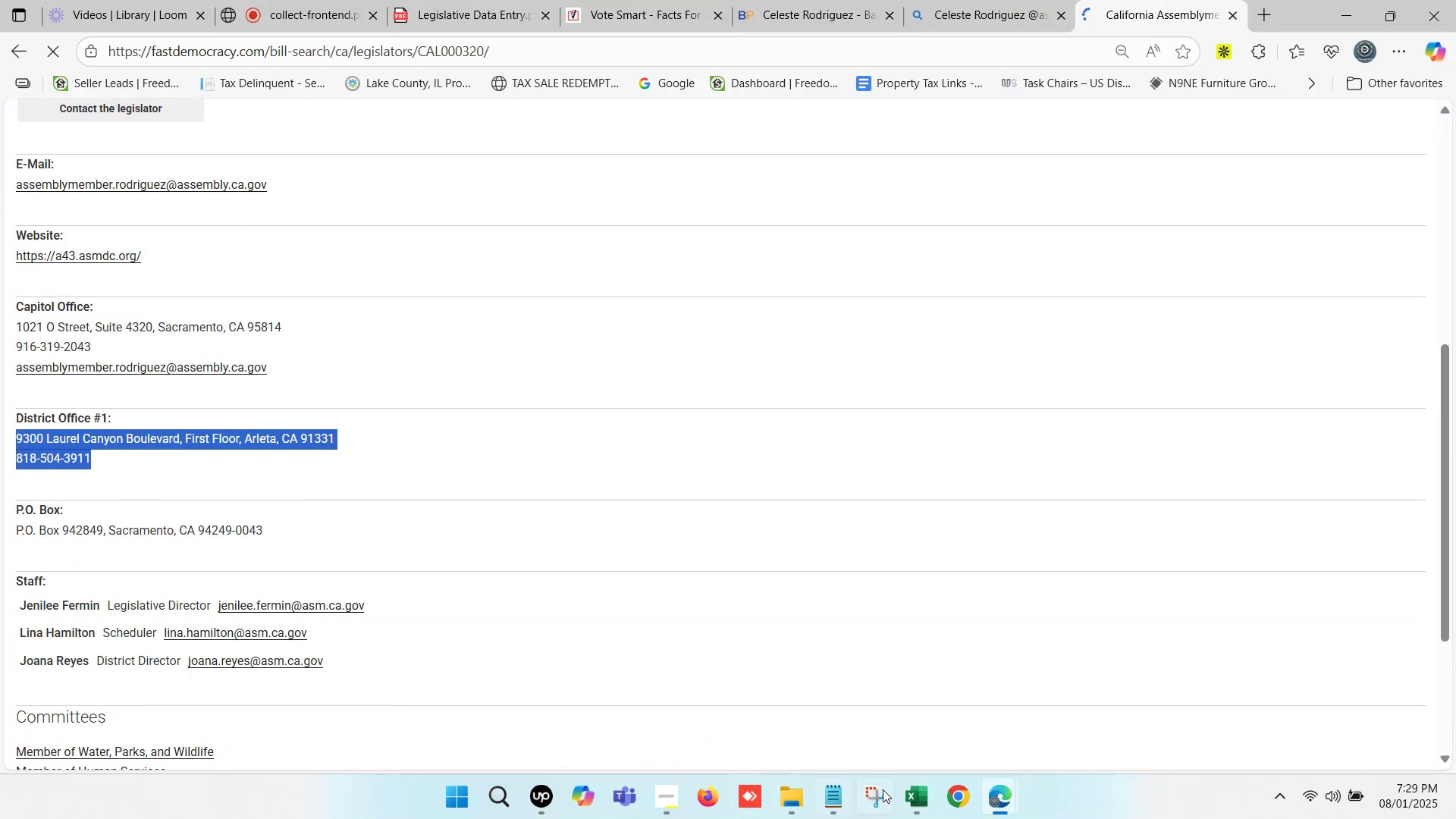 
left_click([918, 805])
 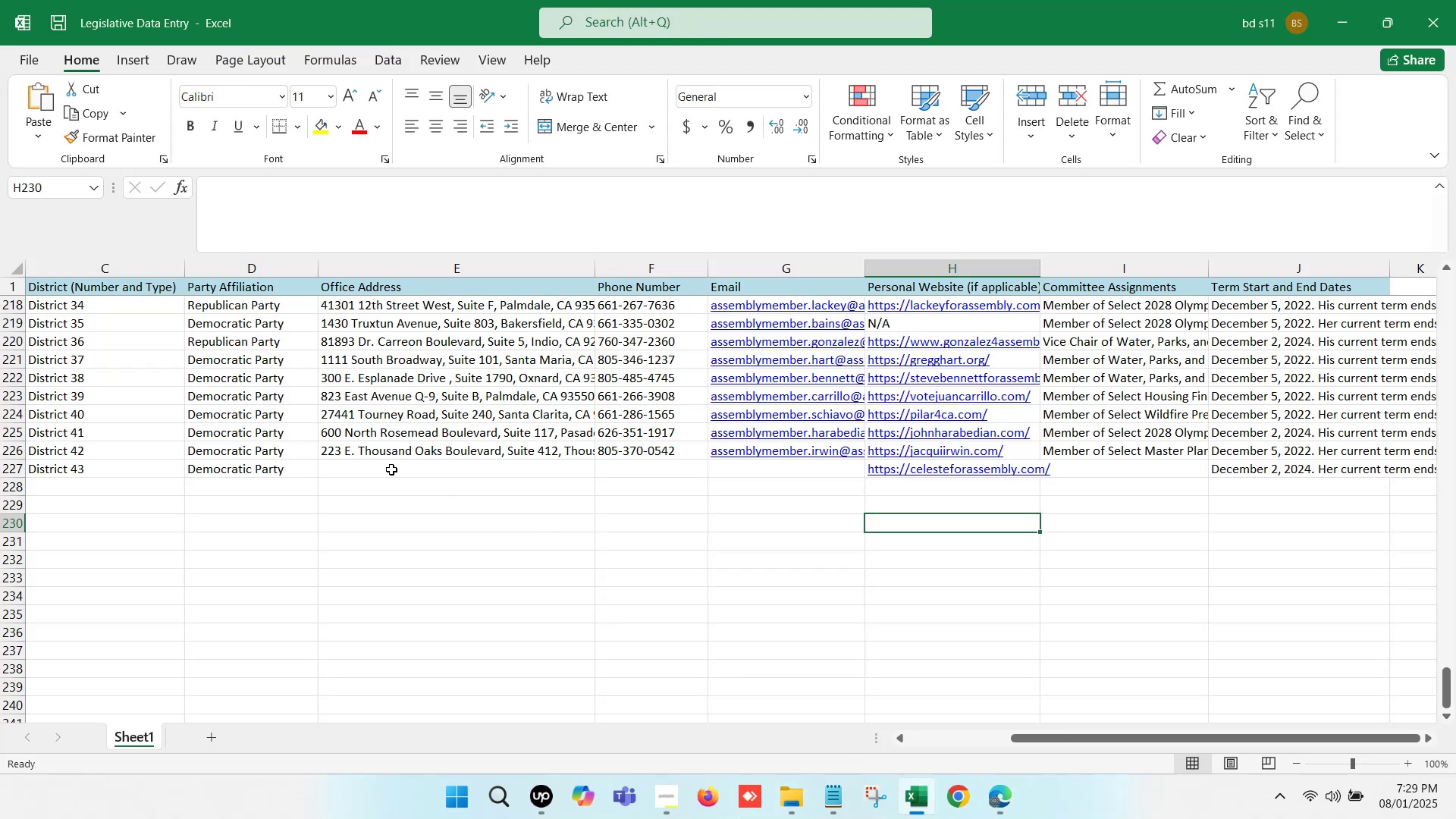 
double_click([391, 469])
 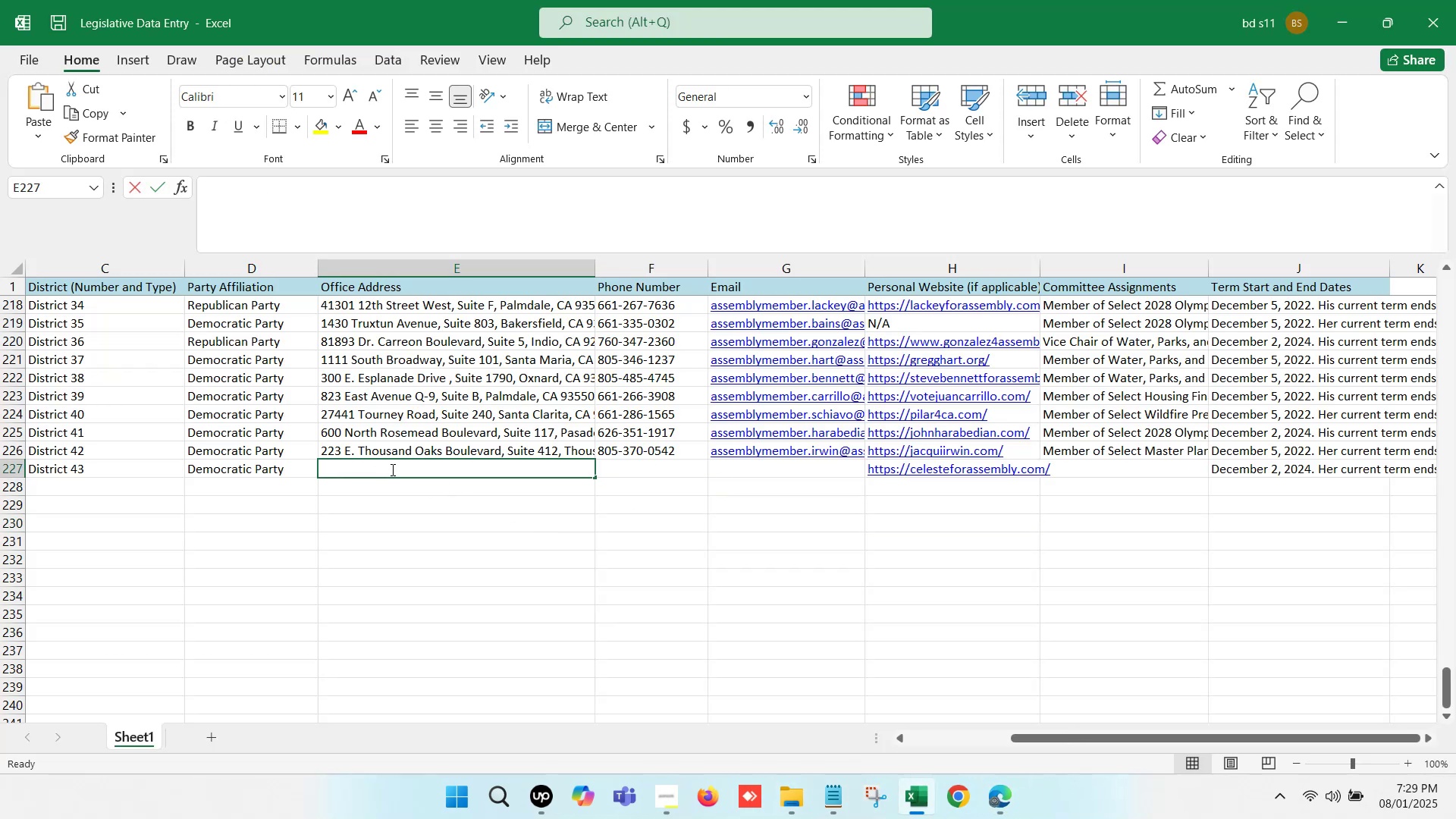 
key(Control+V)
 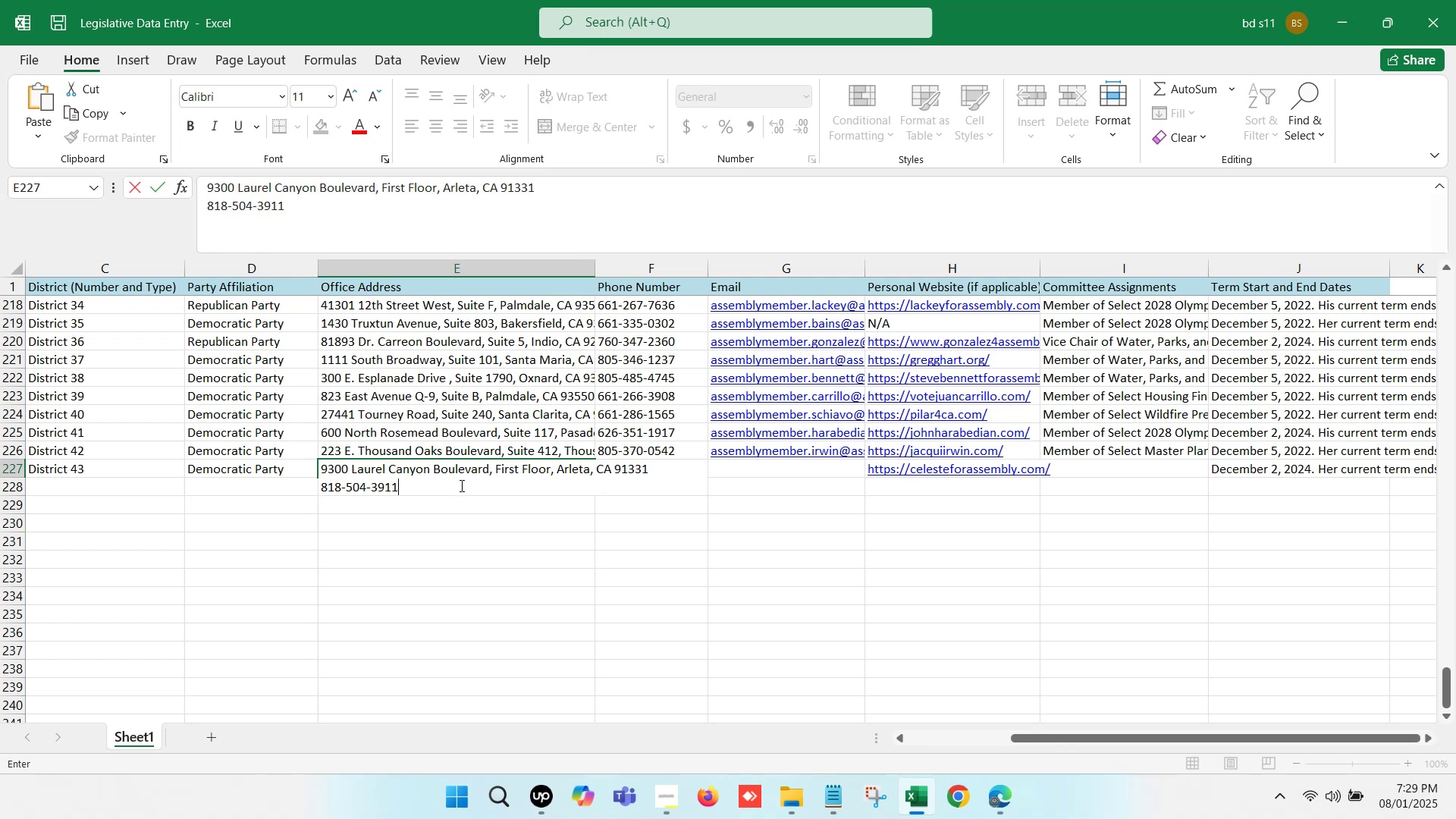 
left_click_drag(start_coordinate=[443, 487], to_coordinate=[306, 487])
 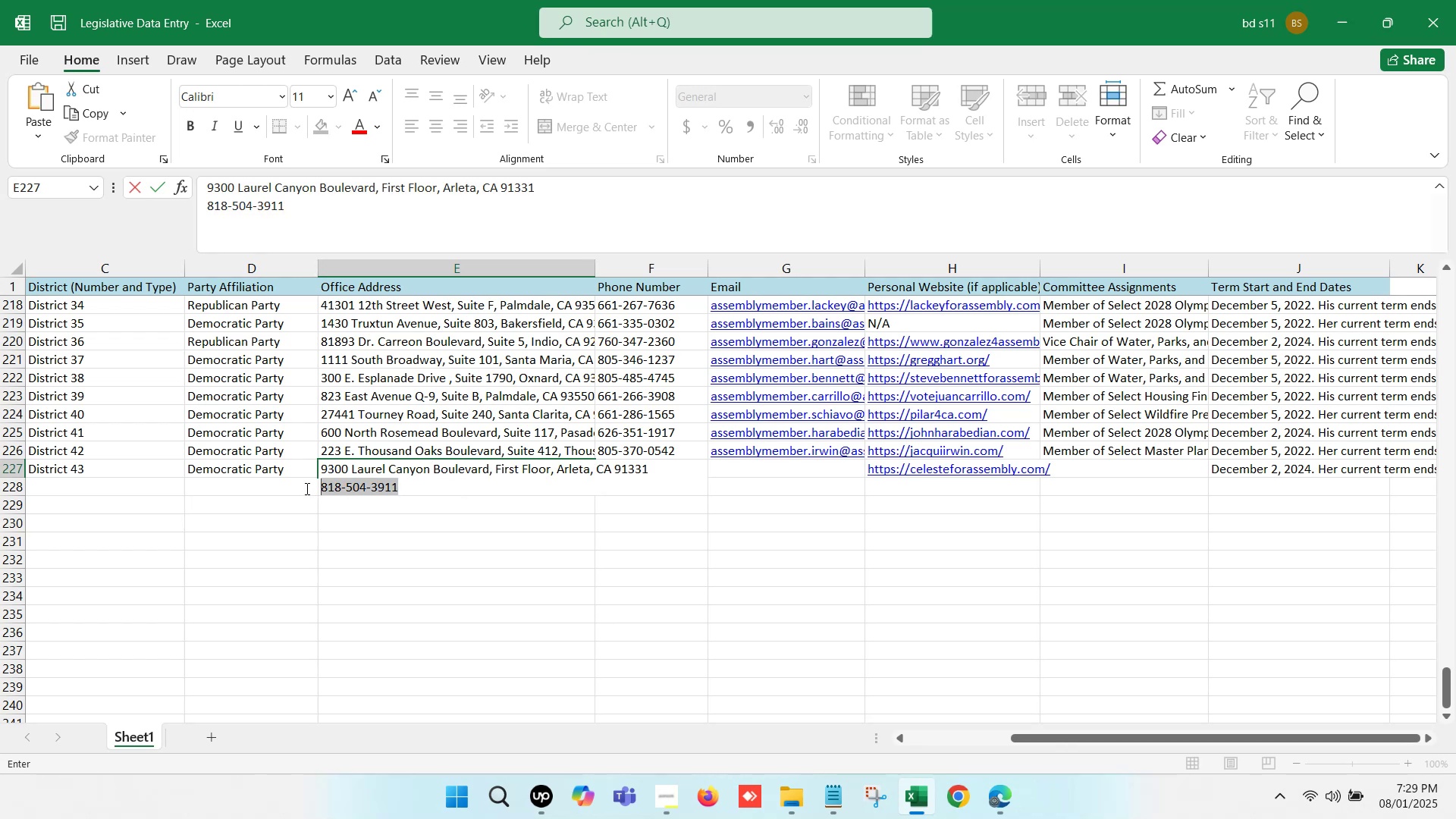 
key(Control+ControlLeft)
 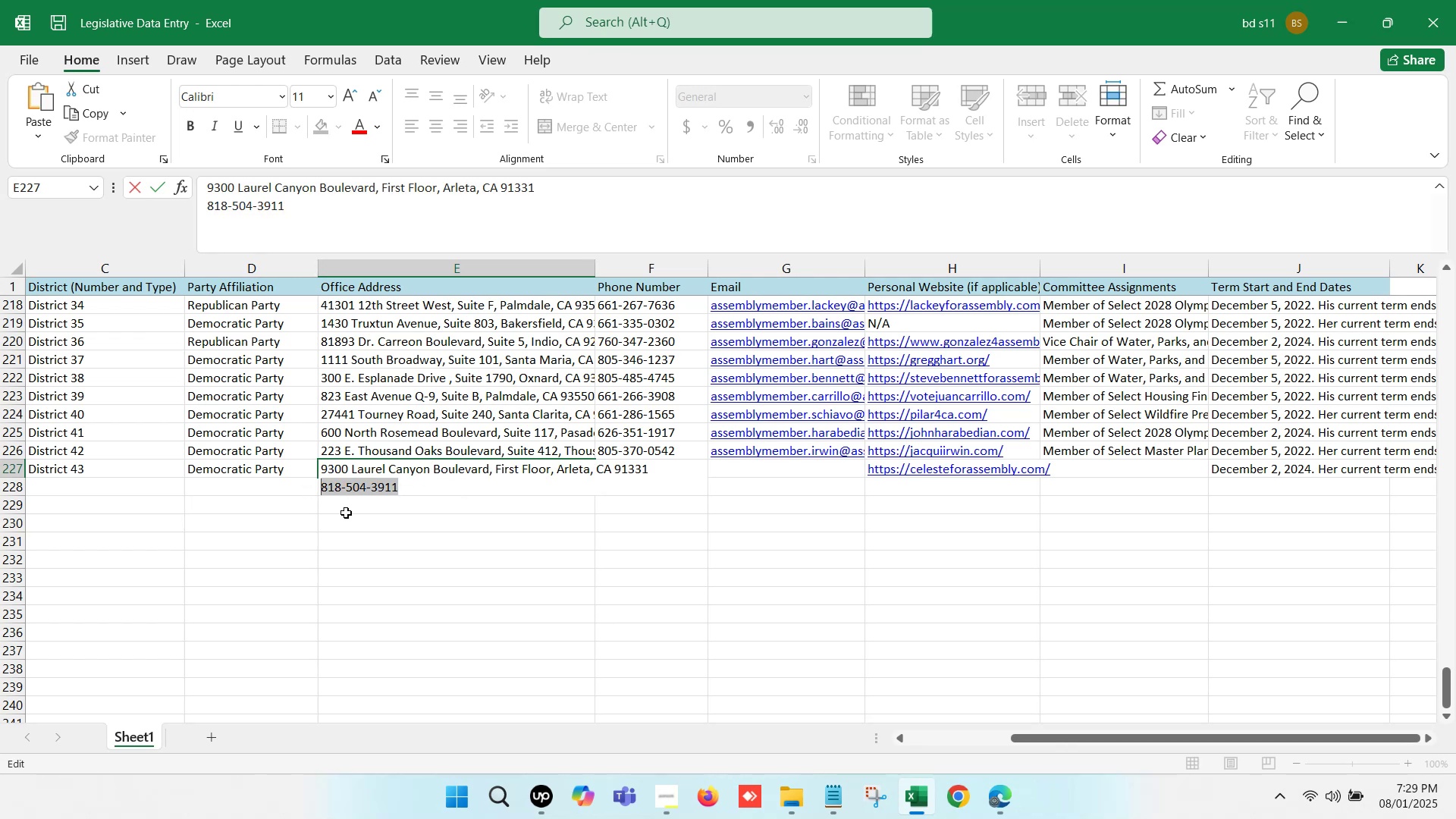 
key(Control+X)
 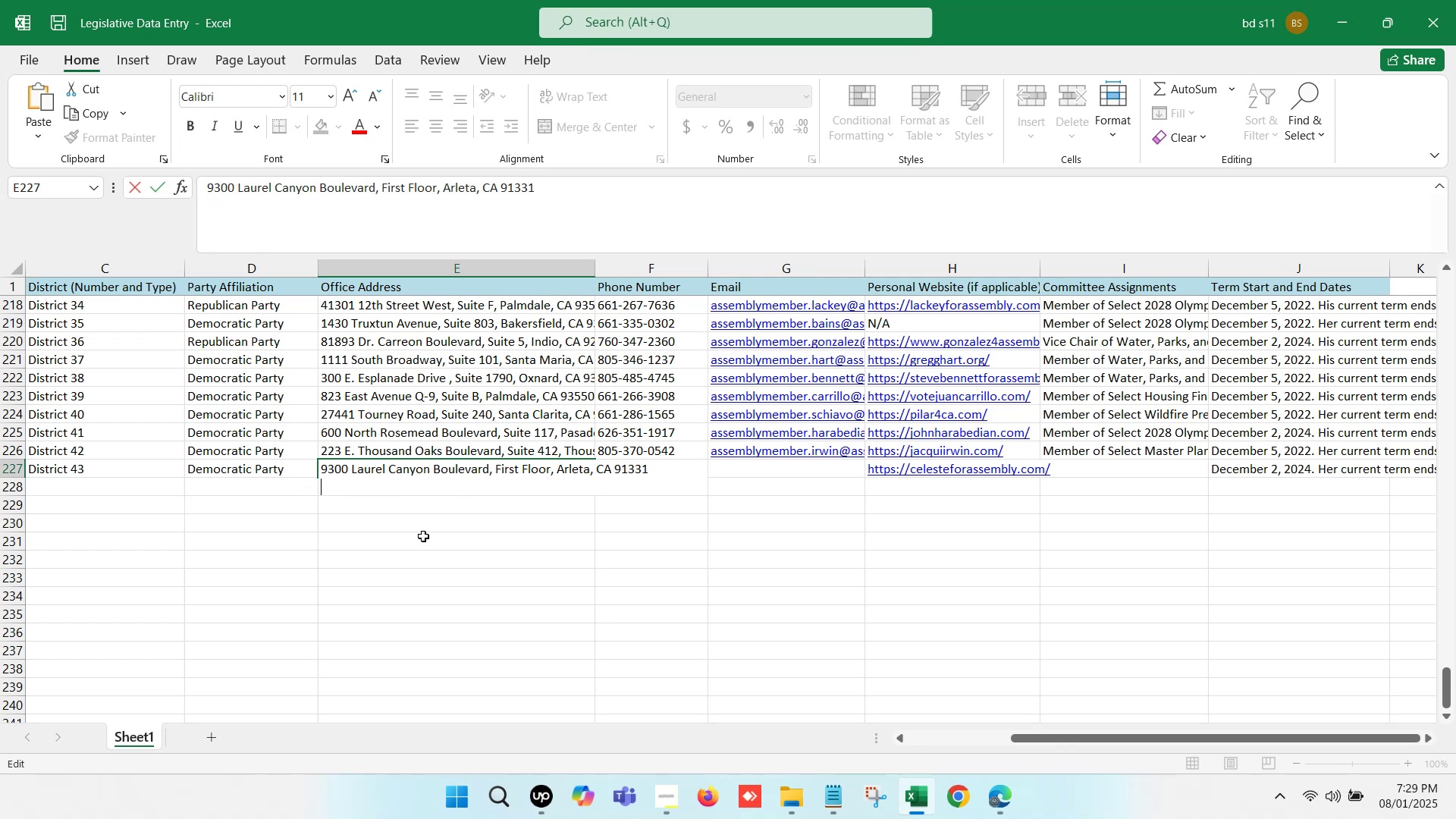 
key(Backspace)
 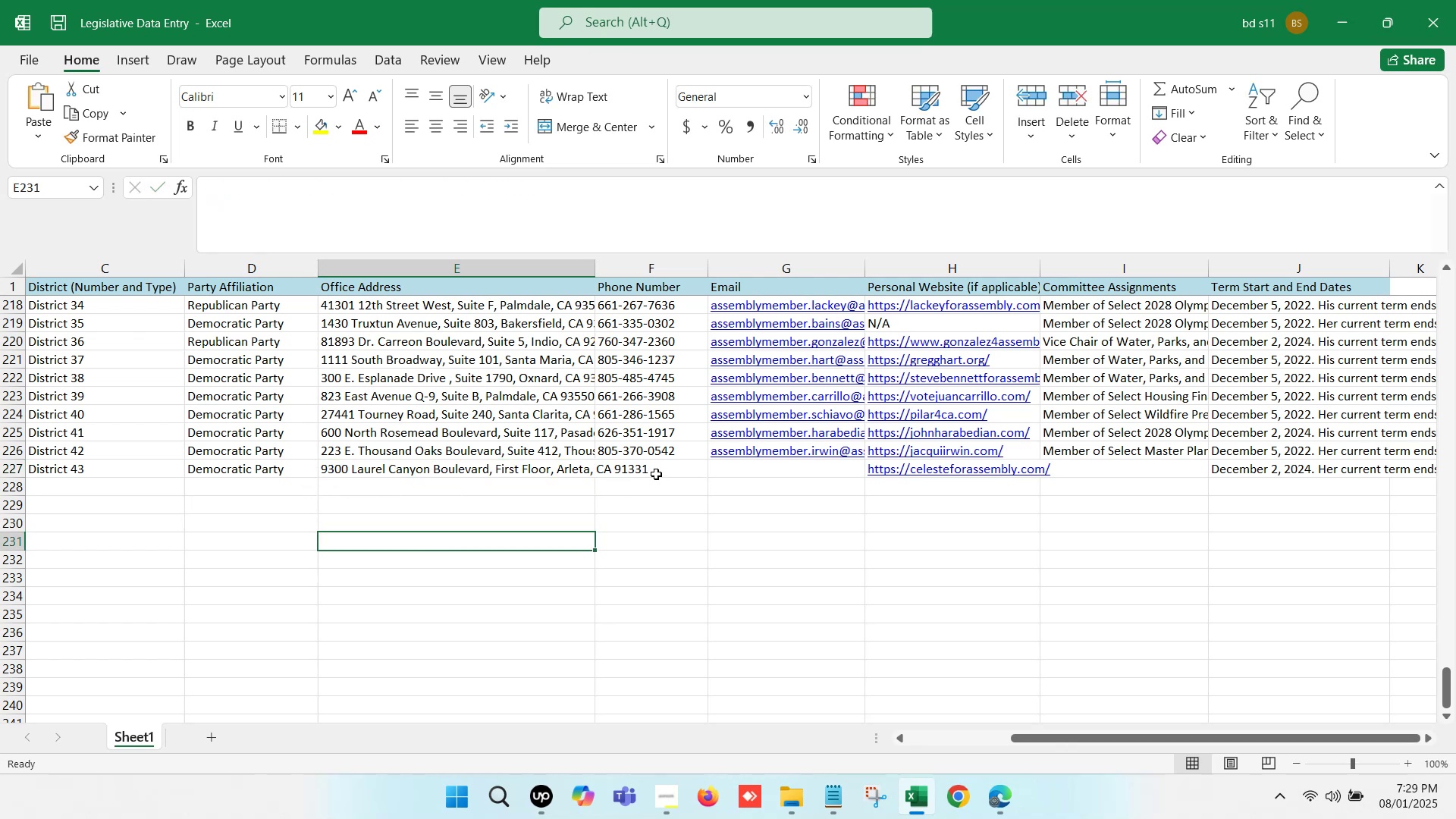 
double_click([627, 469])
 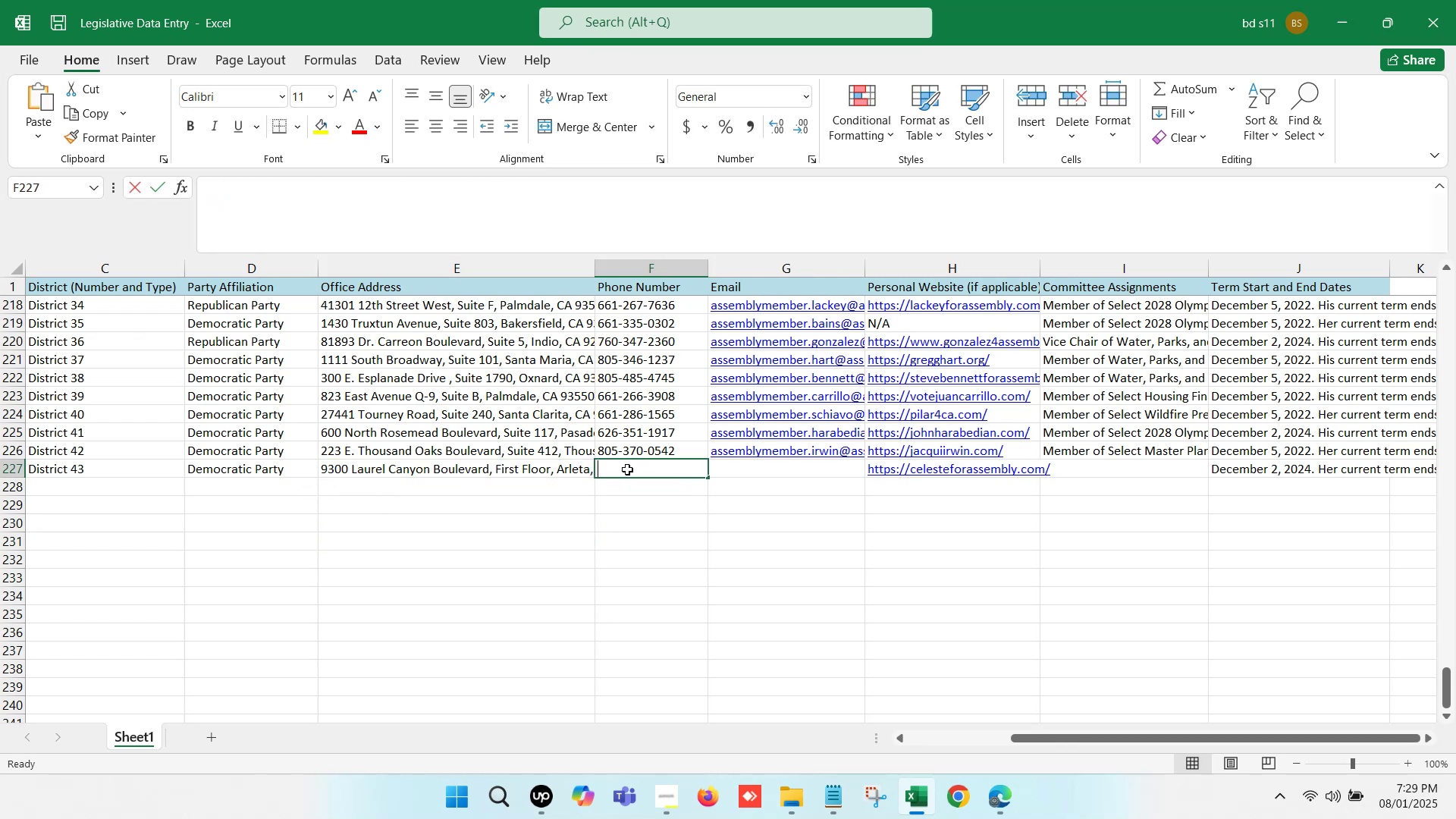 
key(Control+V)
 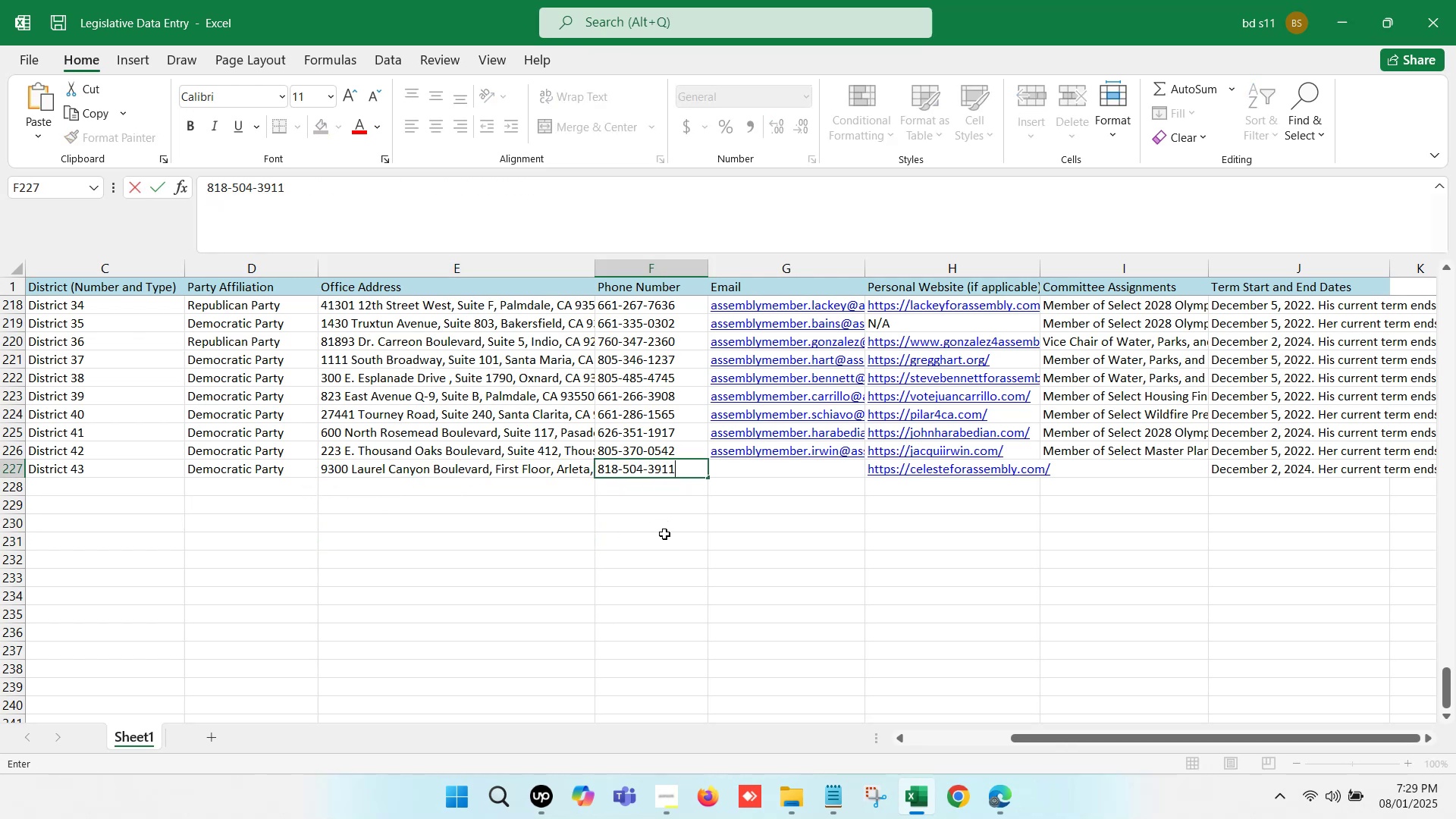 
left_click([664, 534])
 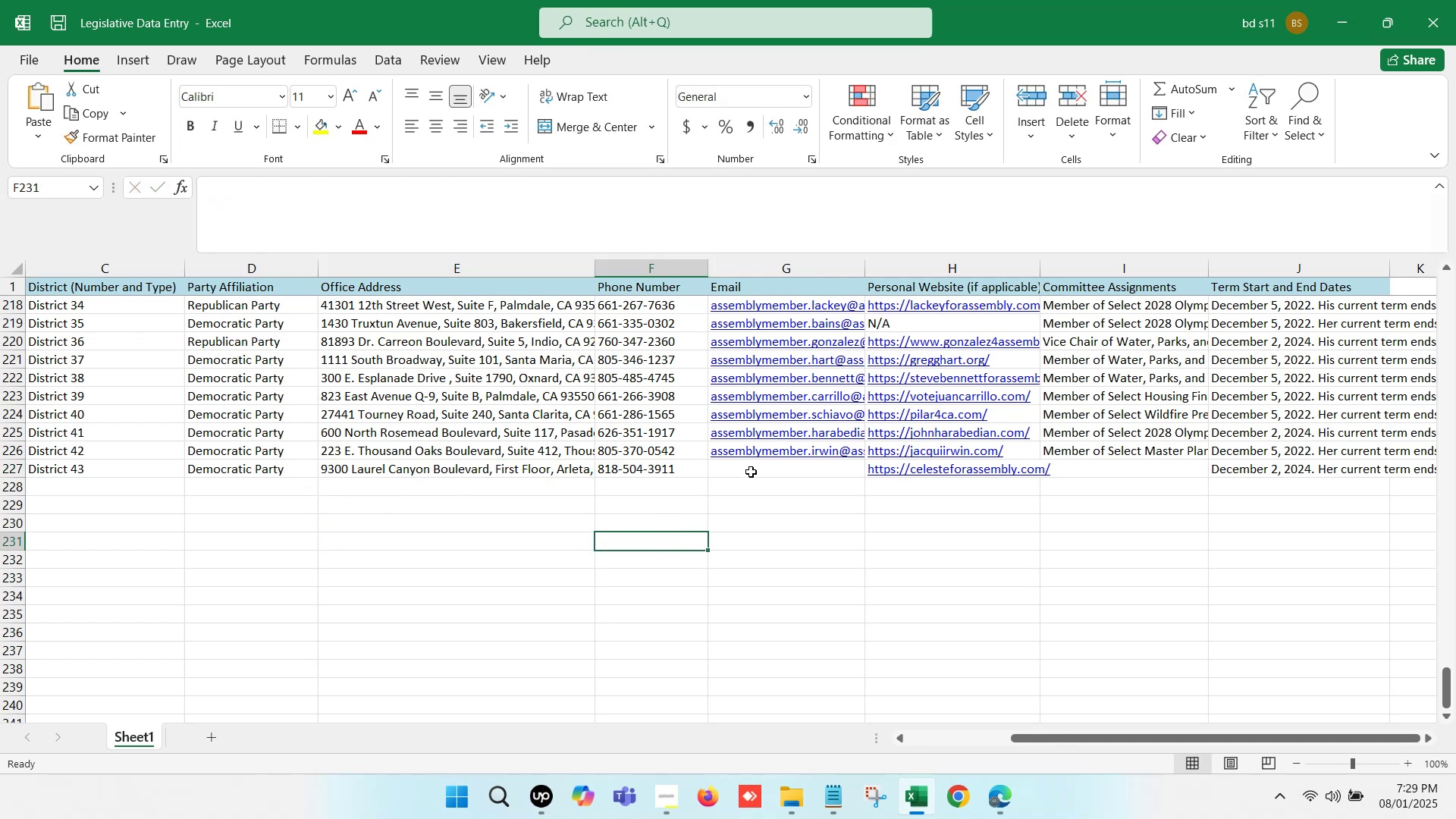 
left_click([758, 467])
 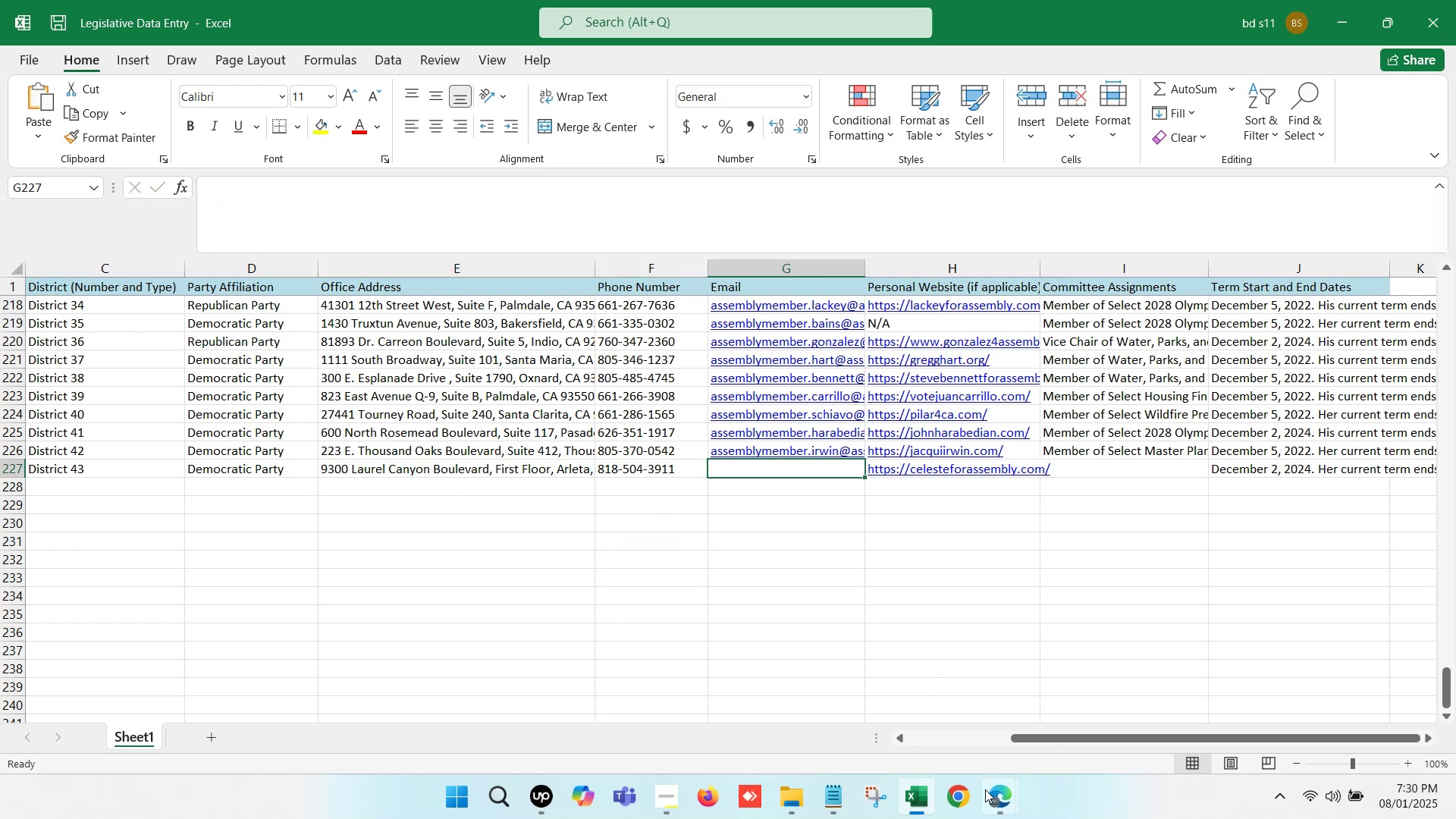 
left_click([1004, 805])
 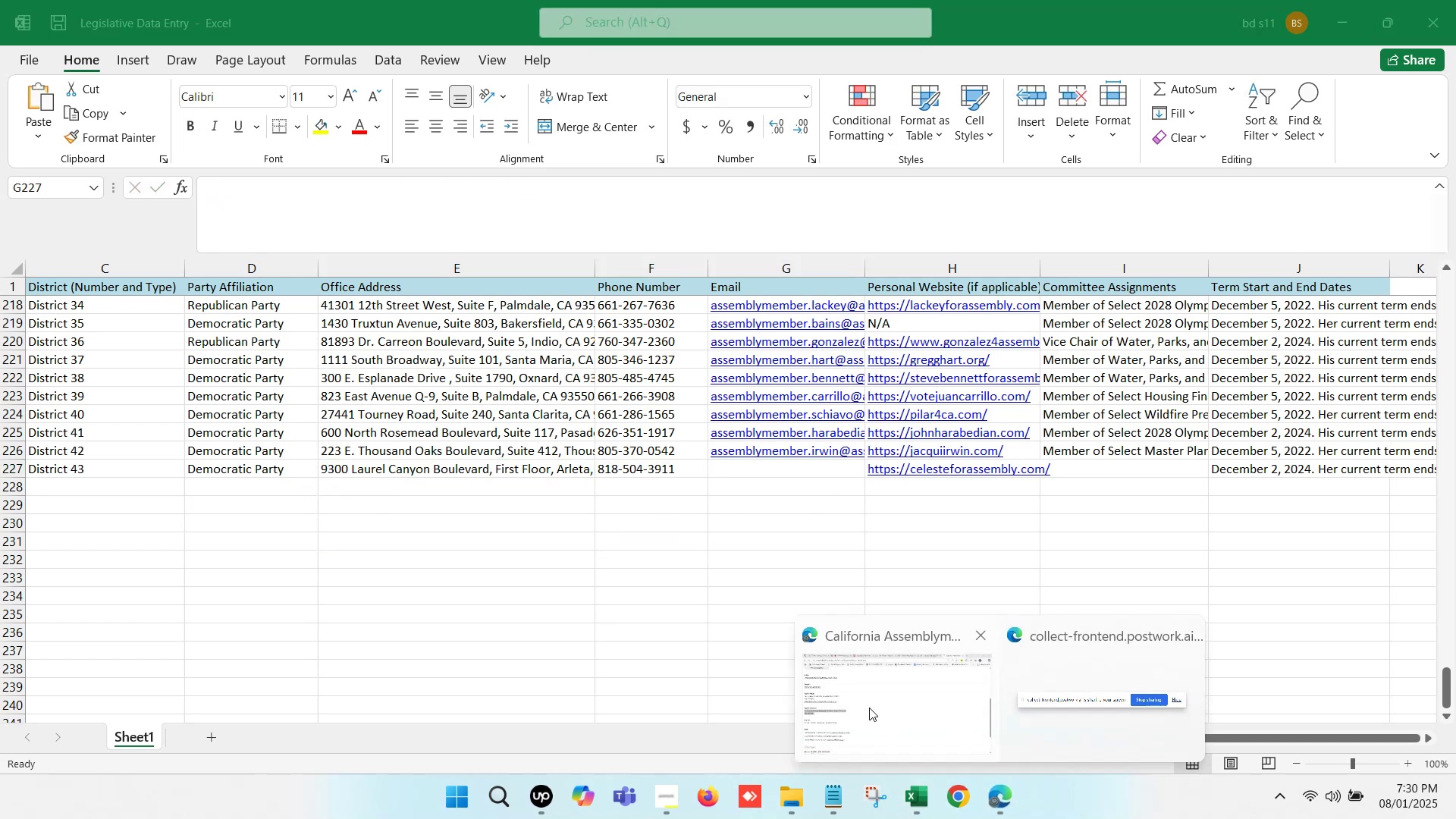 
left_click([842, 692])
 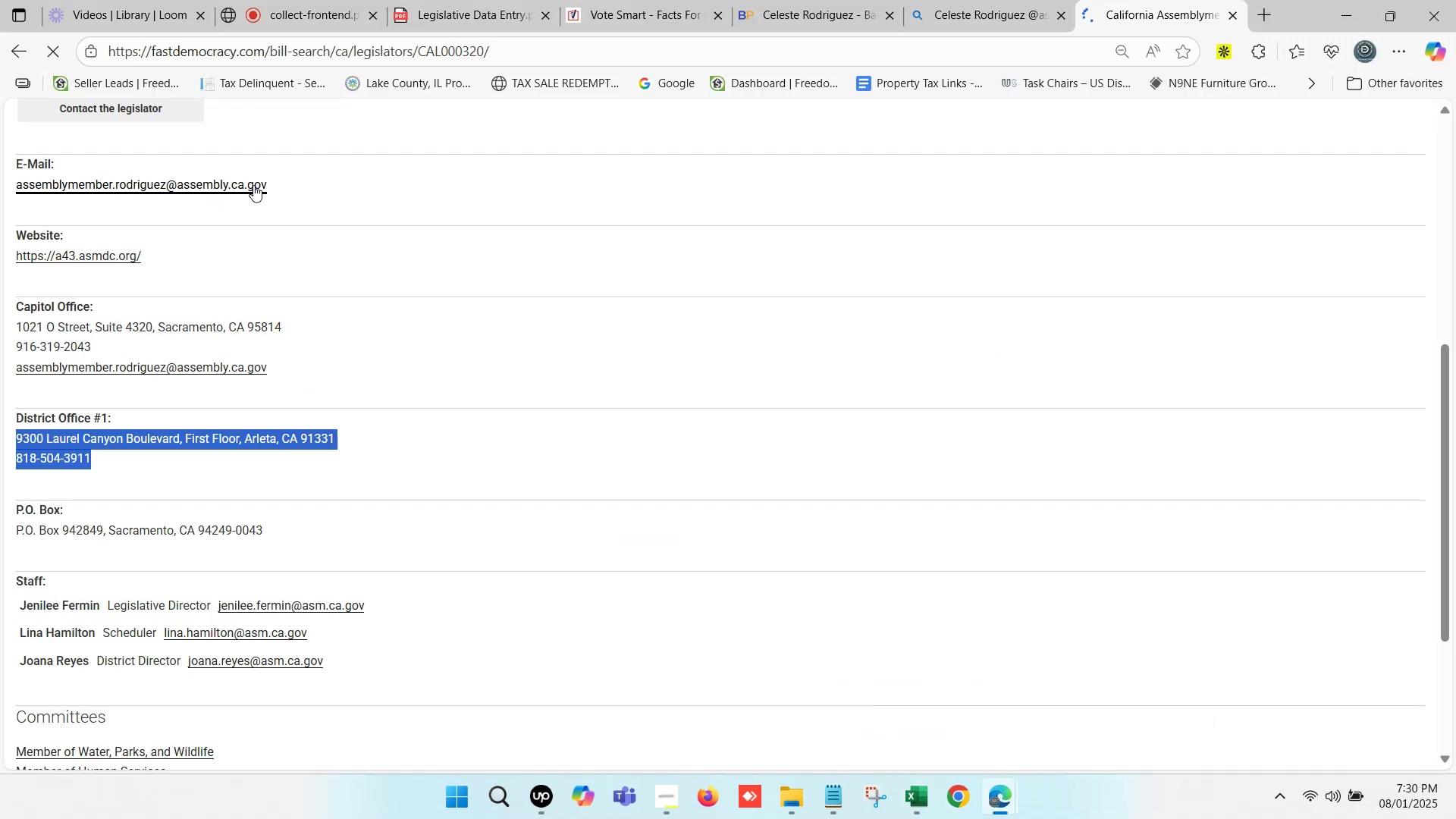 
right_click([253, 185])
 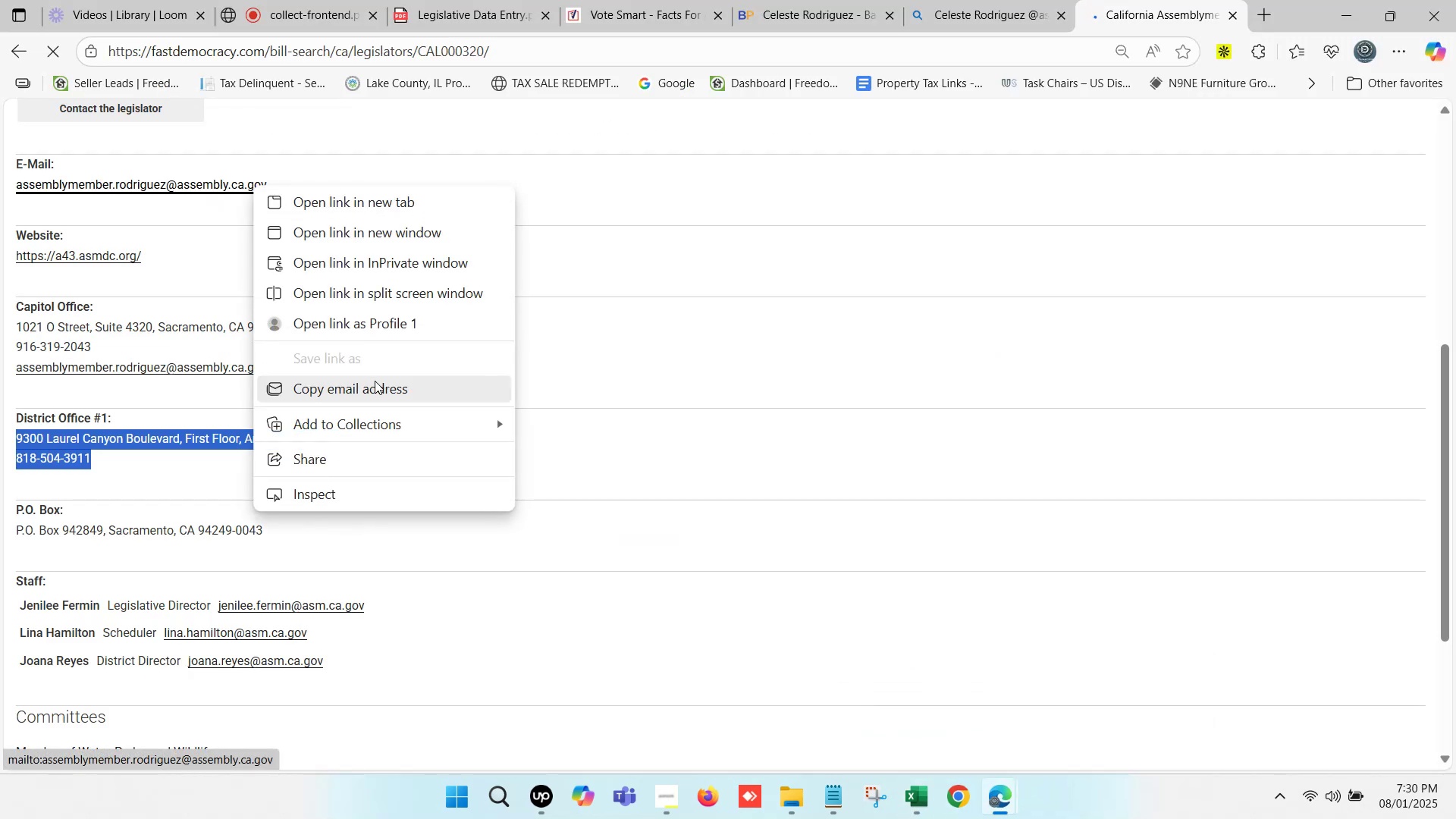 
left_click([376, 390])
 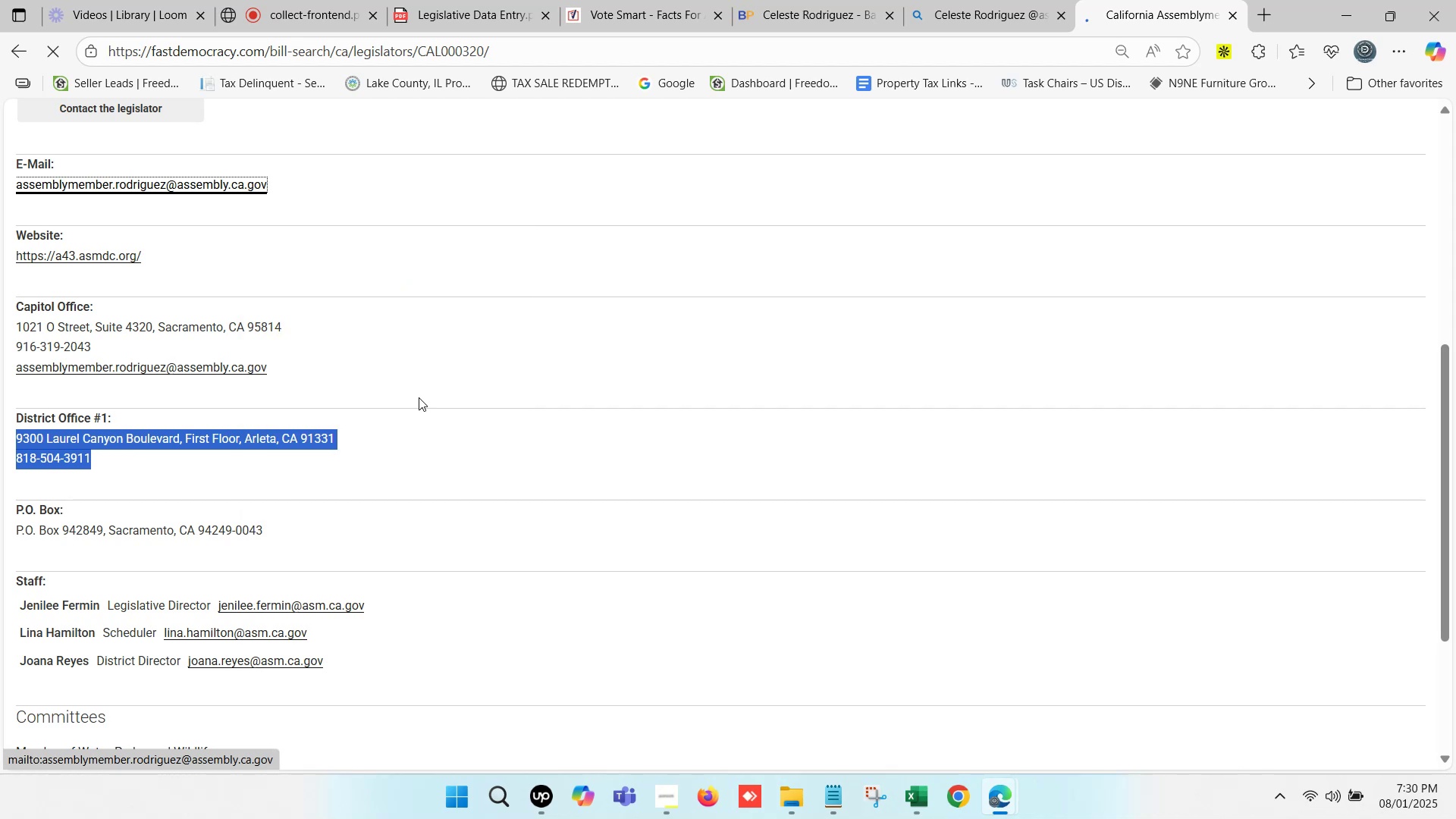 
key(Control+F)
 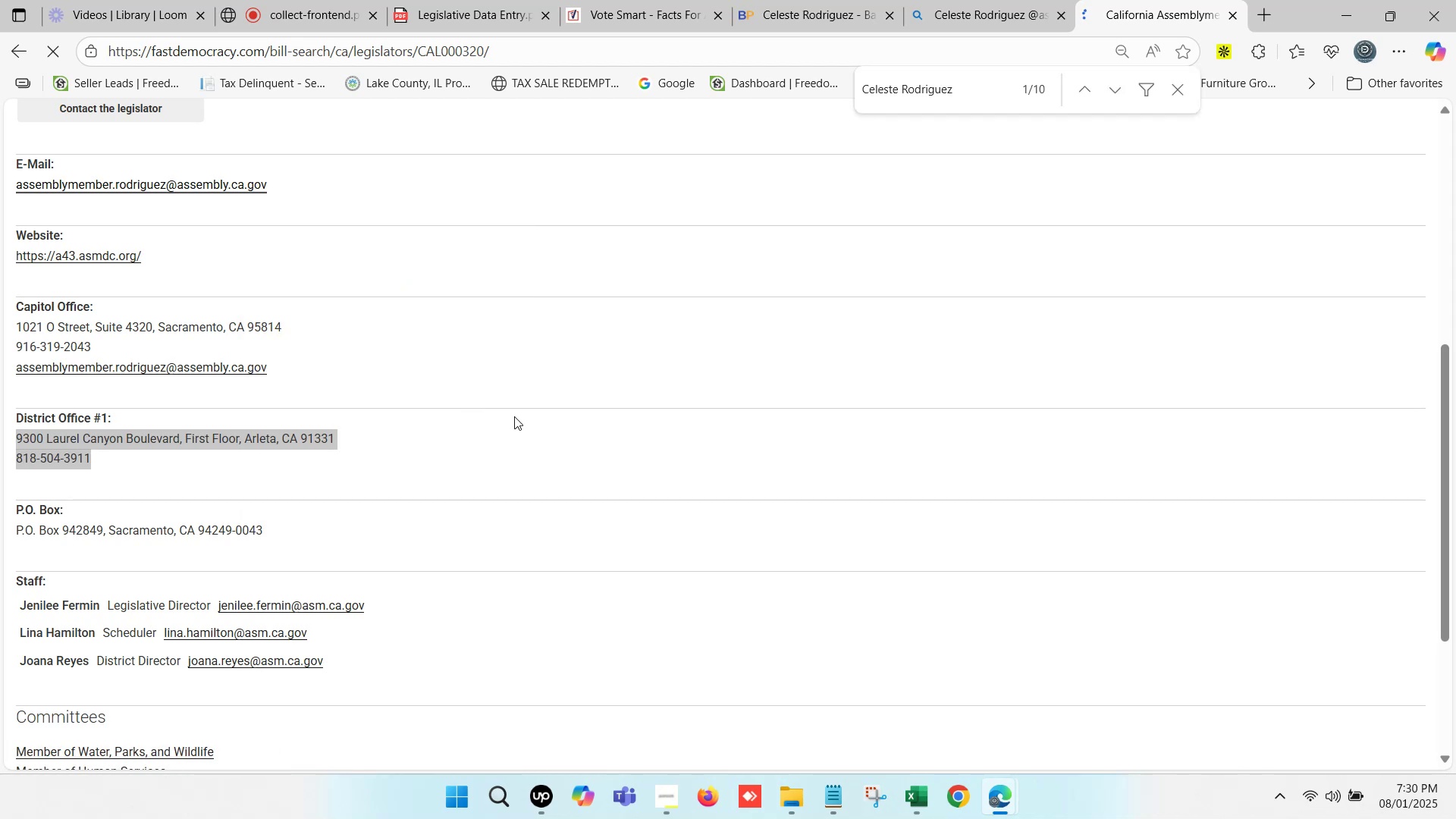 
key(Control+V)
 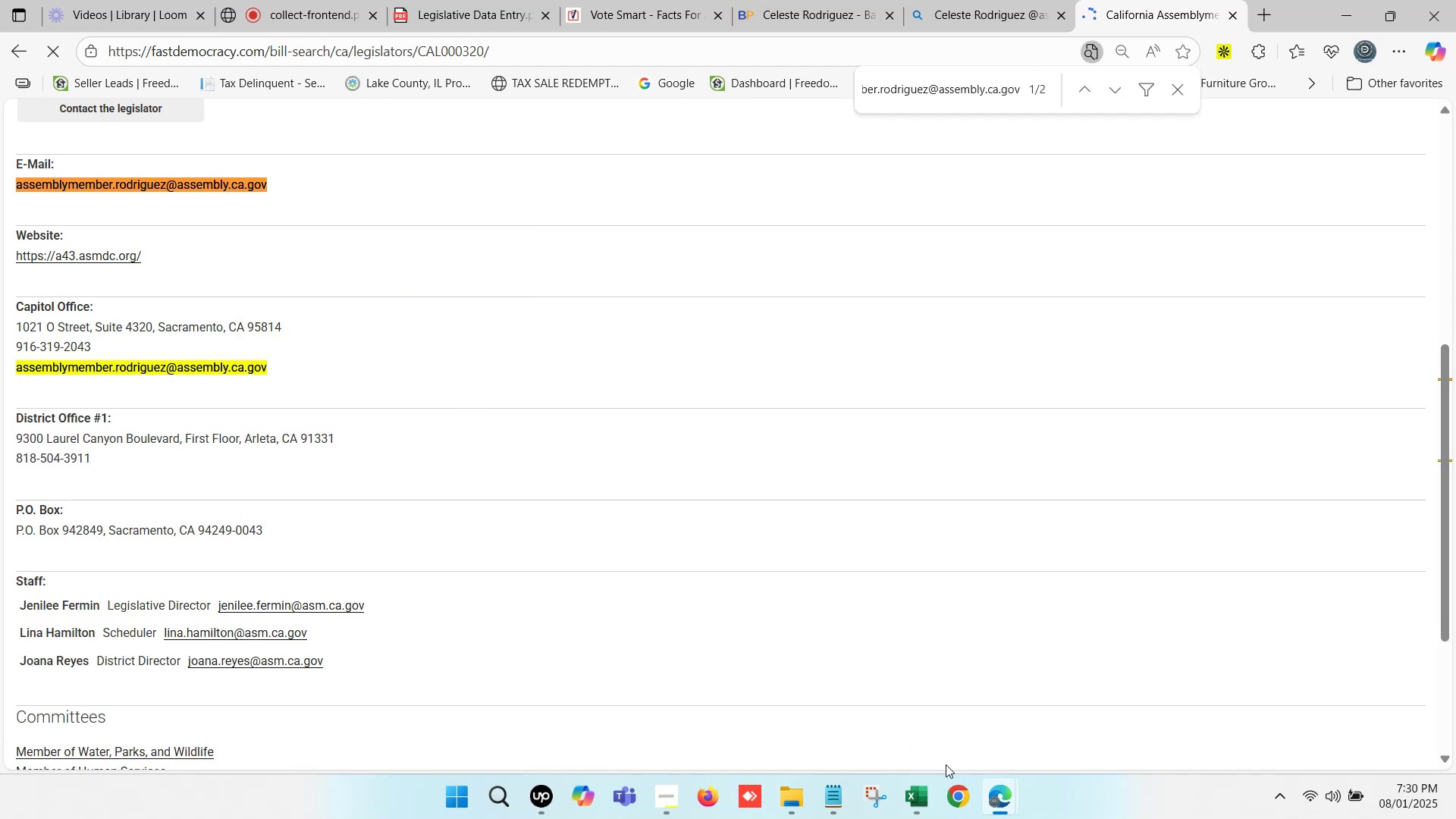 
left_click([923, 793])
 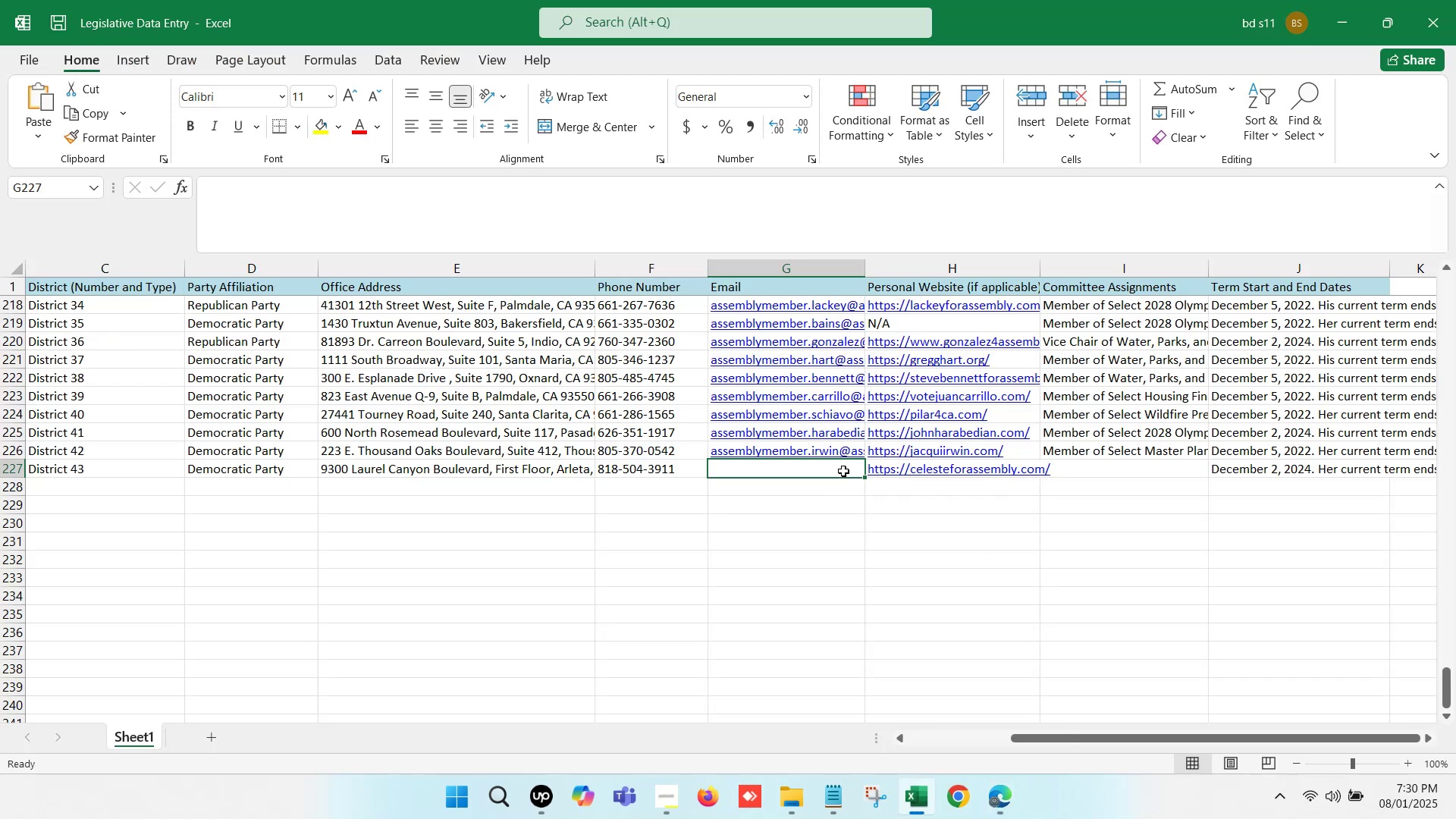 
double_click([835, 468])
 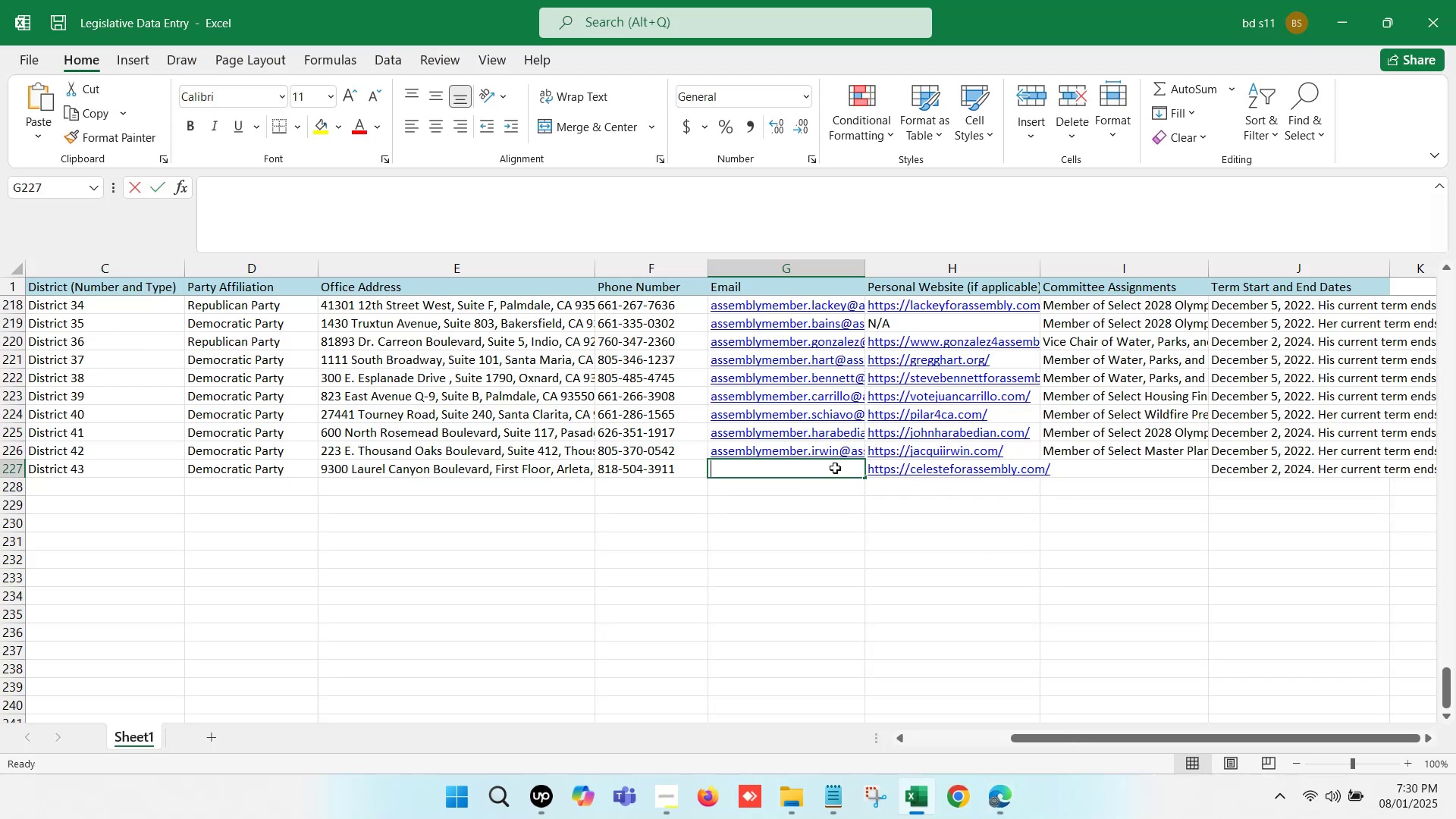 
key(Control+V)
 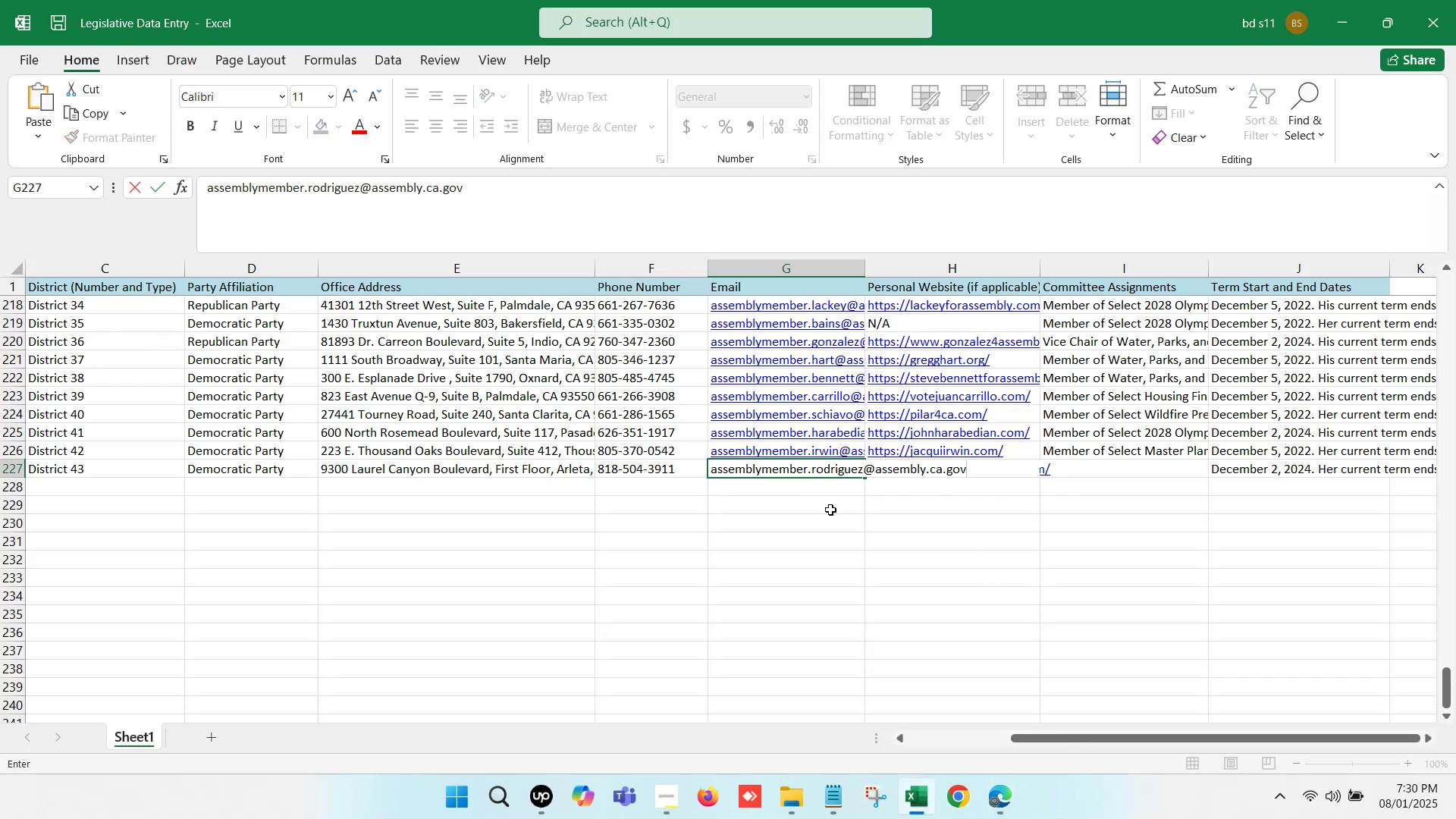 
left_click([830, 510])
 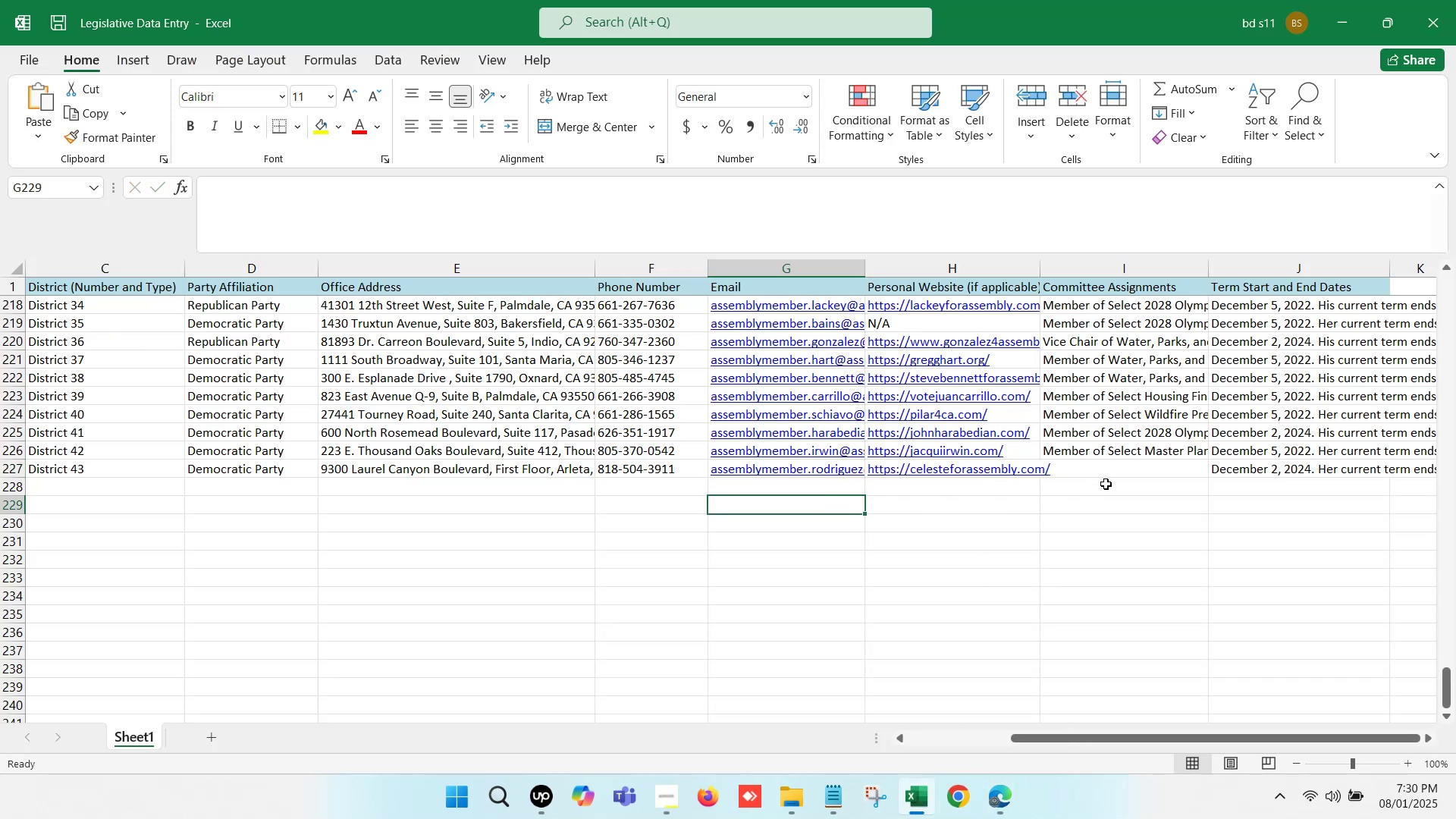 
left_click([1117, 472])
 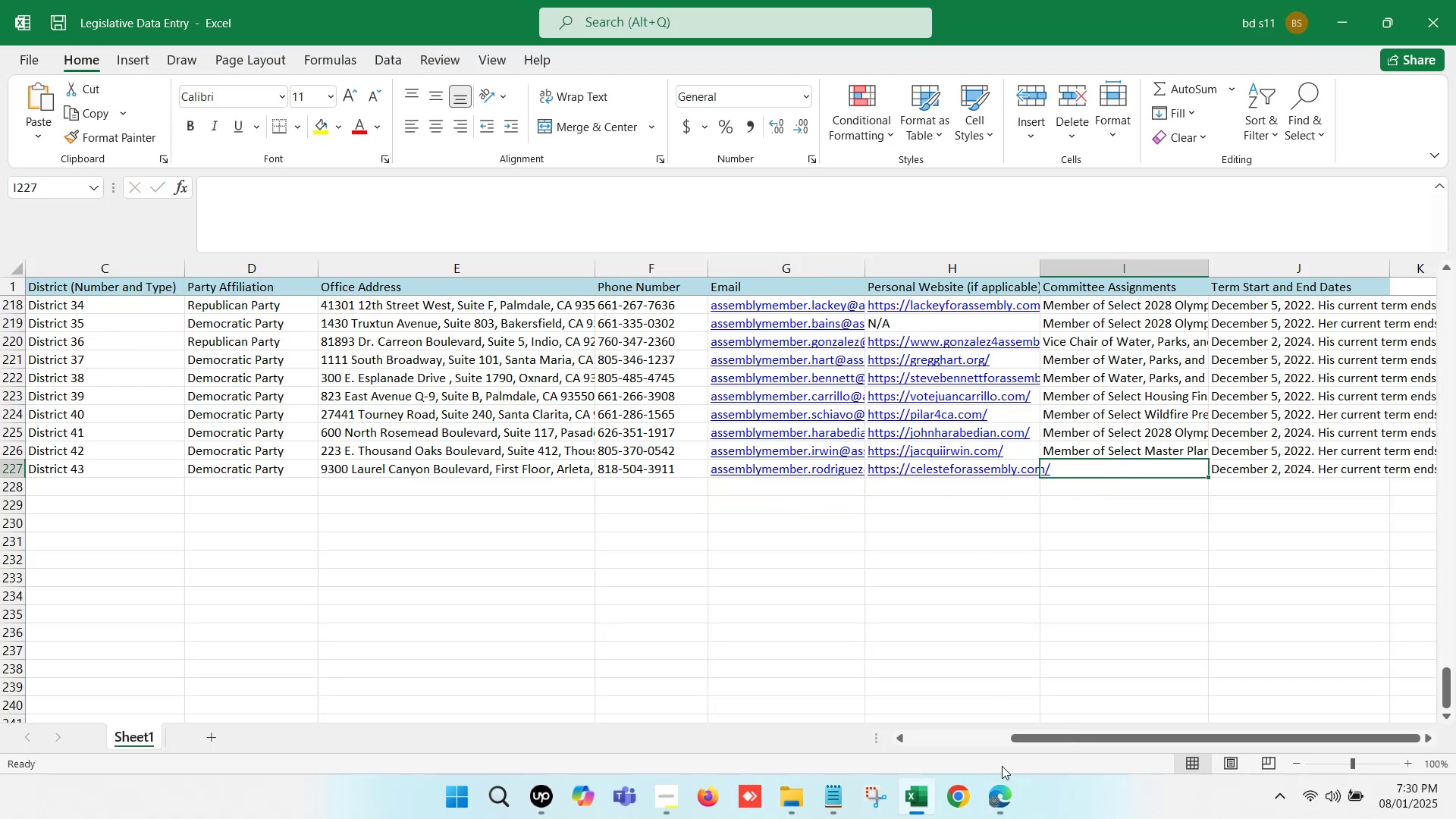 
left_click([999, 805])
 